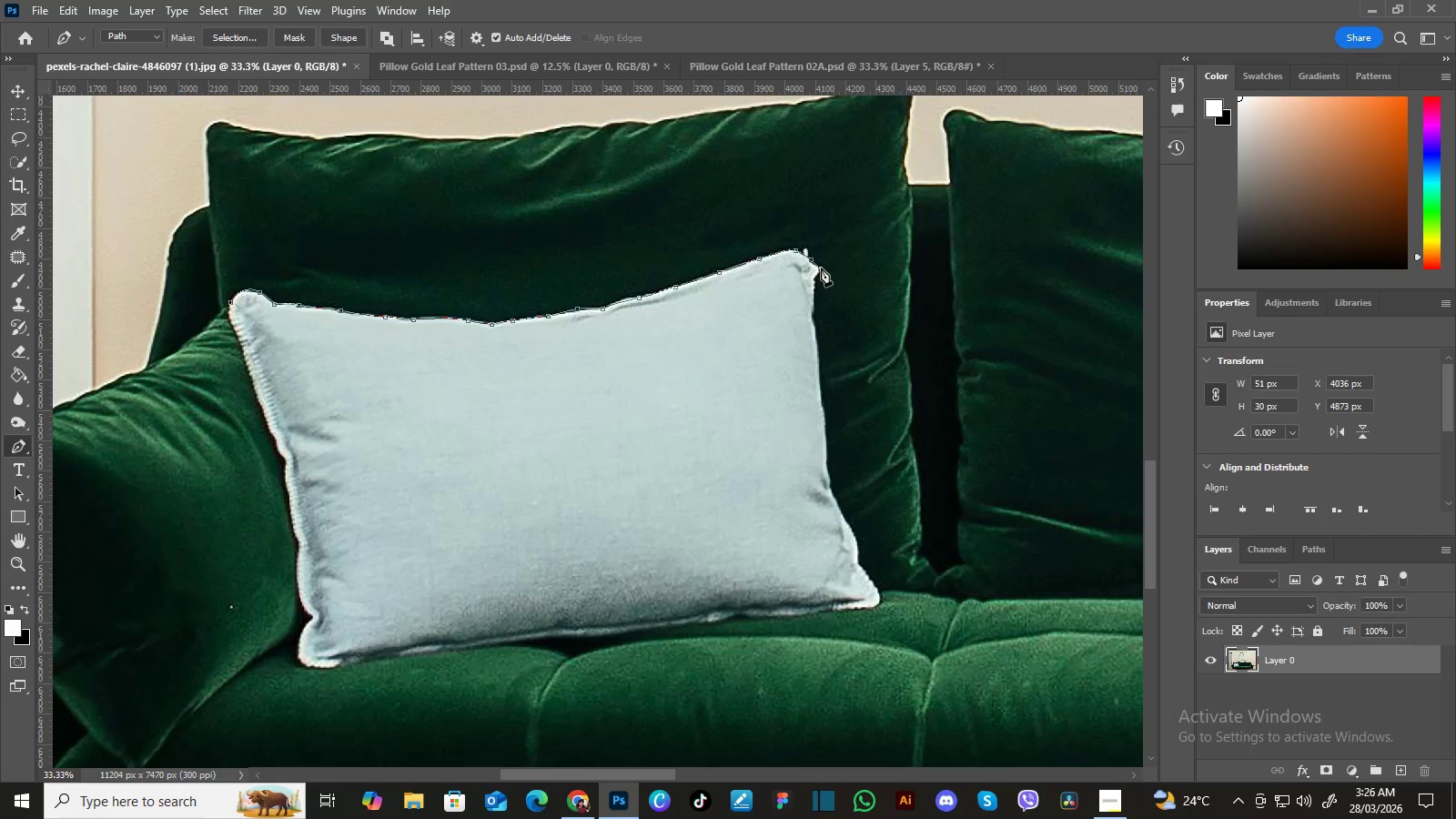 
left_click([820, 274])
 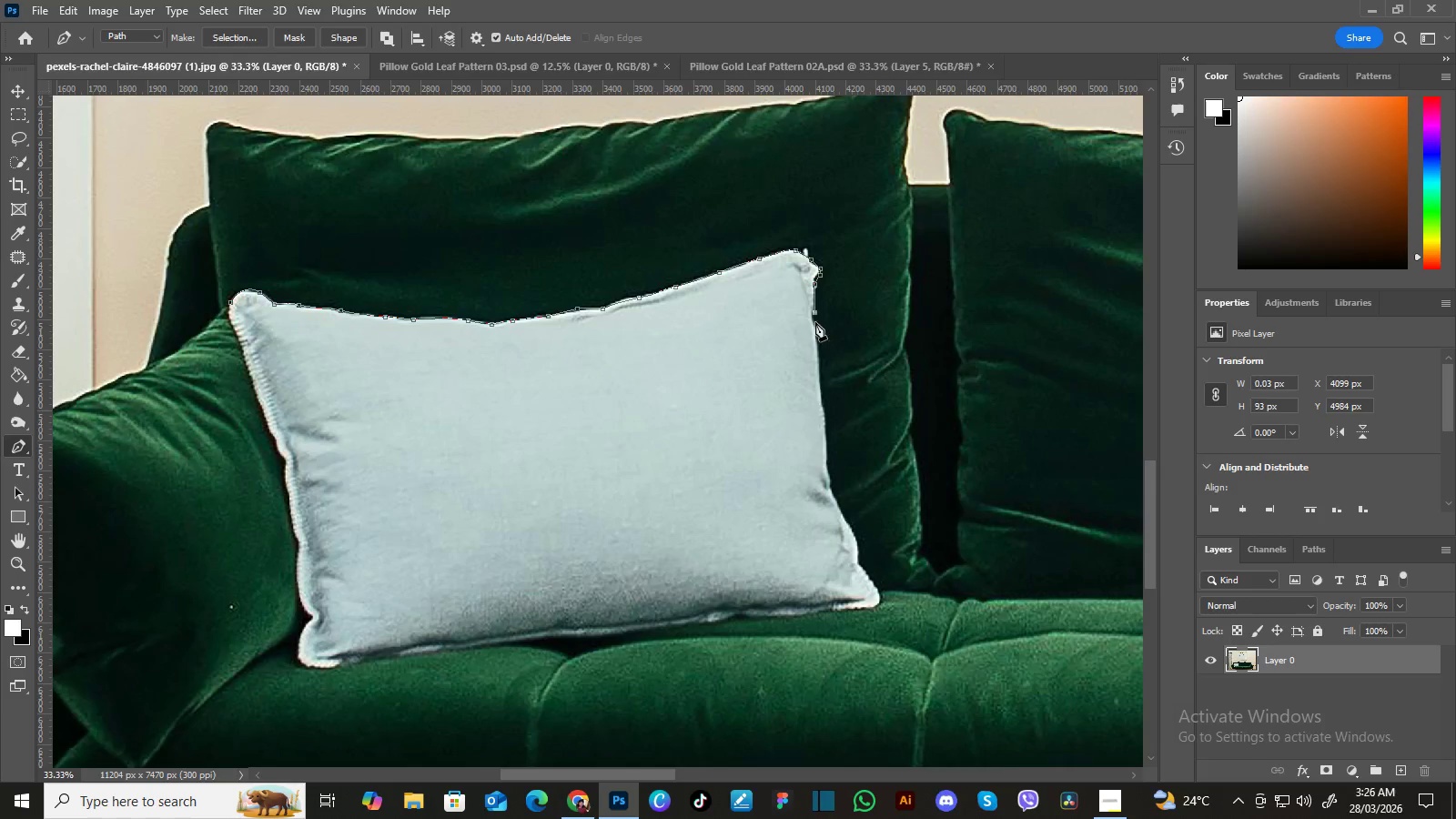 
left_click_drag(start_coordinate=[819, 347], to_coordinate=[820, 351])
 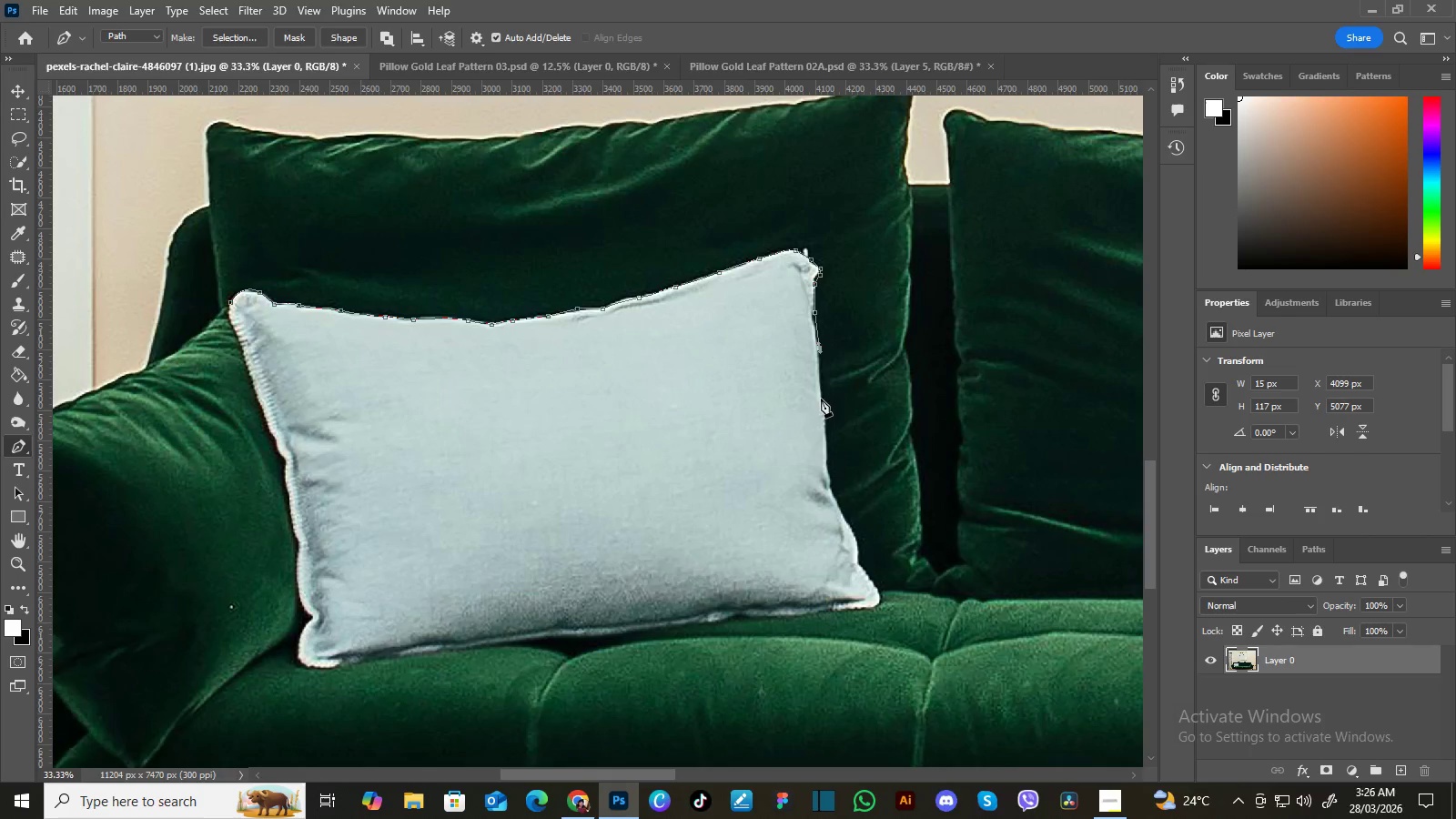 
left_click_drag(start_coordinate=[822, 399], to_coordinate=[824, 405])
 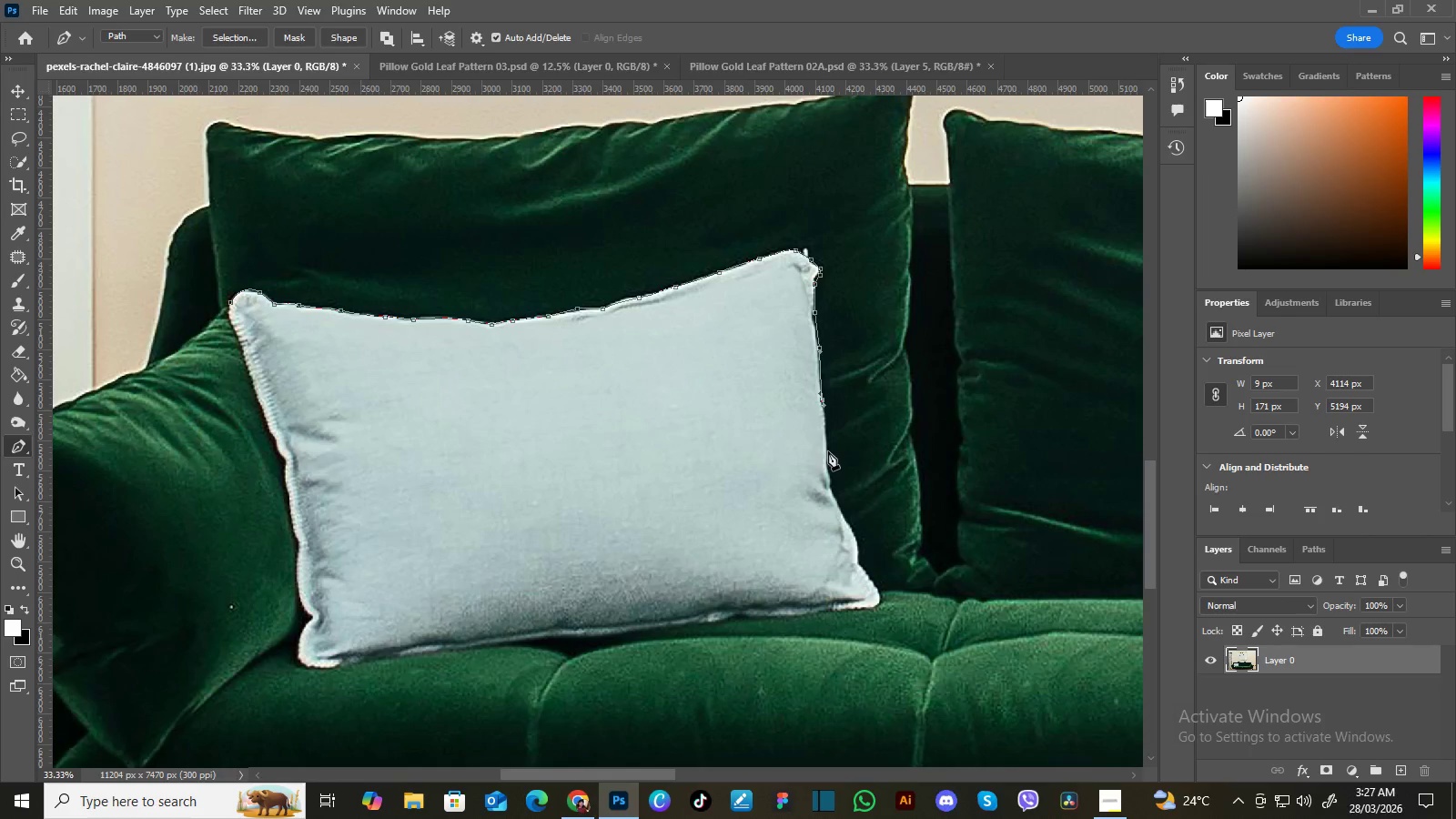 
left_click_drag(start_coordinate=[828, 452], to_coordinate=[828, 460])
 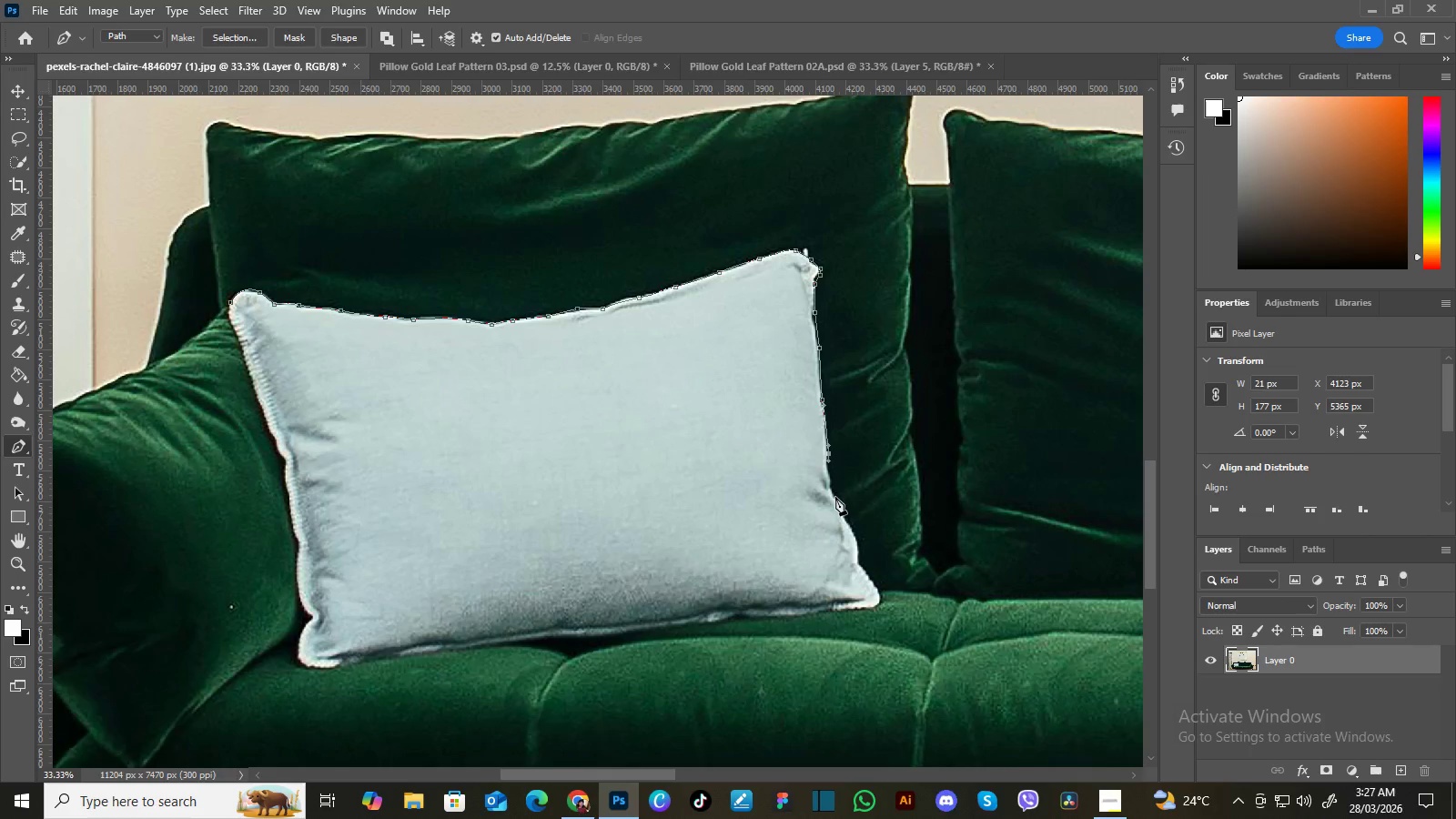 
hold_key(key=Space, duration=0.75)
 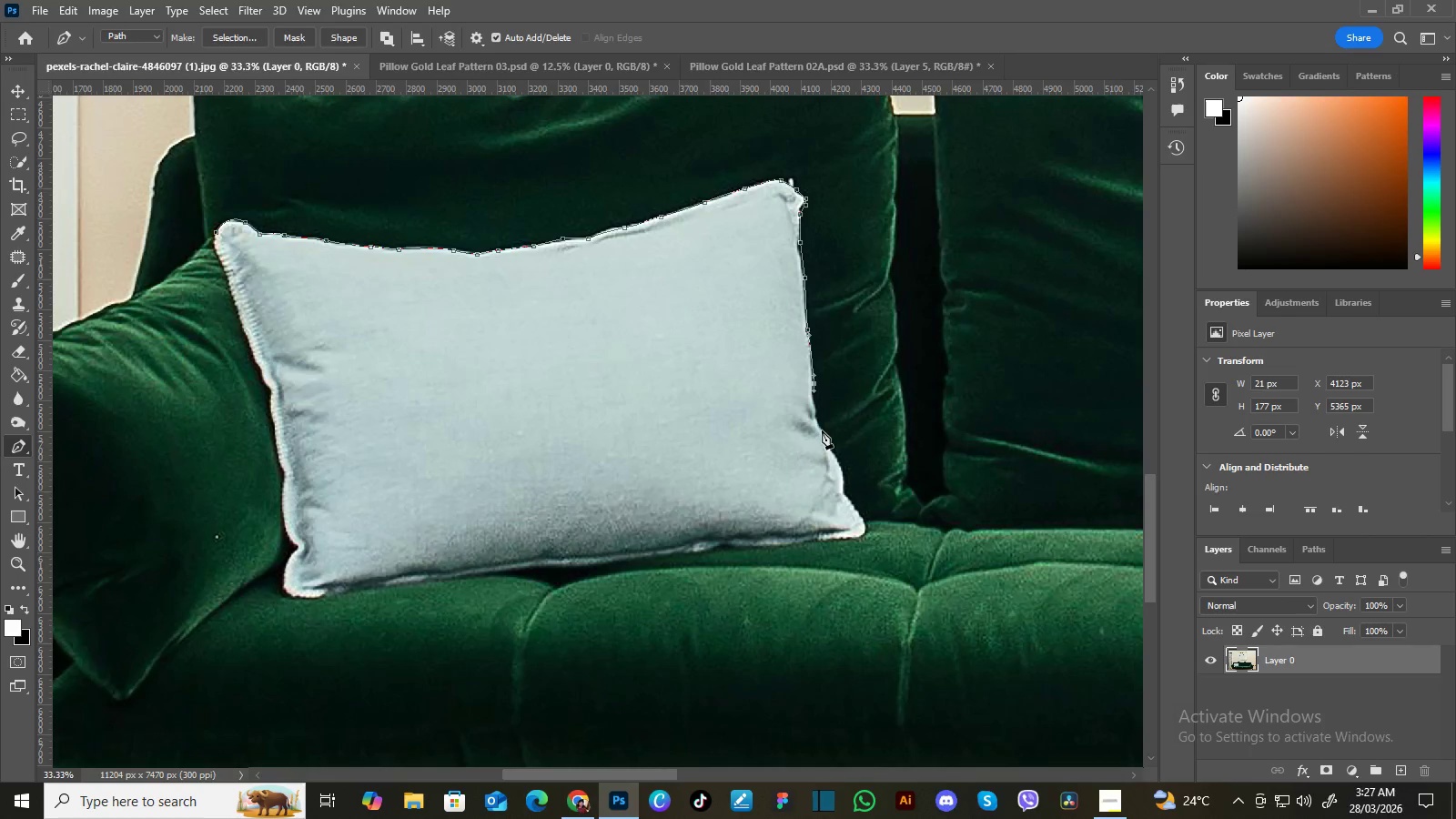 
left_click_drag(start_coordinate=[851, 512], to_coordinate=[836, 442])
 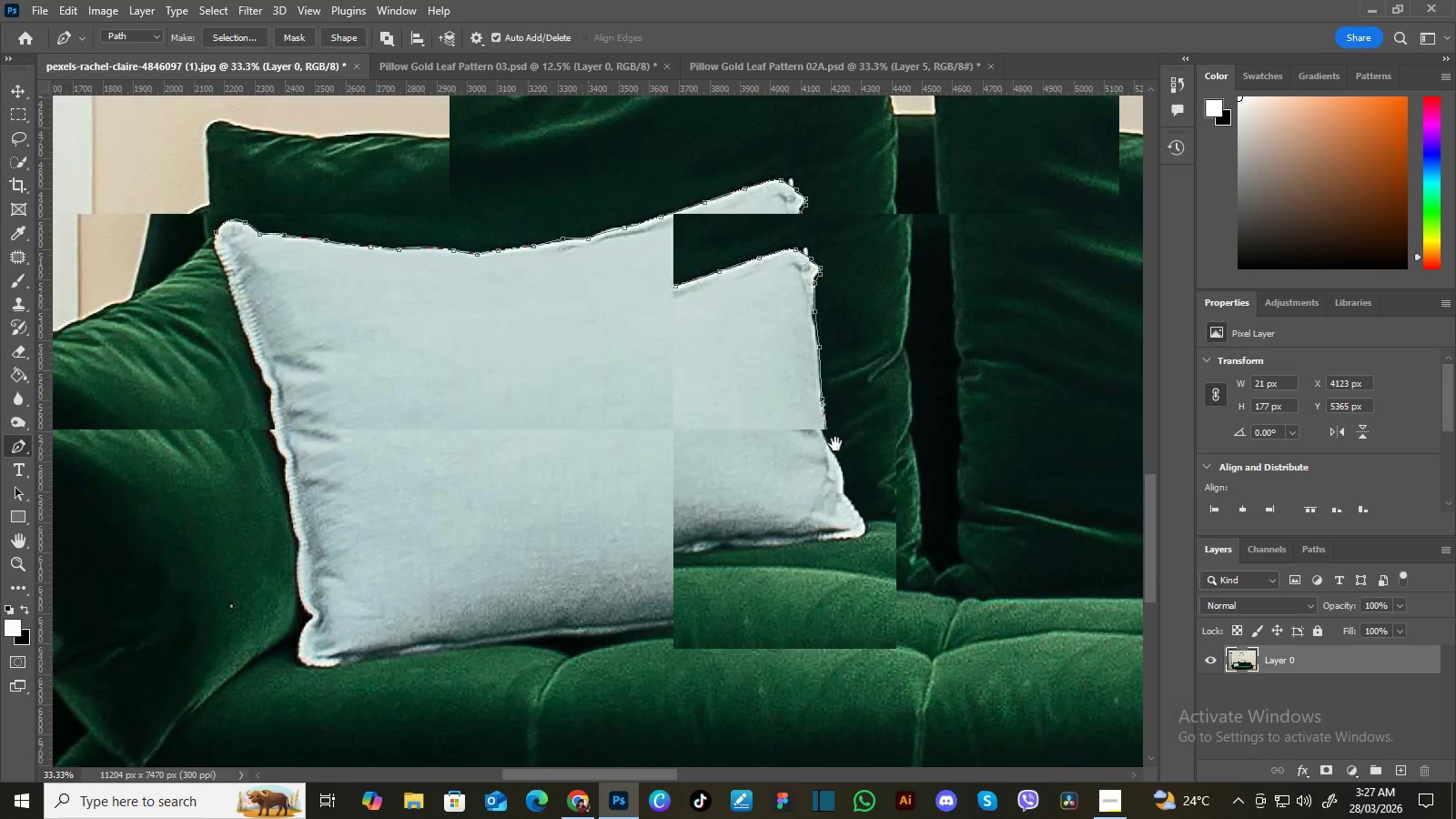 
hold_key(key=Space, duration=4.81)
 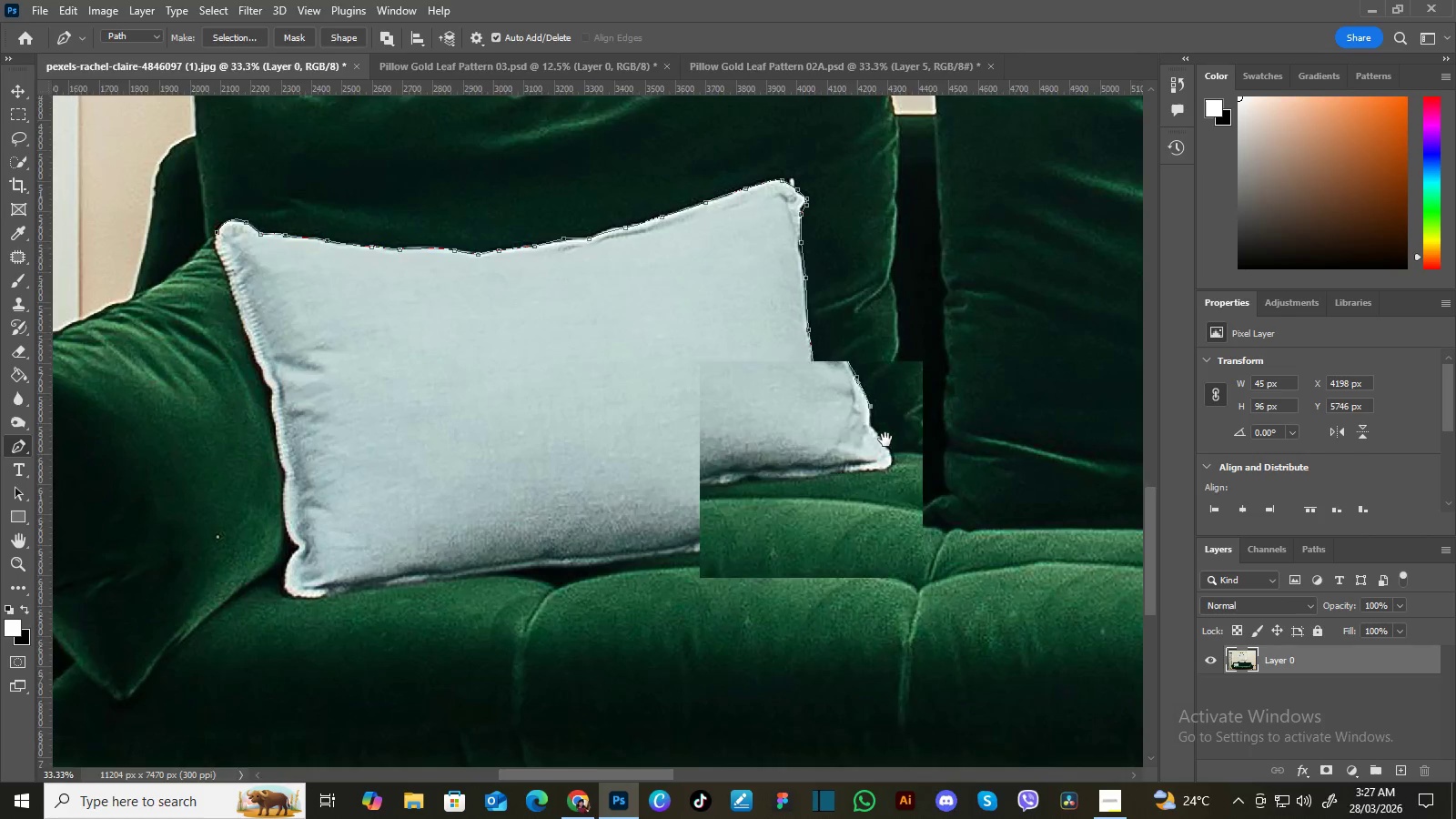 
left_click_drag(start_coordinate=[818, 423], to_coordinate=[820, 430])
 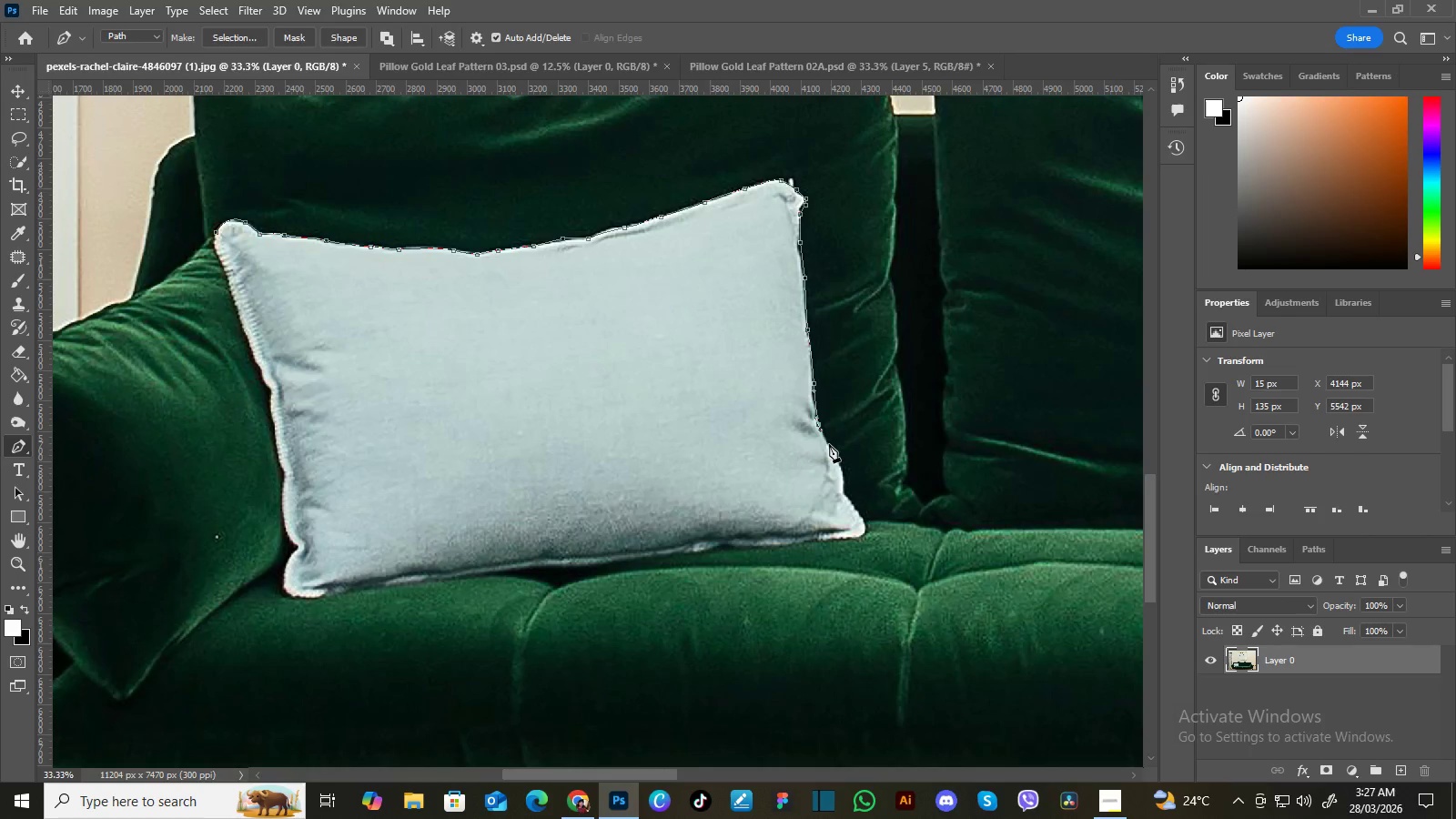 
left_click_drag(start_coordinate=[830, 444], to_coordinate=[832, 450])
 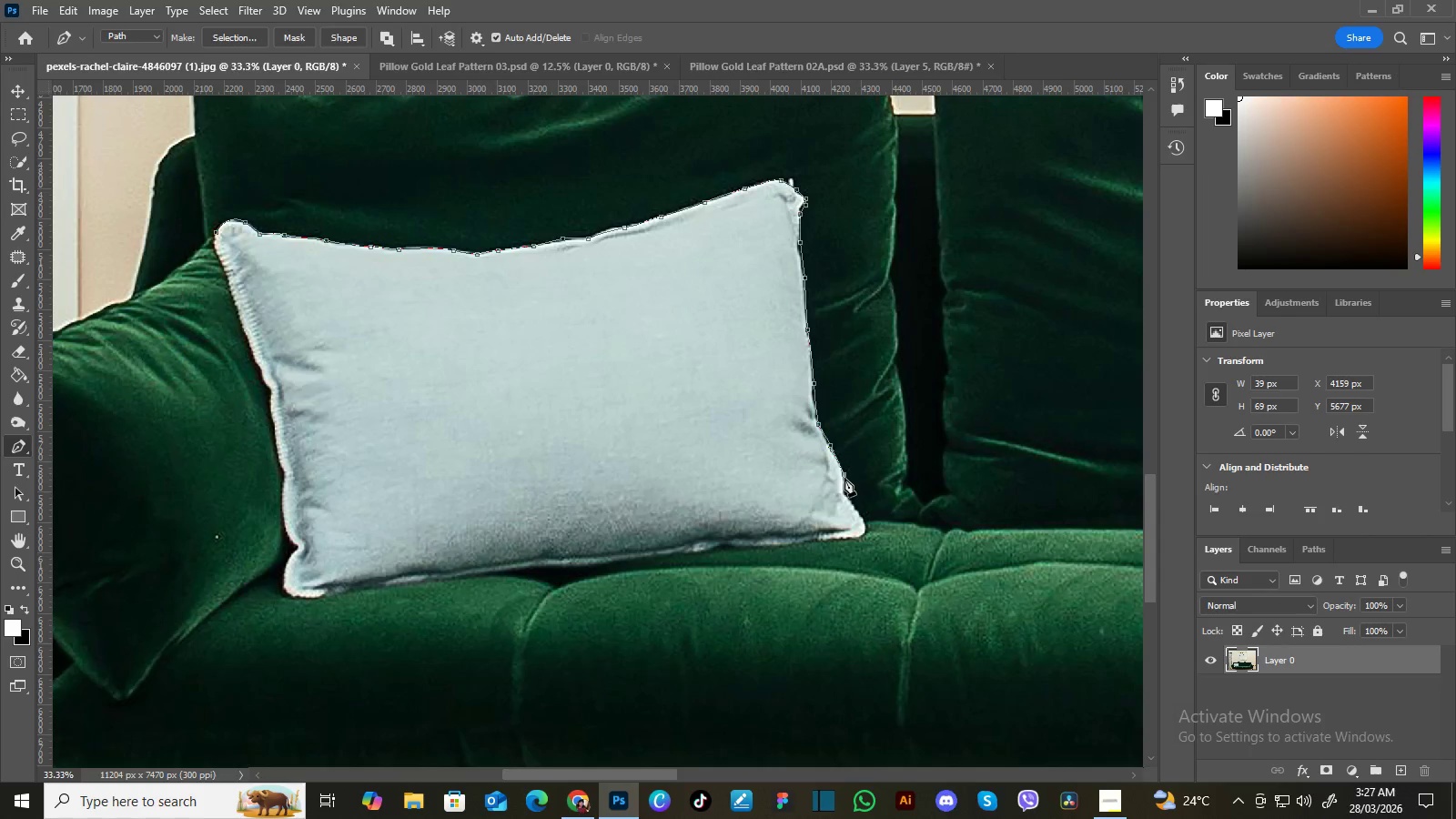 
hold_key(key=Space, duration=0.7)
 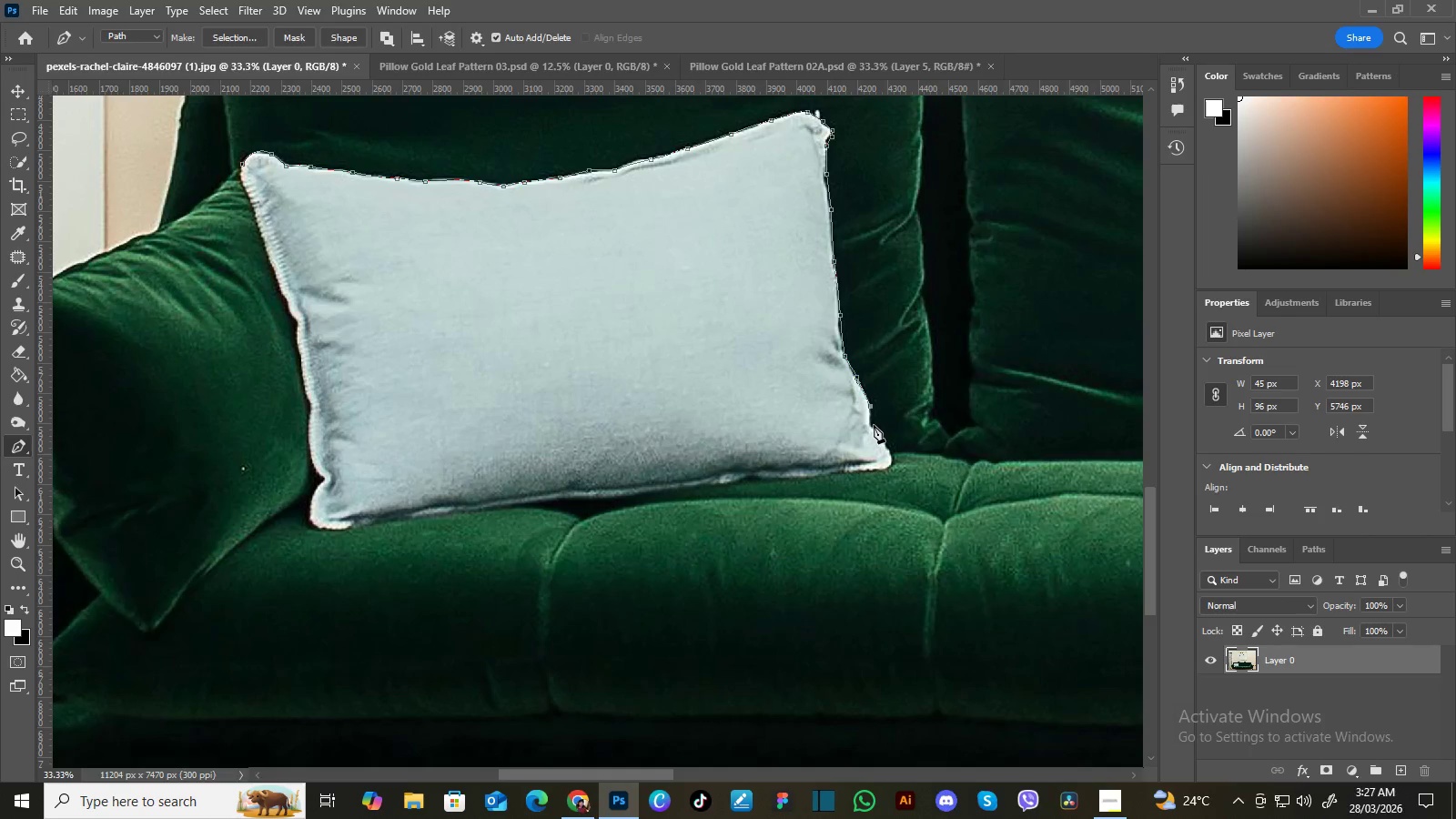 
left_click_drag(start_coordinate=[859, 508], to_coordinate=[885, 440])
 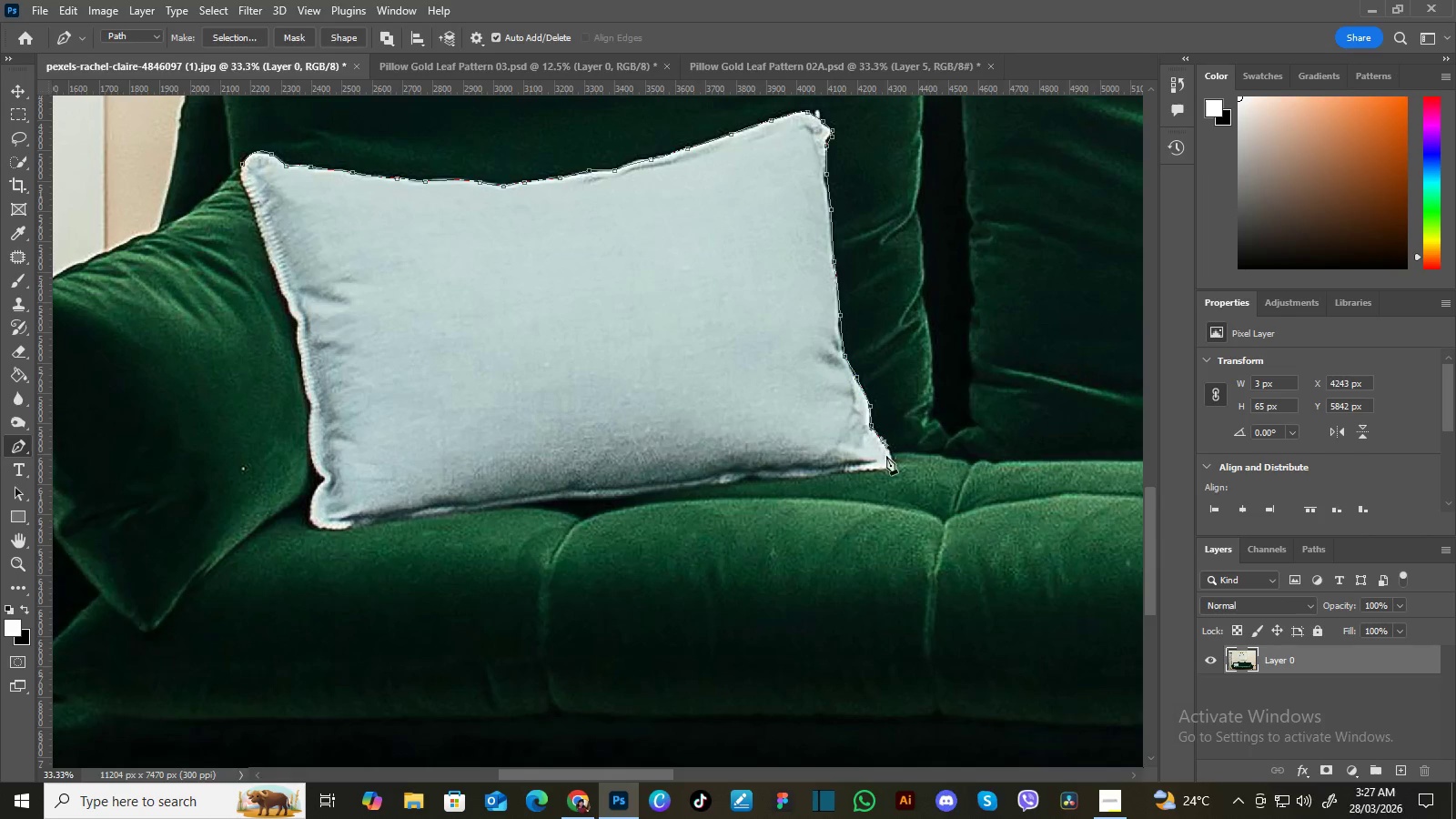 
left_click_drag(start_coordinate=[891, 465], to_coordinate=[888, 472])
 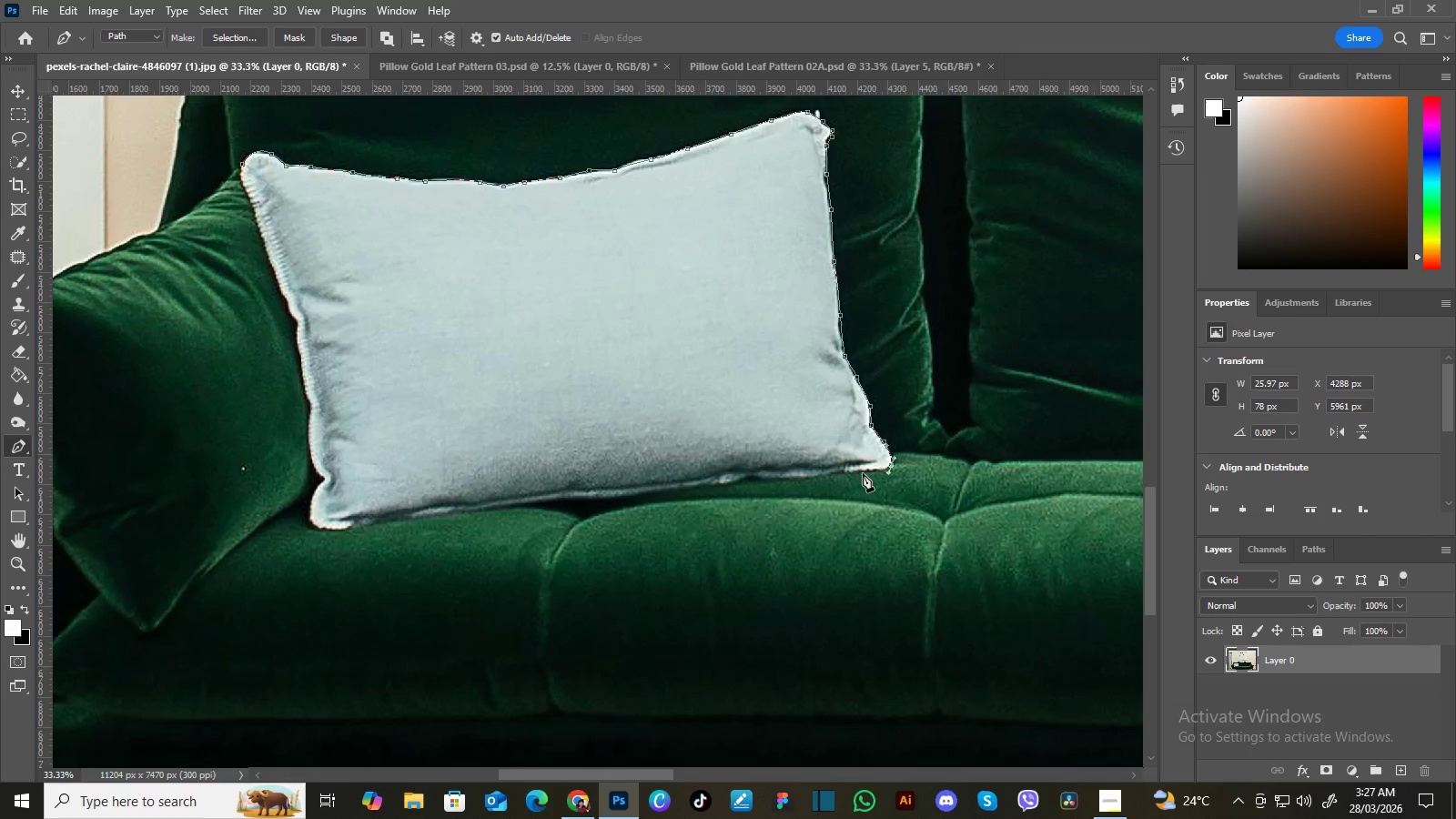 
left_click_drag(start_coordinate=[863, 473], to_coordinate=[855, 474])
 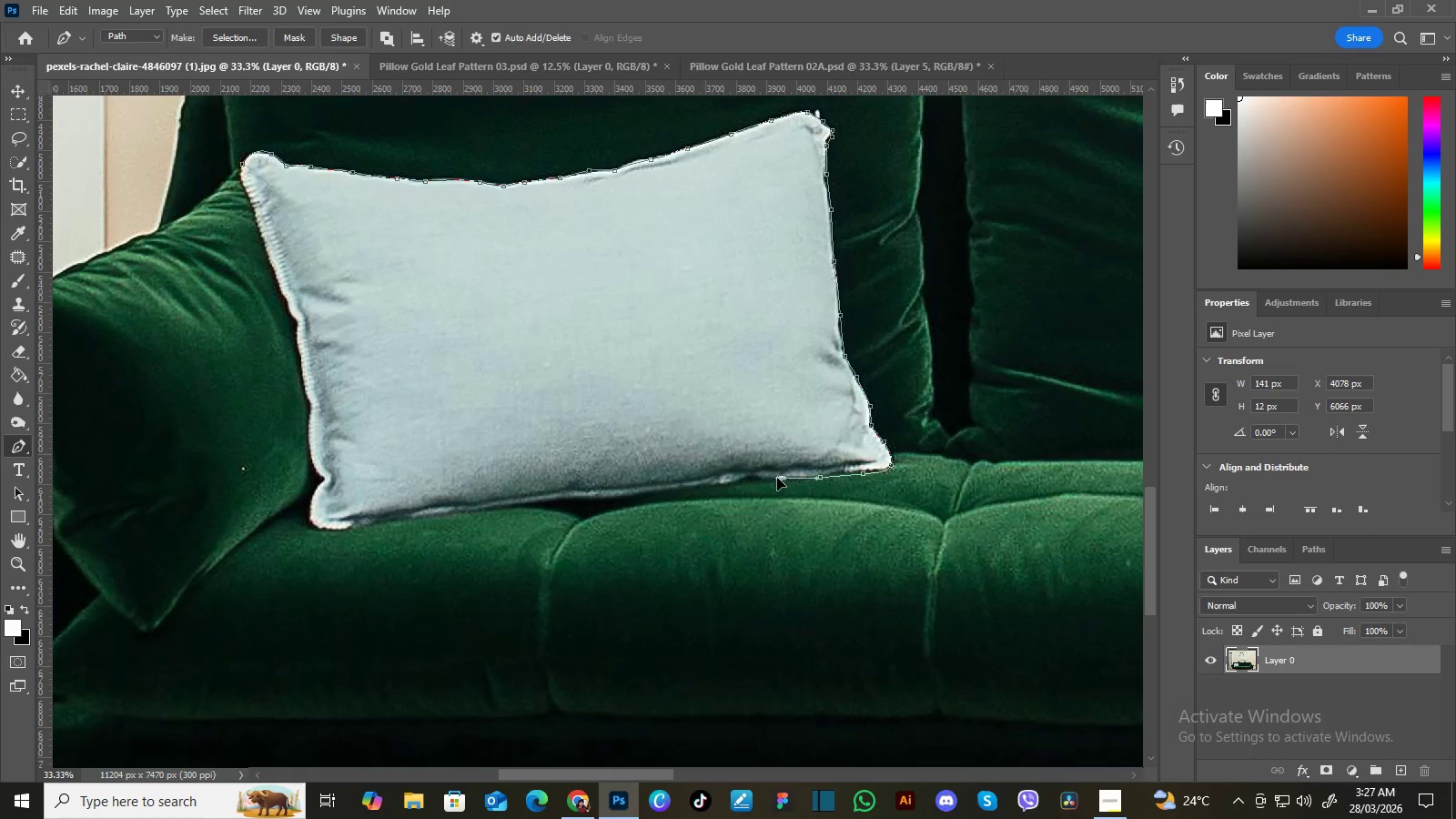 
left_click_drag(start_coordinate=[753, 480], to_coordinate=[748, 480])
 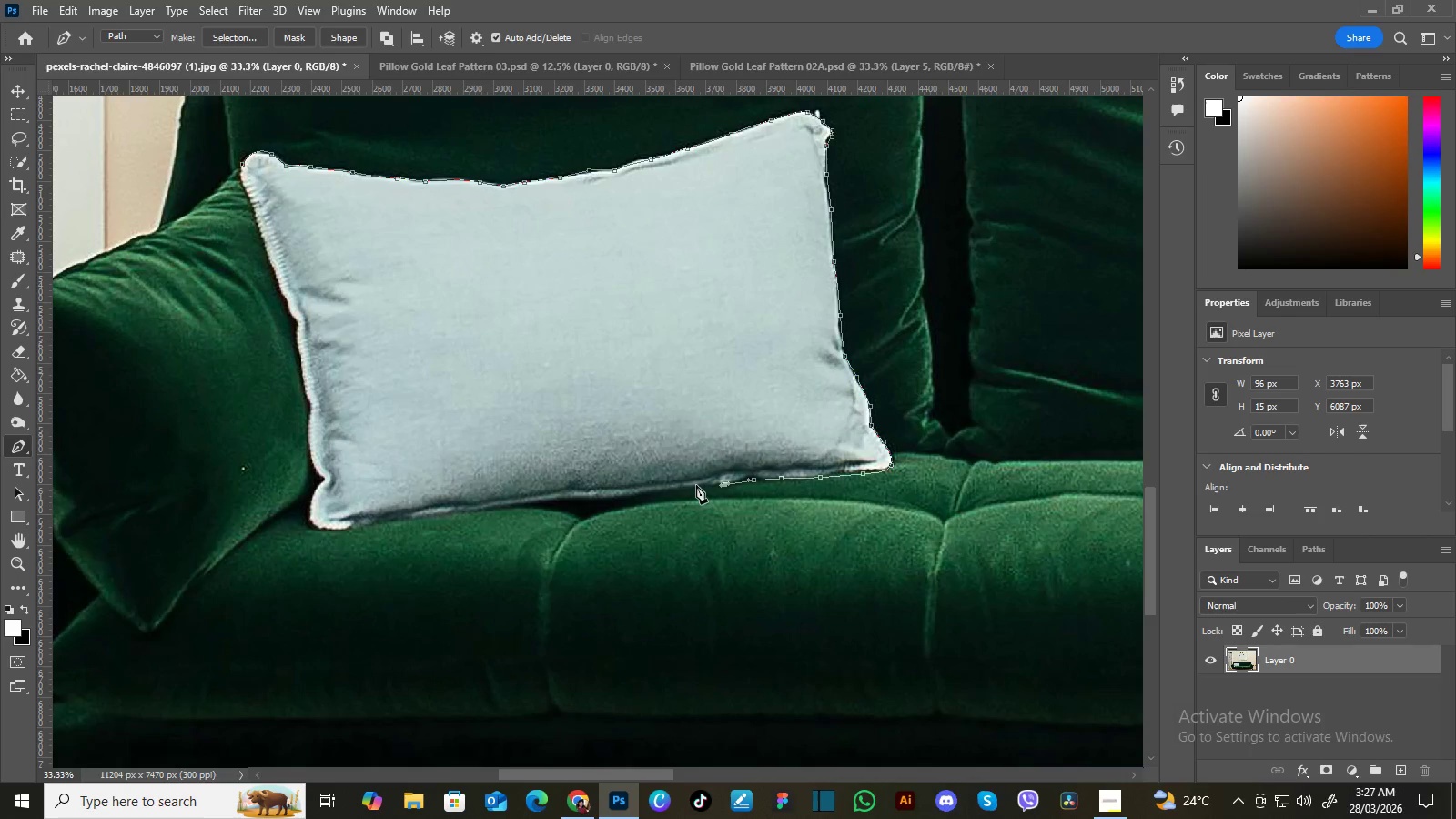 
left_click_drag(start_coordinate=[693, 486], to_coordinate=[687, 487])
 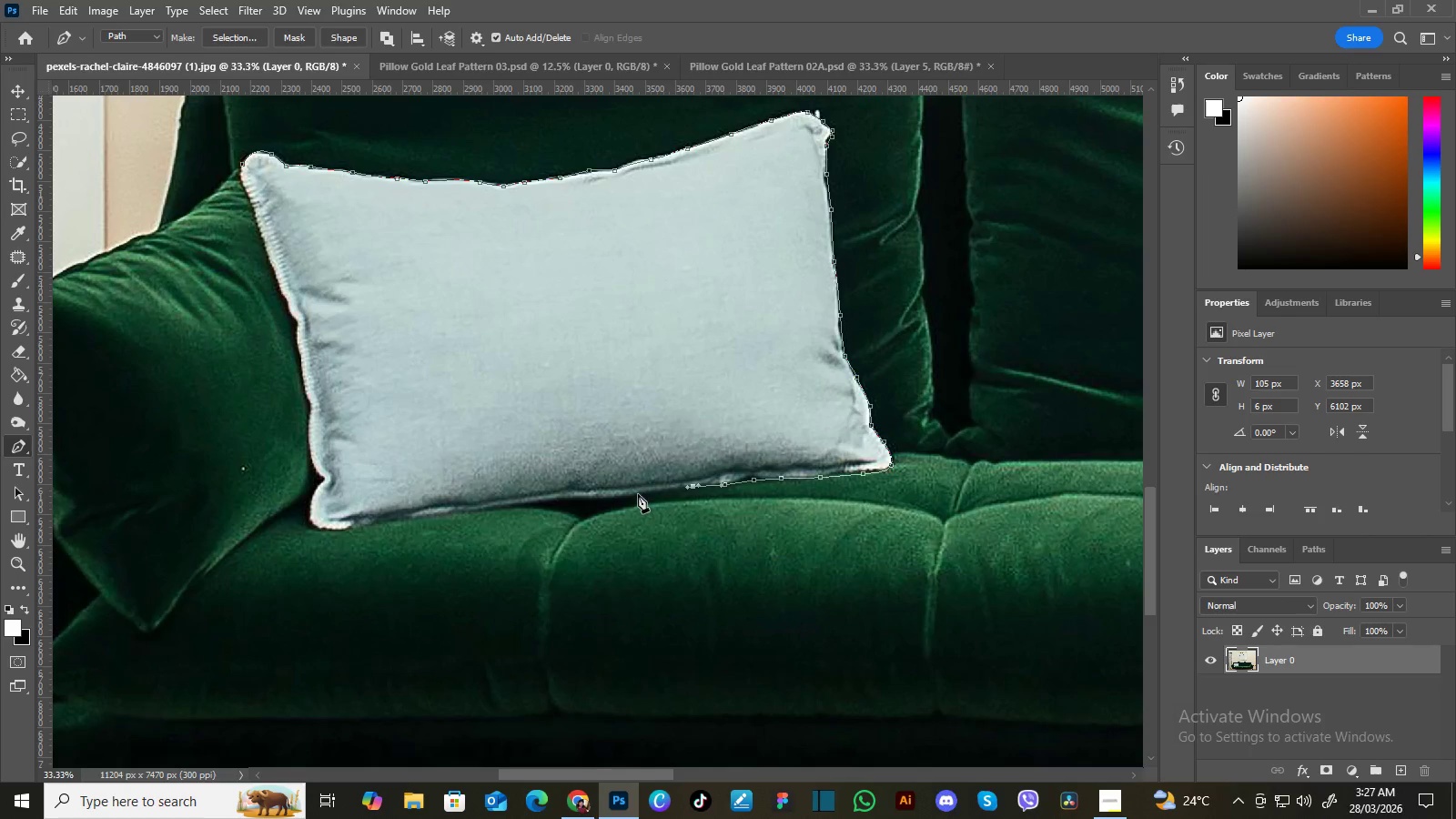 
left_click_drag(start_coordinate=[637, 495], to_coordinate=[631, 496])
 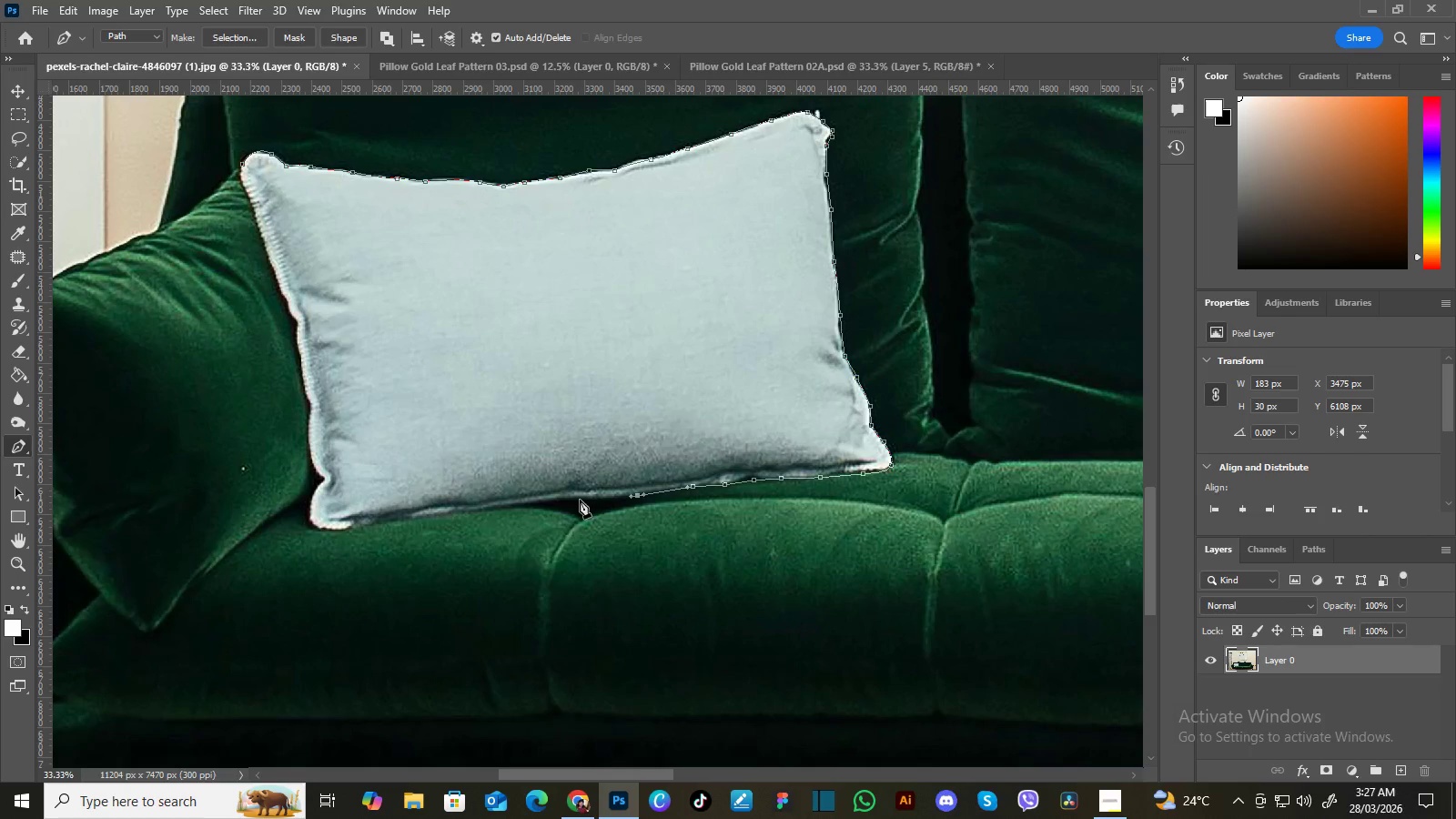 
left_click_drag(start_coordinate=[580, 500], to_coordinate=[572, 500])
 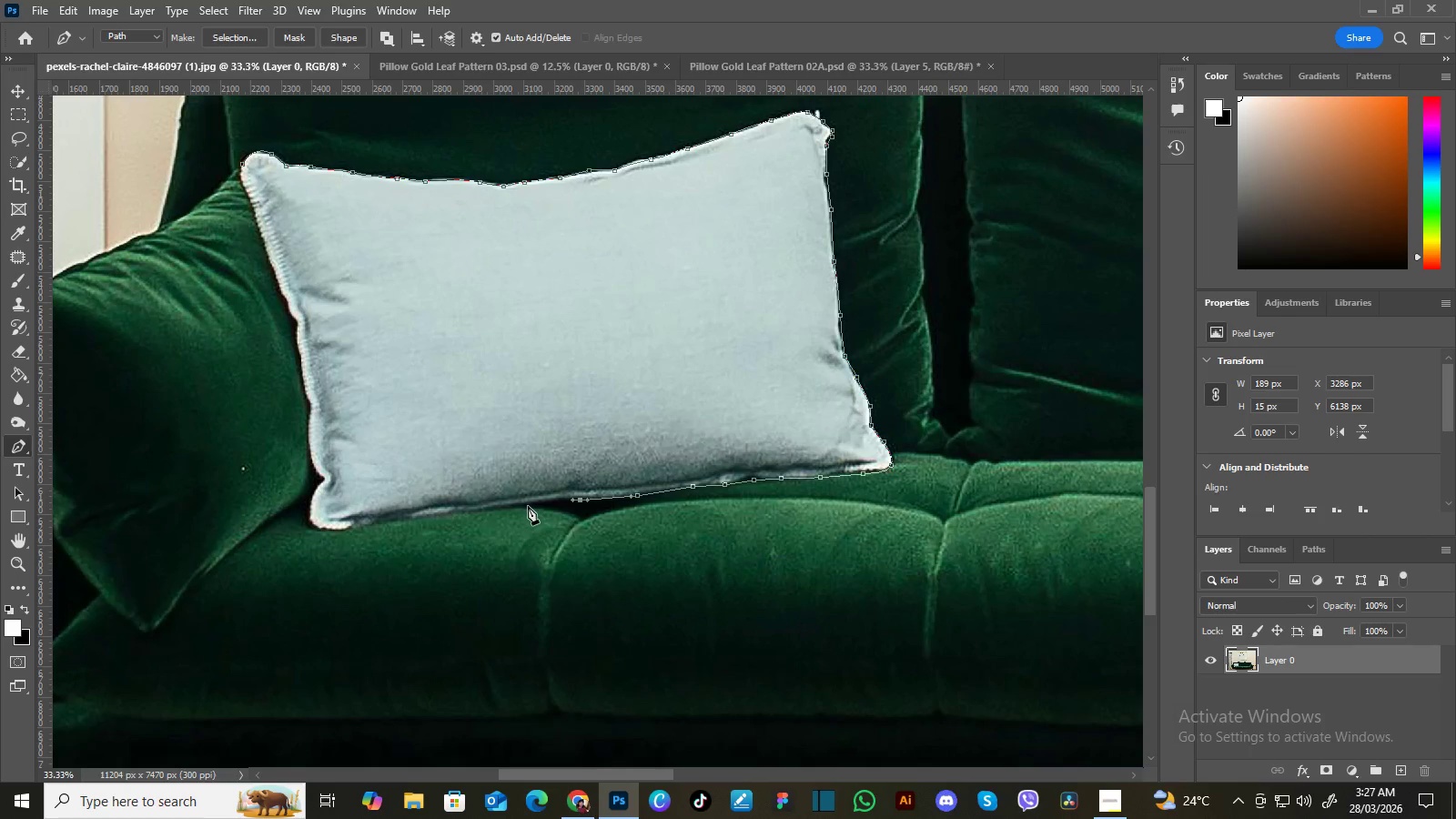 
left_click_drag(start_coordinate=[528, 506], to_coordinate=[523, 506])
 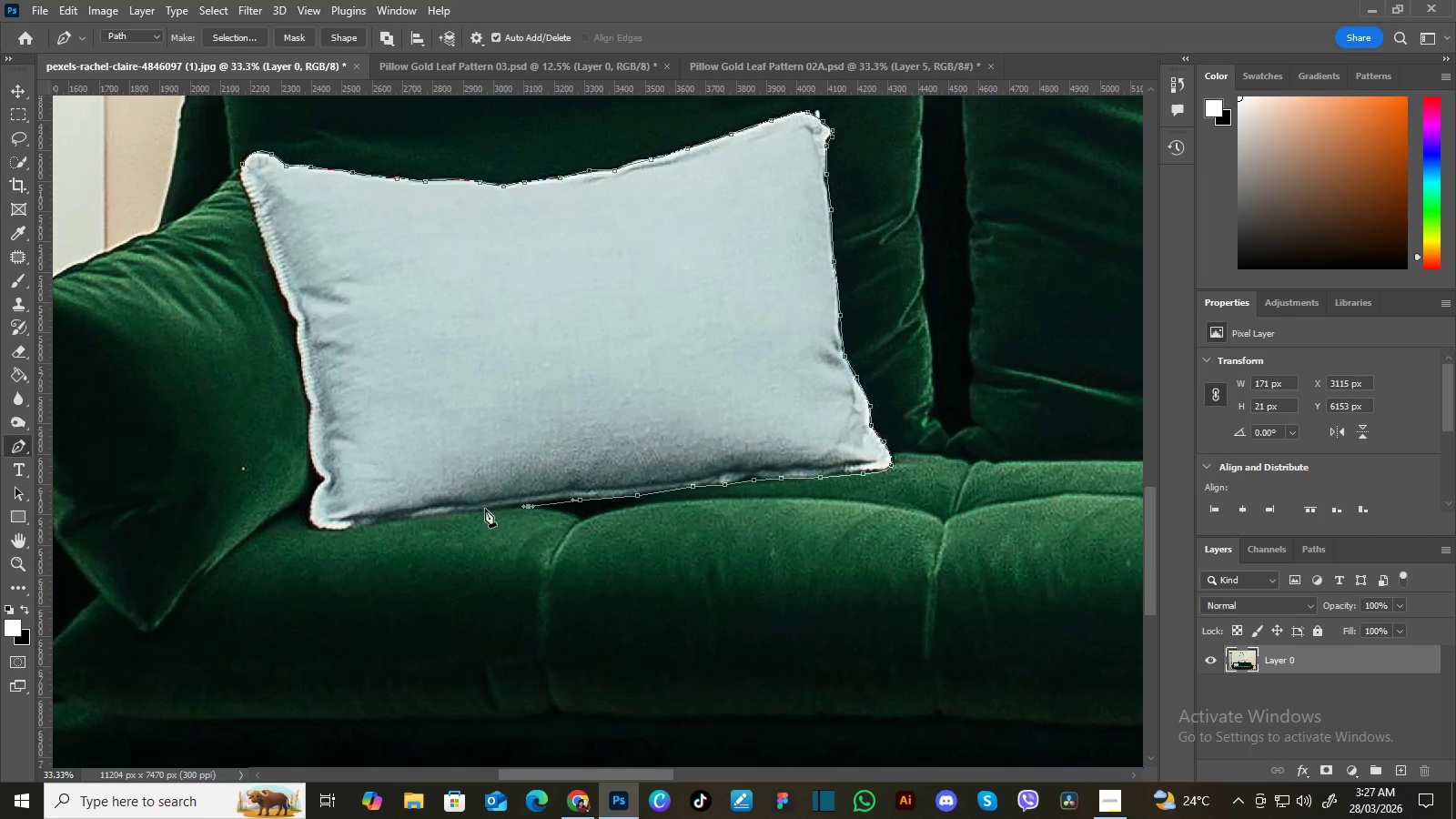 
left_click_drag(start_coordinate=[484, 510], to_coordinate=[475, 510])
 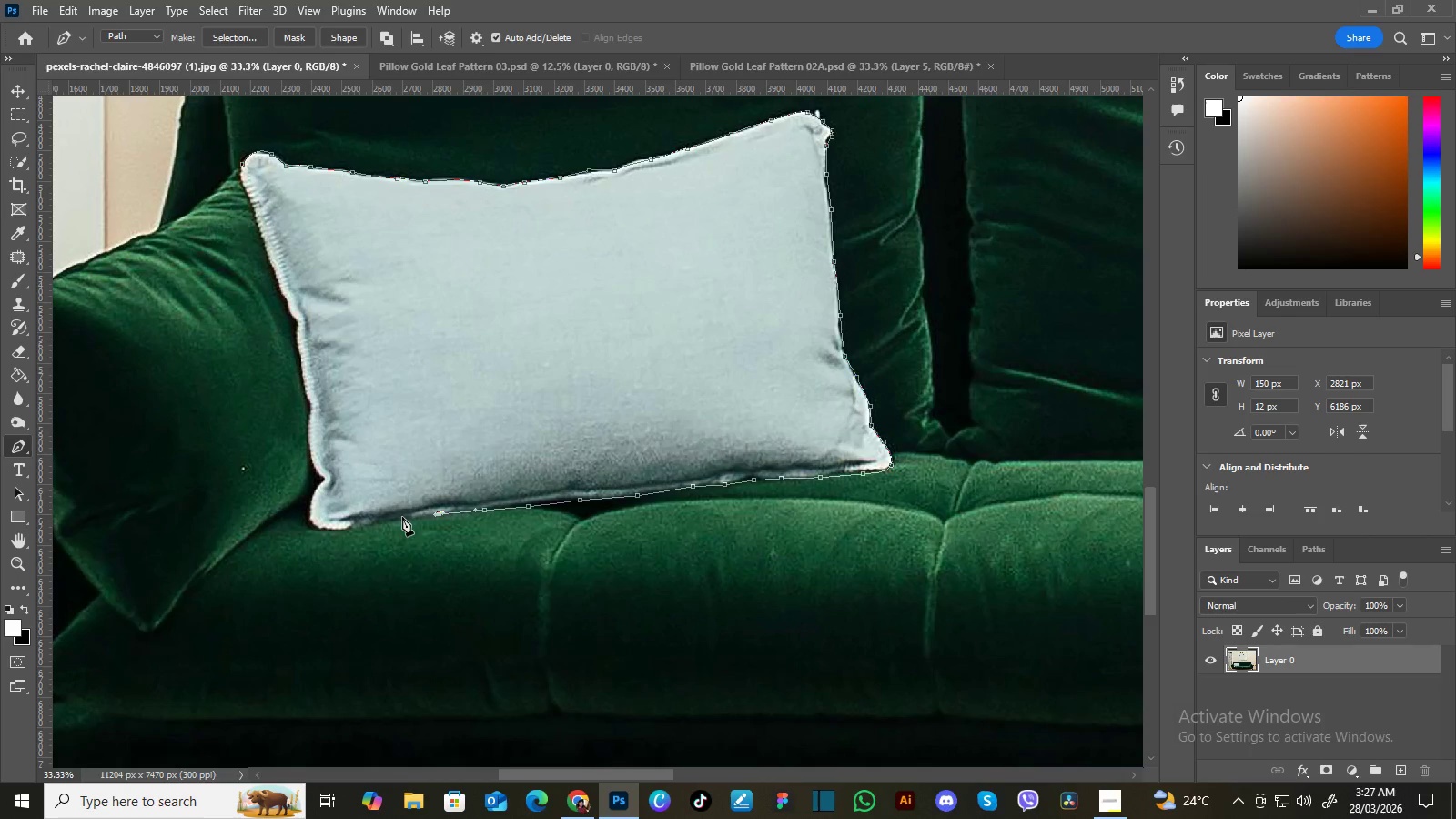 
left_click_drag(start_coordinate=[395, 521], to_coordinate=[389, 522])
 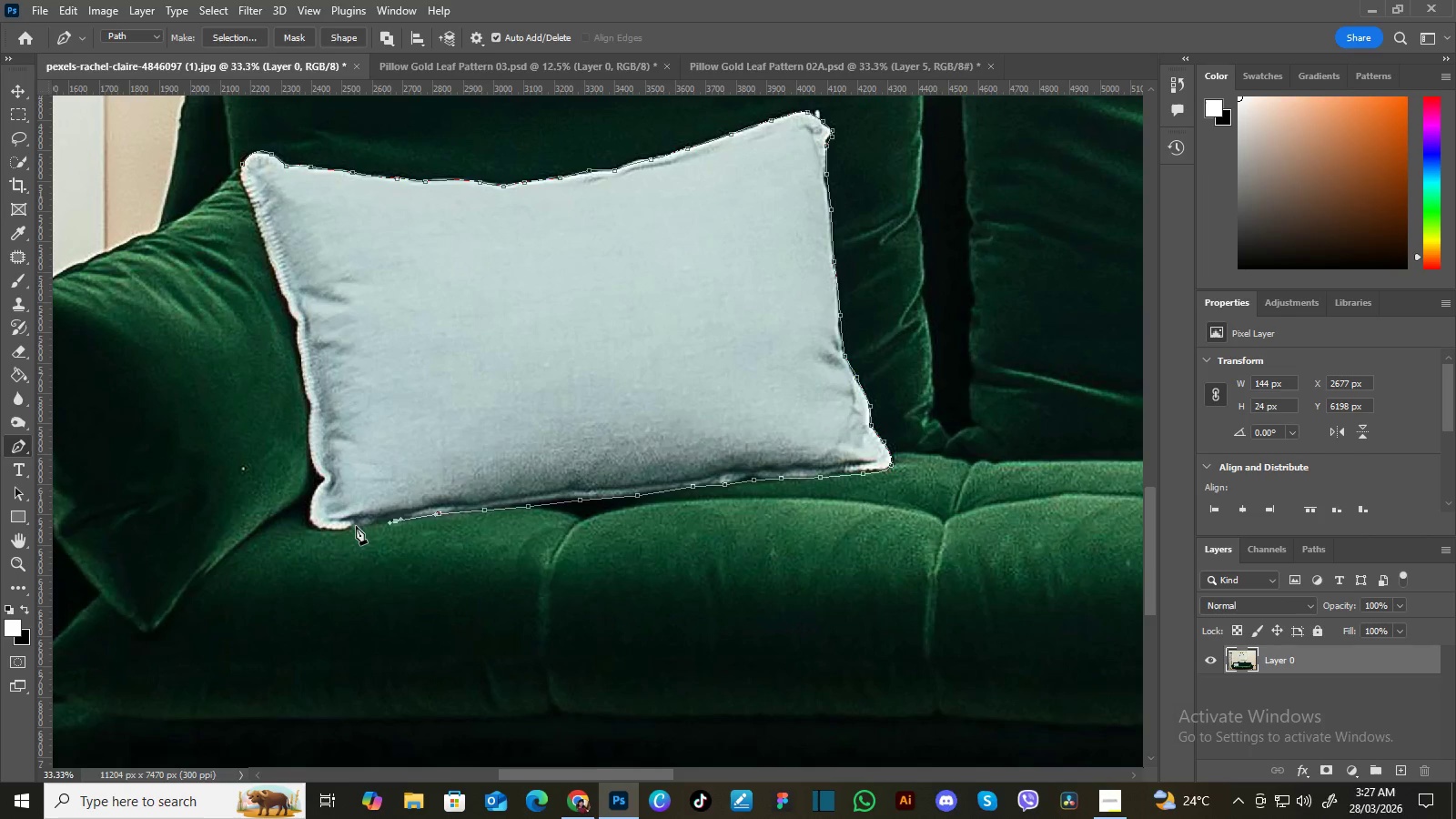 
left_click_drag(start_coordinate=[355, 526], to_coordinate=[349, 527])
 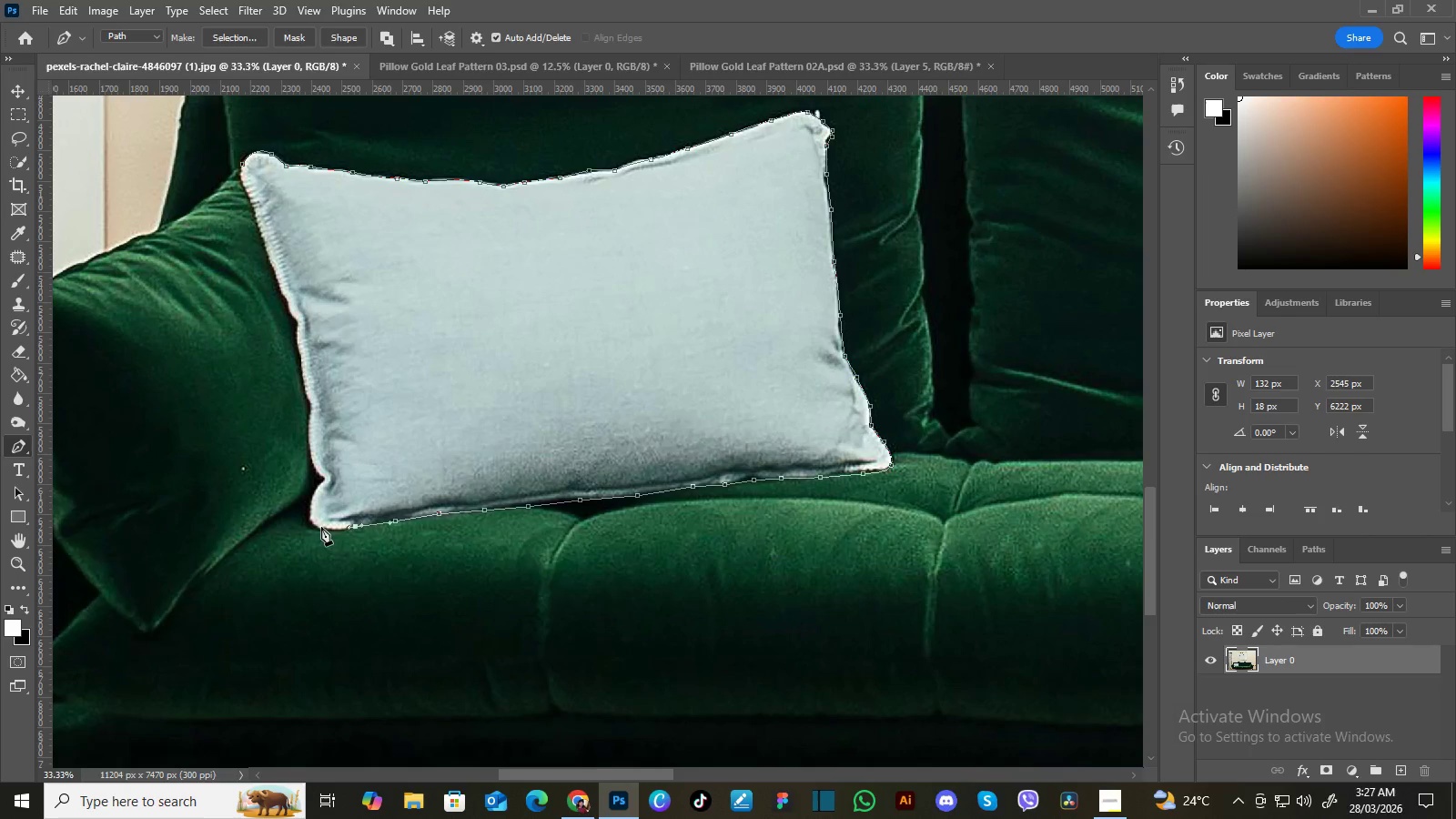 
left_click_drag(start_coordinate=[321, 527], to_coordinate=[317, 527])
 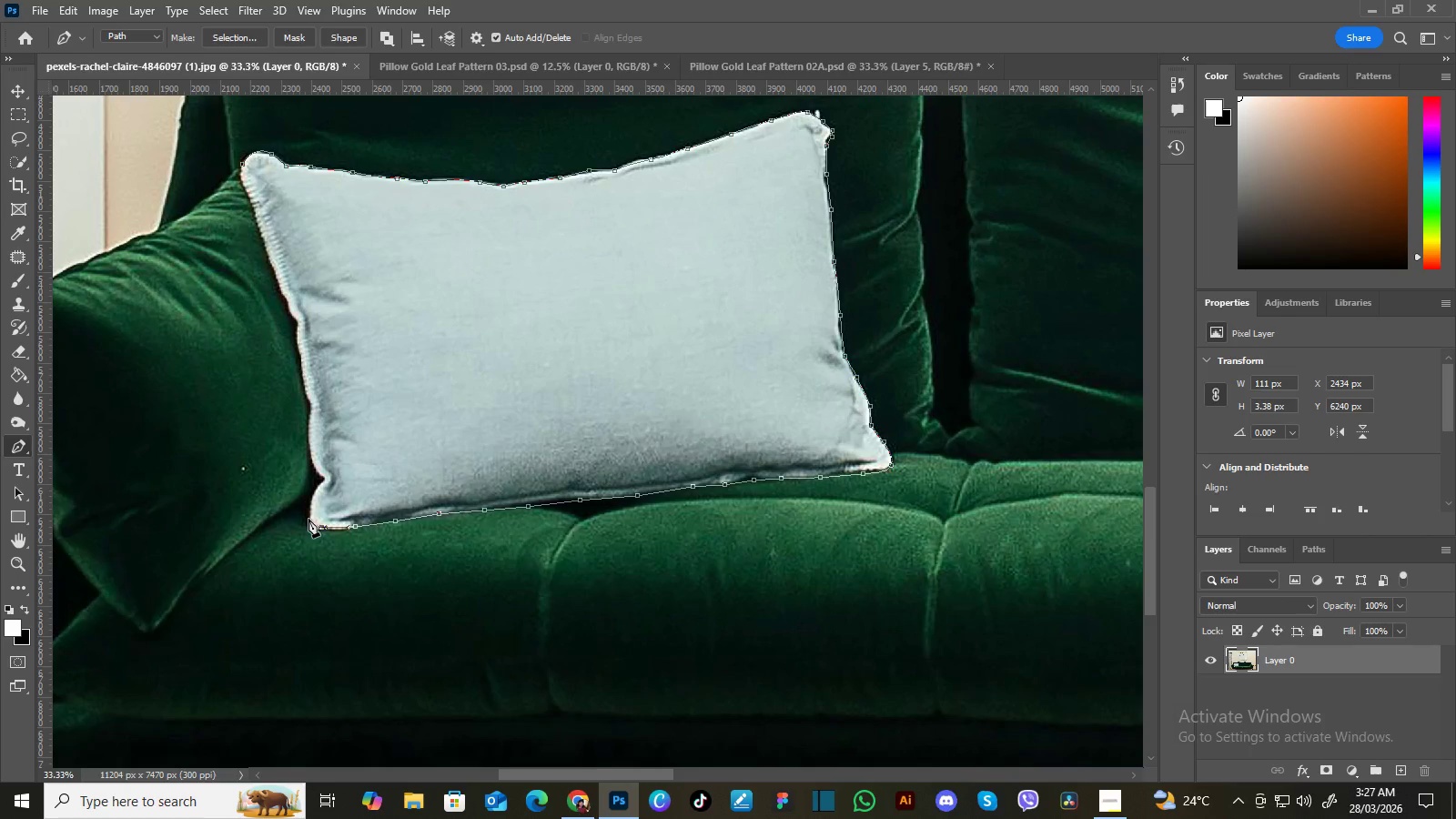 
left_click_drag(start_coordinate=[309, 519], to_coordinate=[309, 514])
 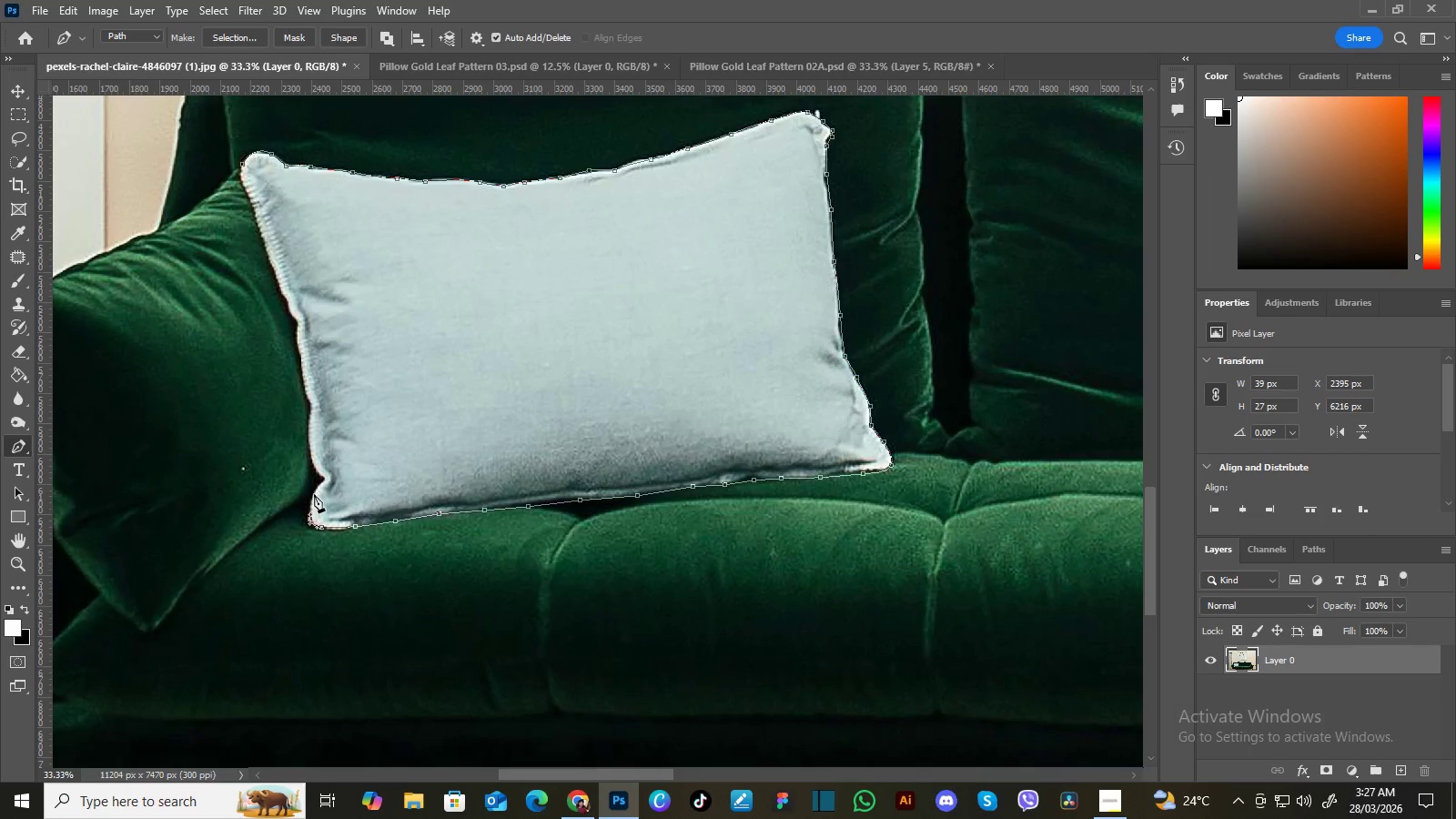 
left_click_drag(start_coordinate=[314, 493], to_coordinate=[317, 488])
 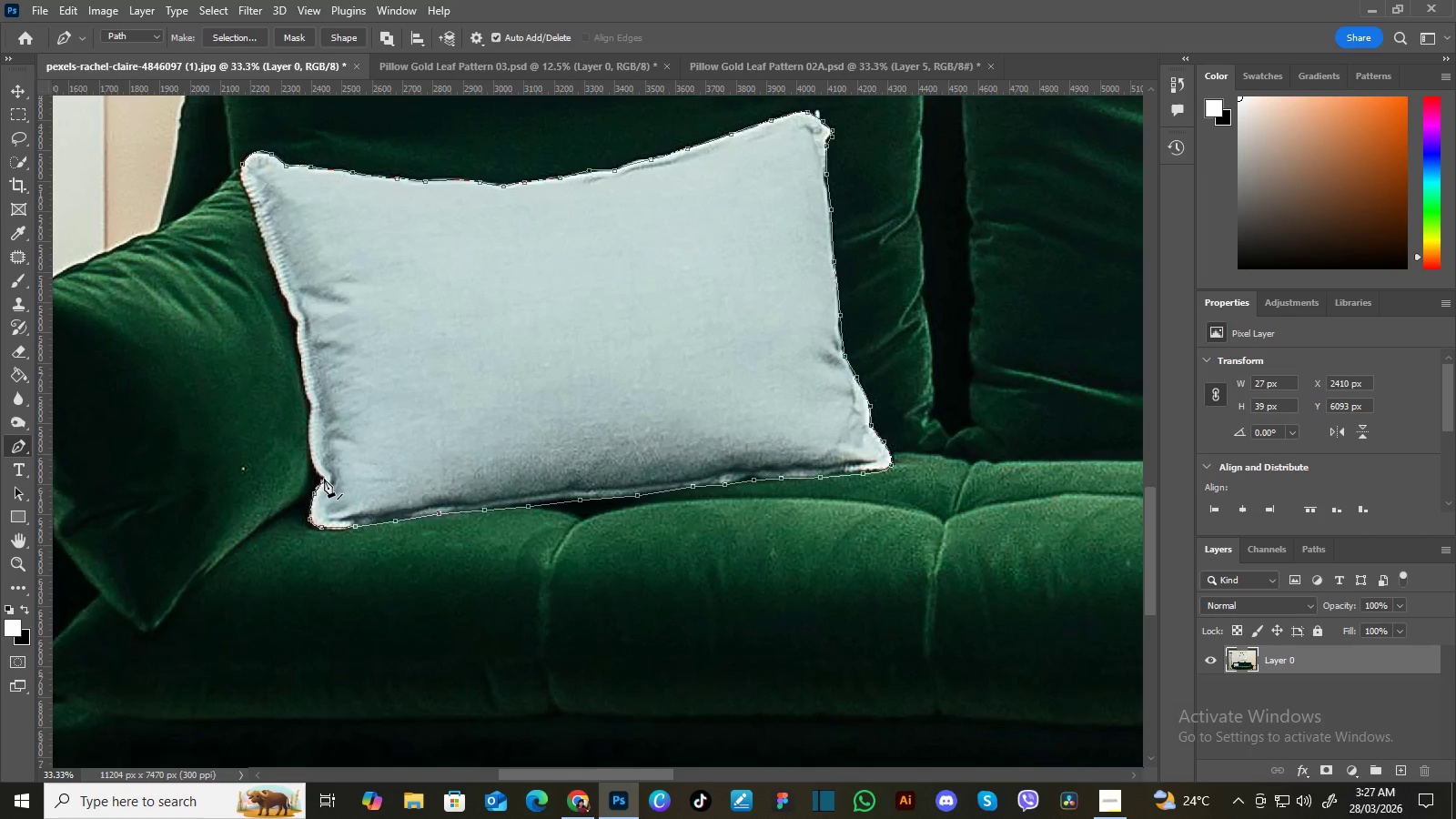 
left_click([324, 478])
 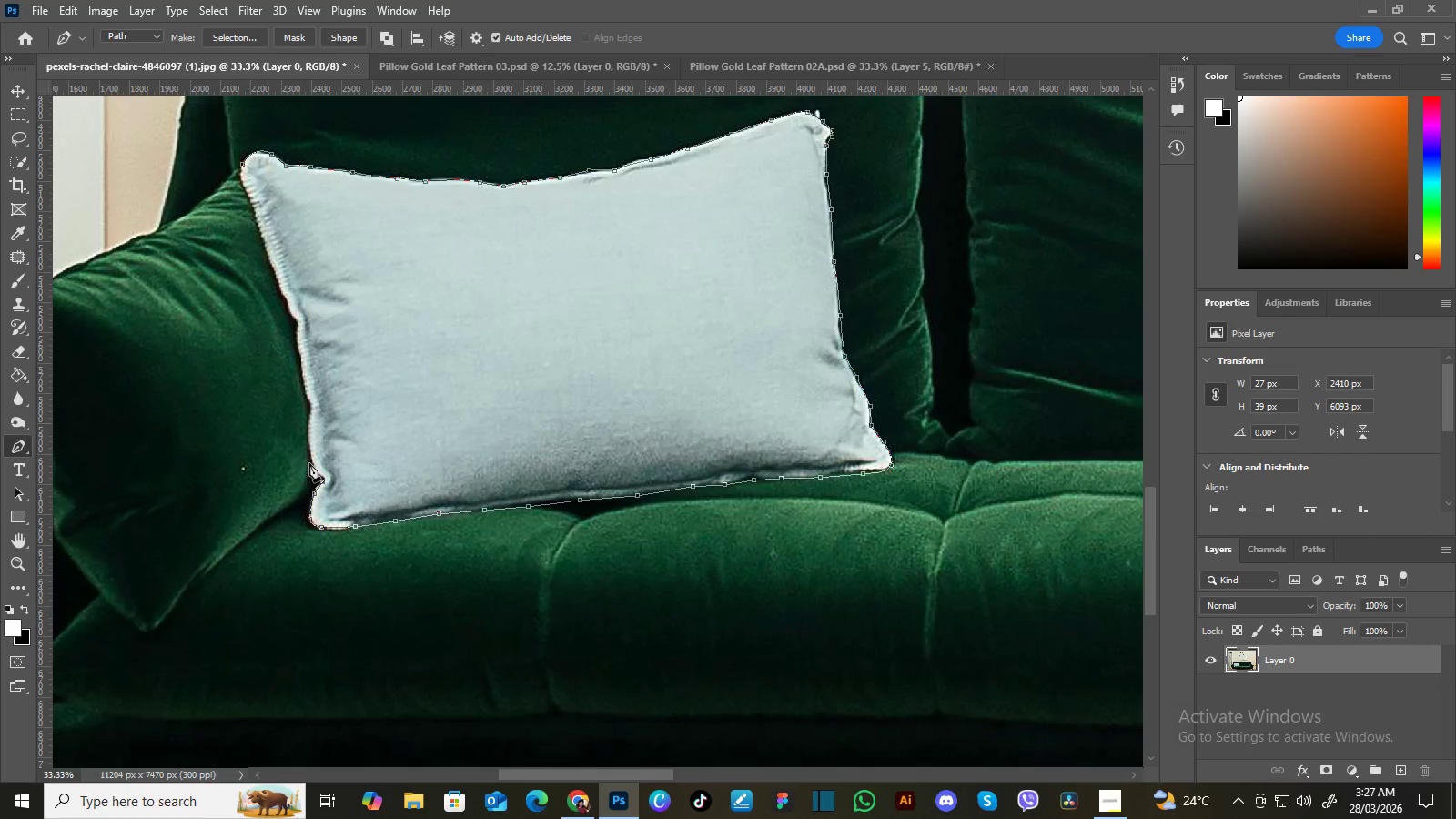 
left_click_drag(start_coordinate=[312, 461], to_coordinate=[311, 454])
 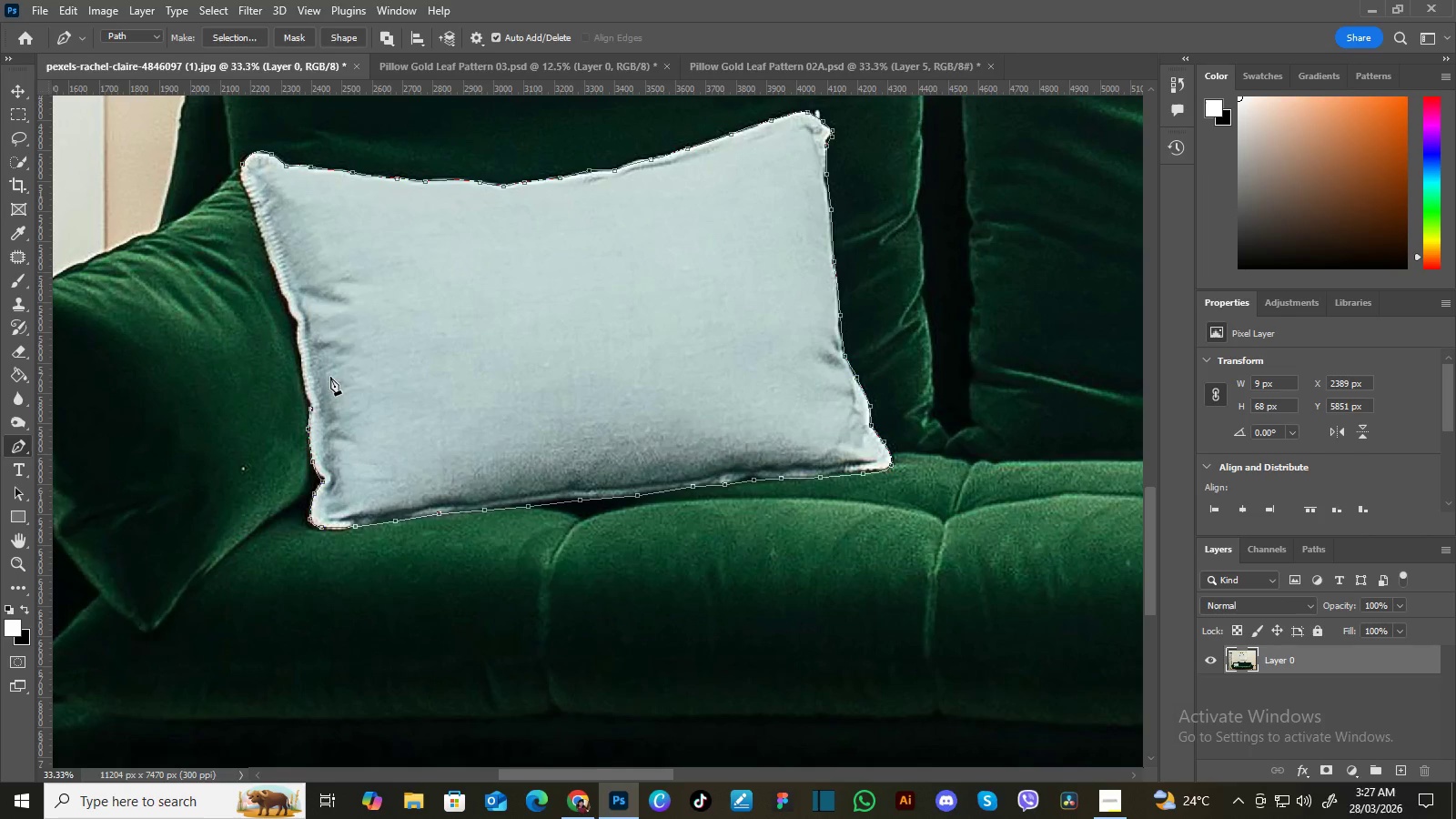 
hold_key(key=Space, duration=0.64)
 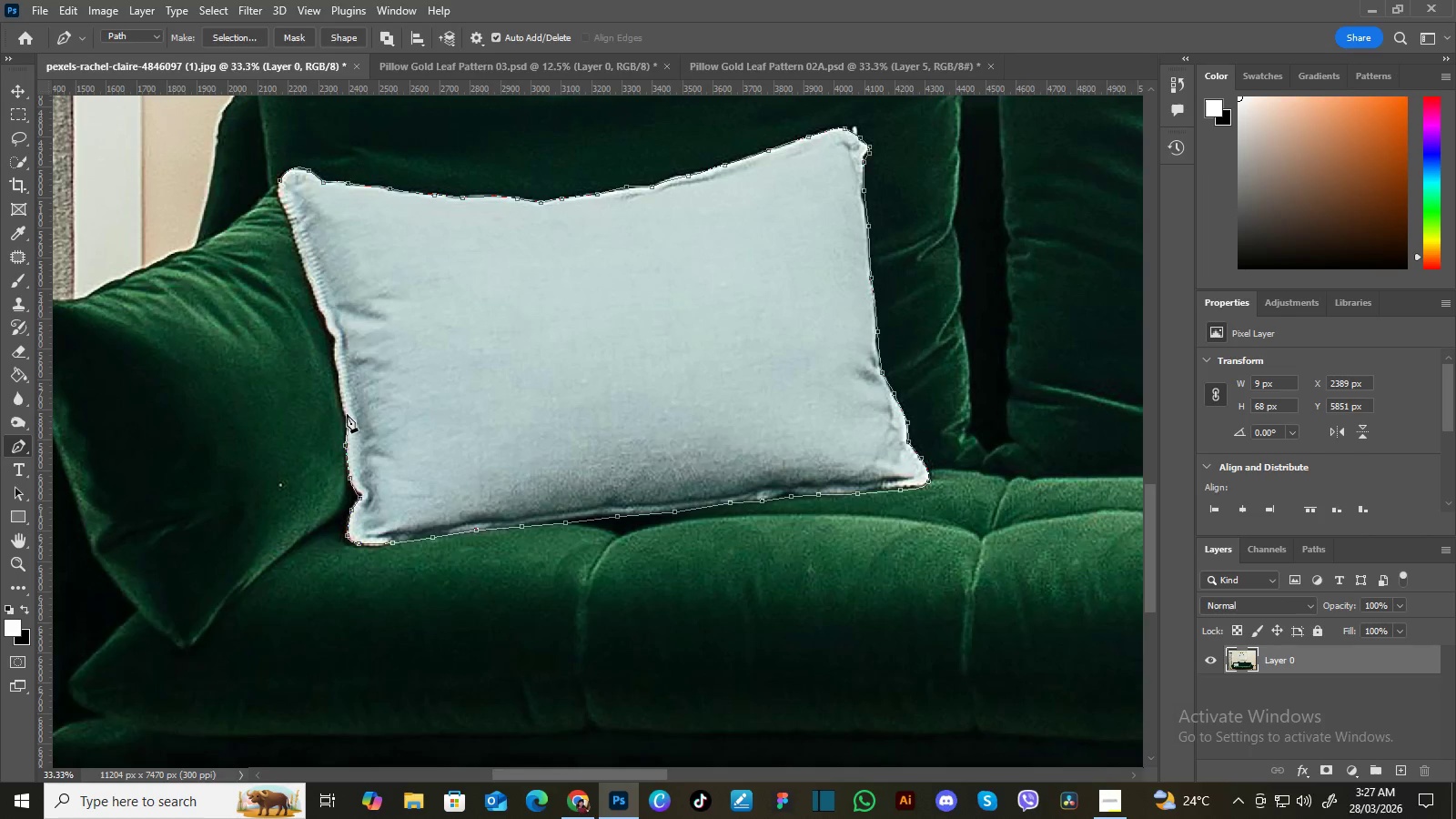 
left_click_drag(start_coordinate=[307, 379], to_coordinate=[344, 395])
 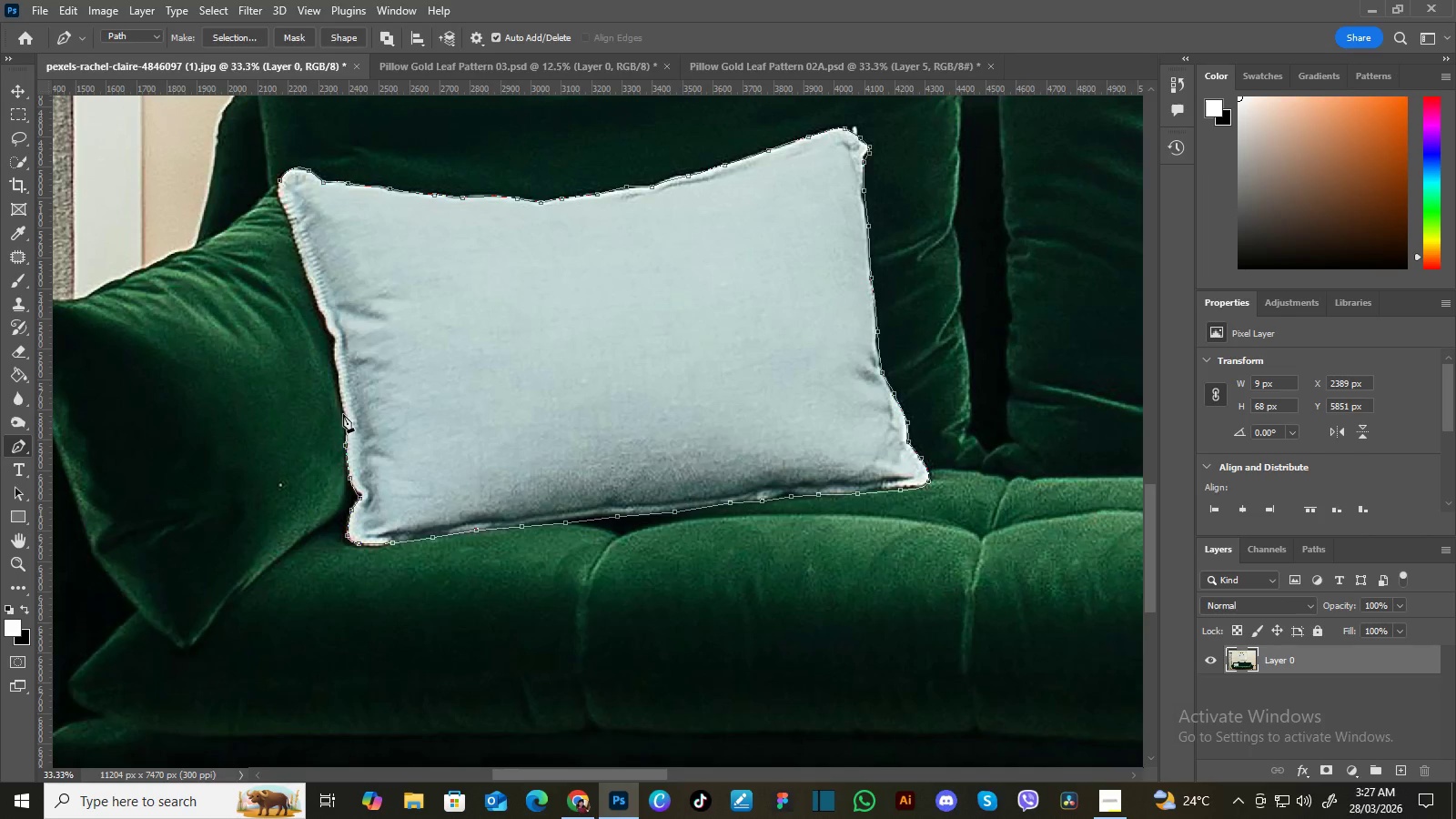 
left_click_drag(start_coordinate=[344, 413], to_coordinate=[343, 406])
 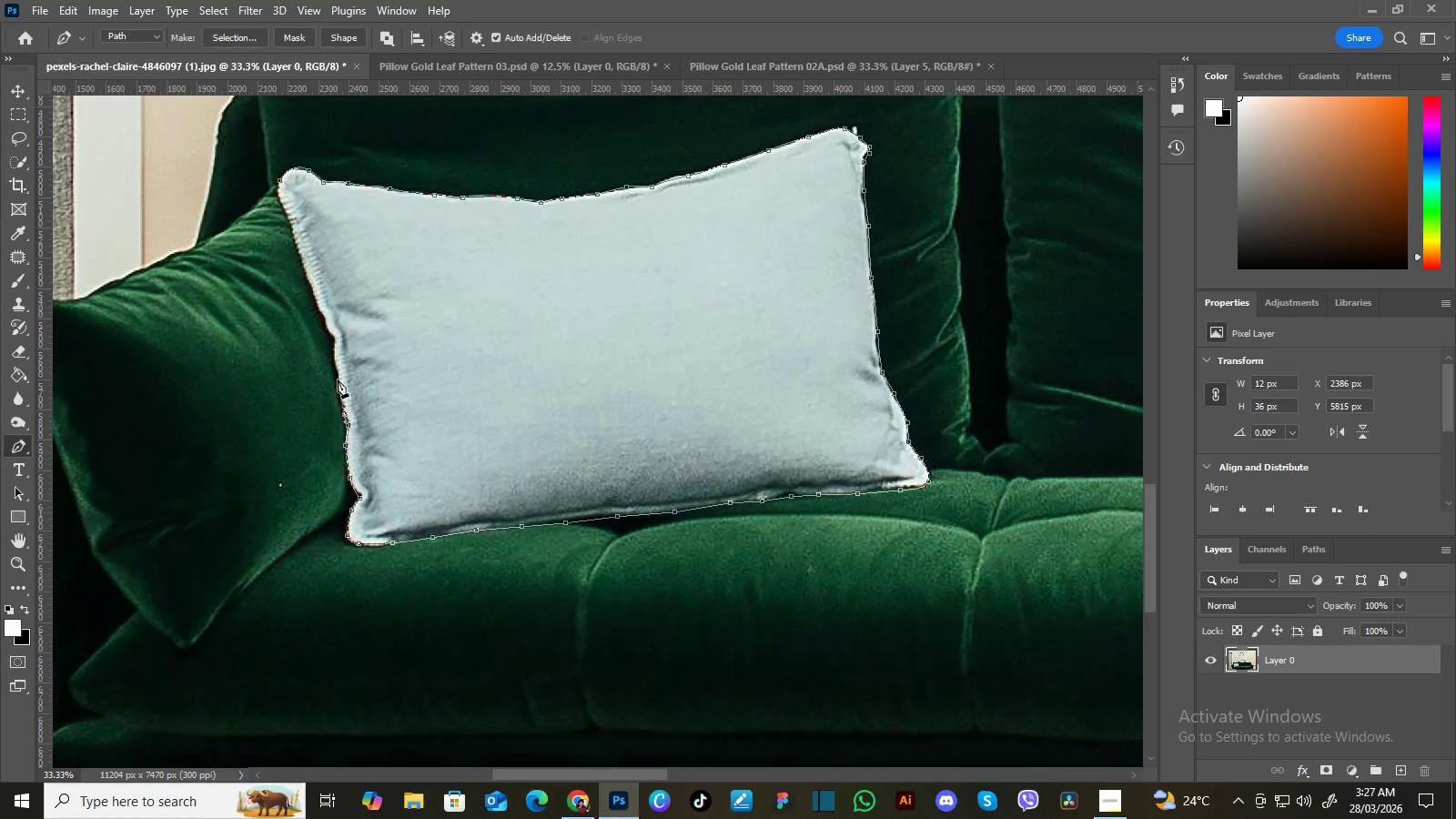 
left_click_drag(start_coordinate=[338, 379], to_coordinate=[338, 372])
 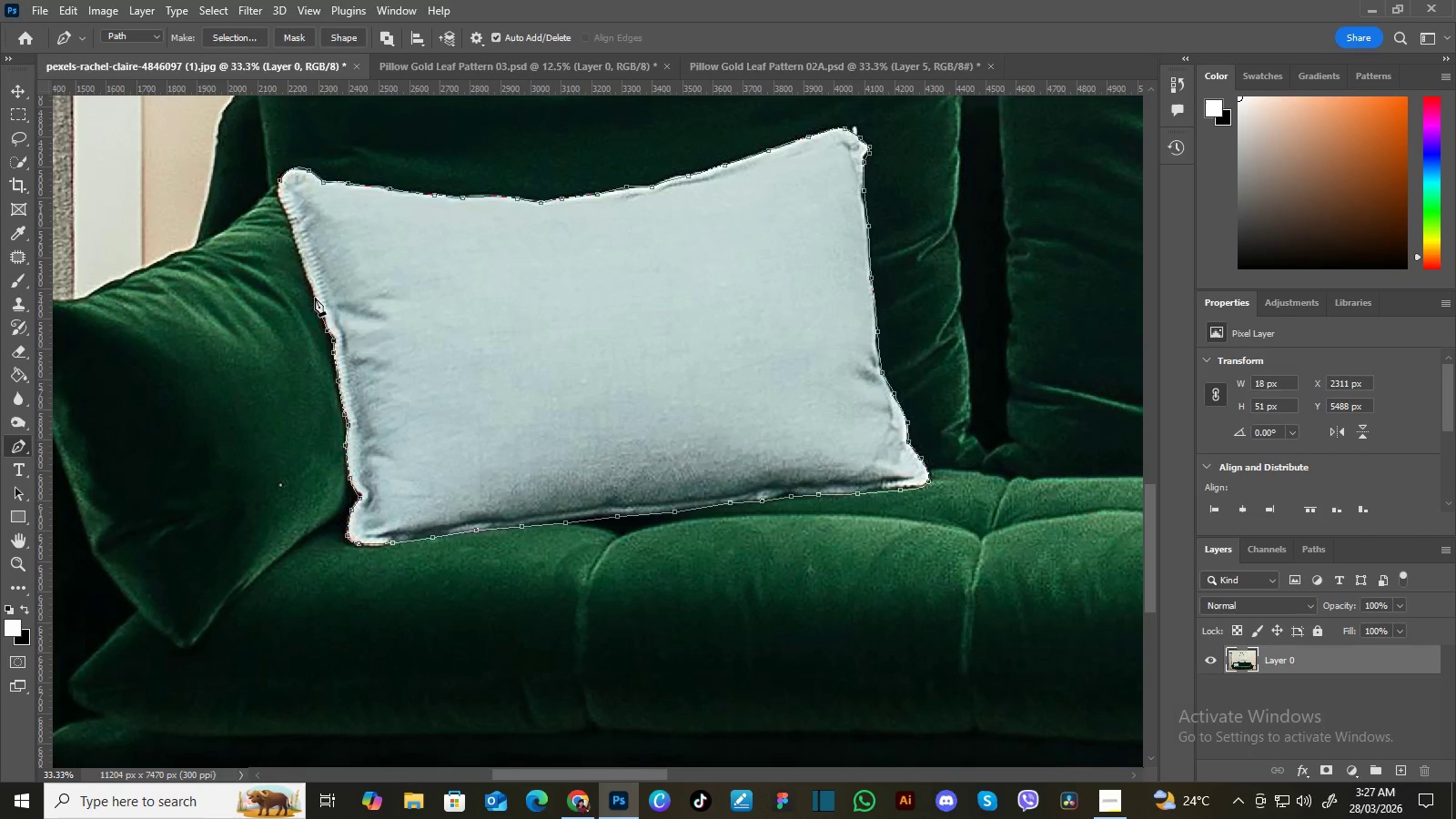 
wait(5.47)
 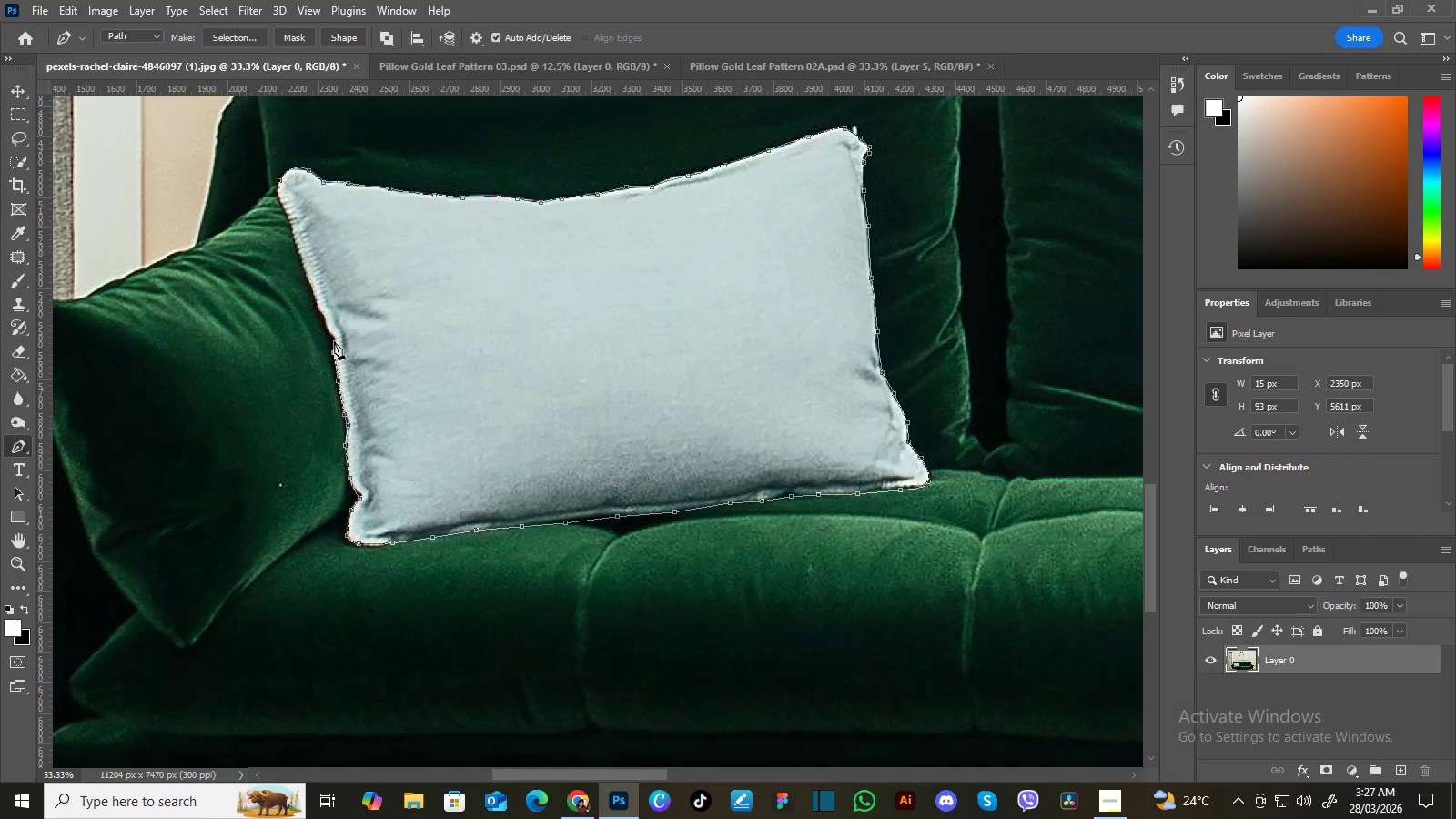 
hold_key(key=Space, duration=0.61)
 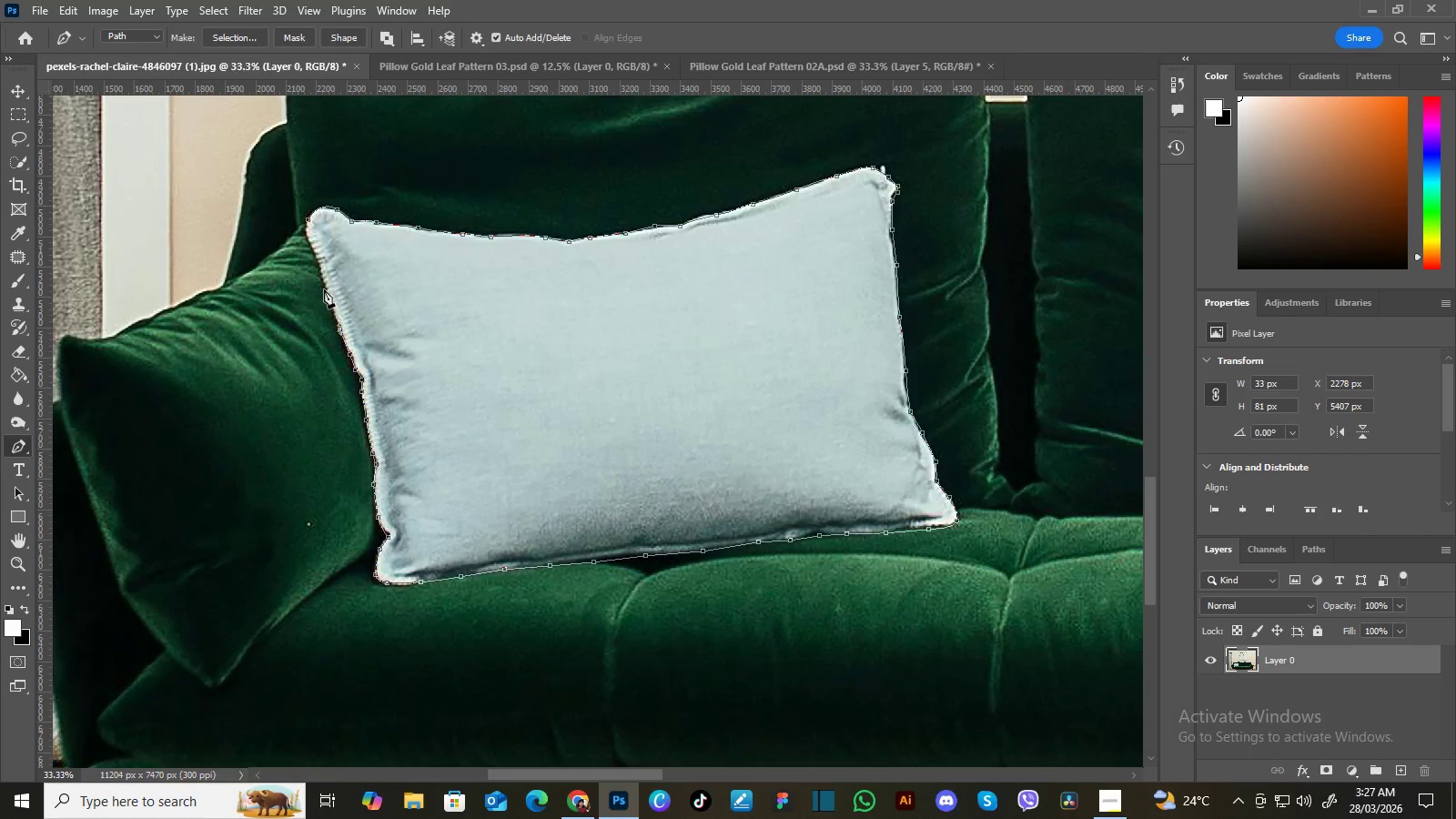 
left_click_drag(start_coordinate=[288, 263], to_coordinate=[316, 302])
 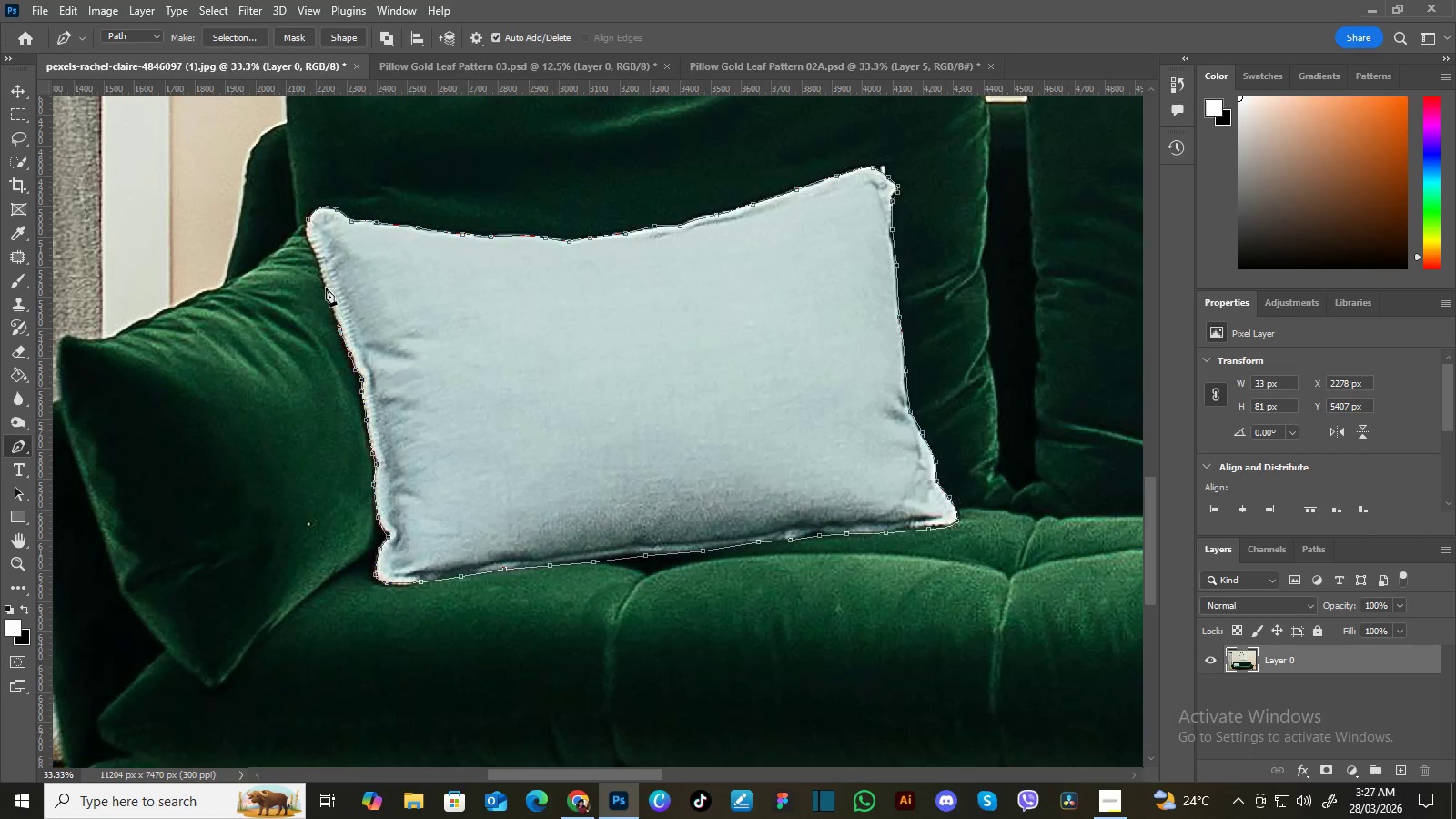 
left_click_drag(start_coordinate=[326, 287], to_coordinate=[323, 281])
 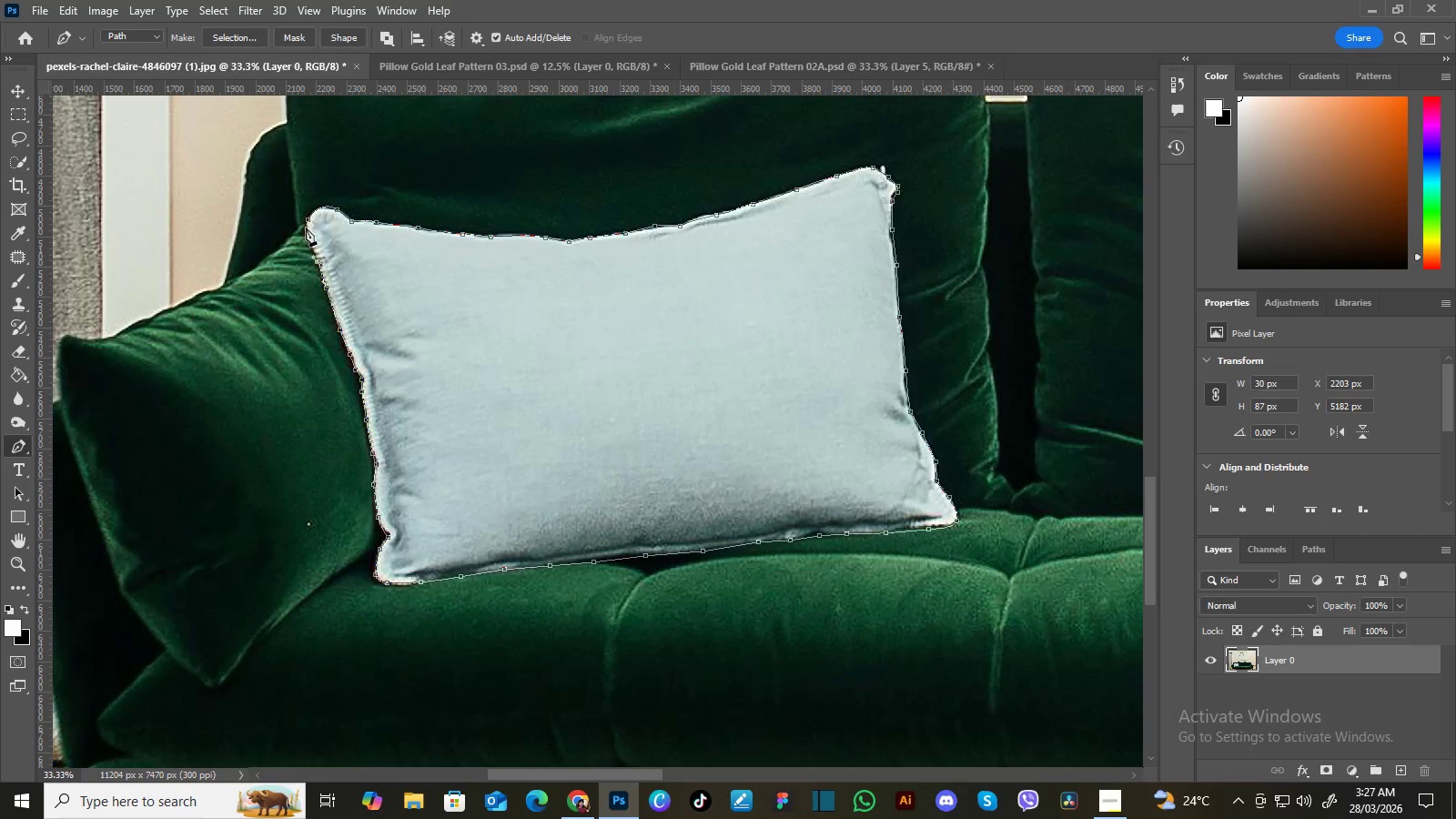 
left_click_drag(start_coordinate=[308, 221], to_coordinate=[312, 210])
 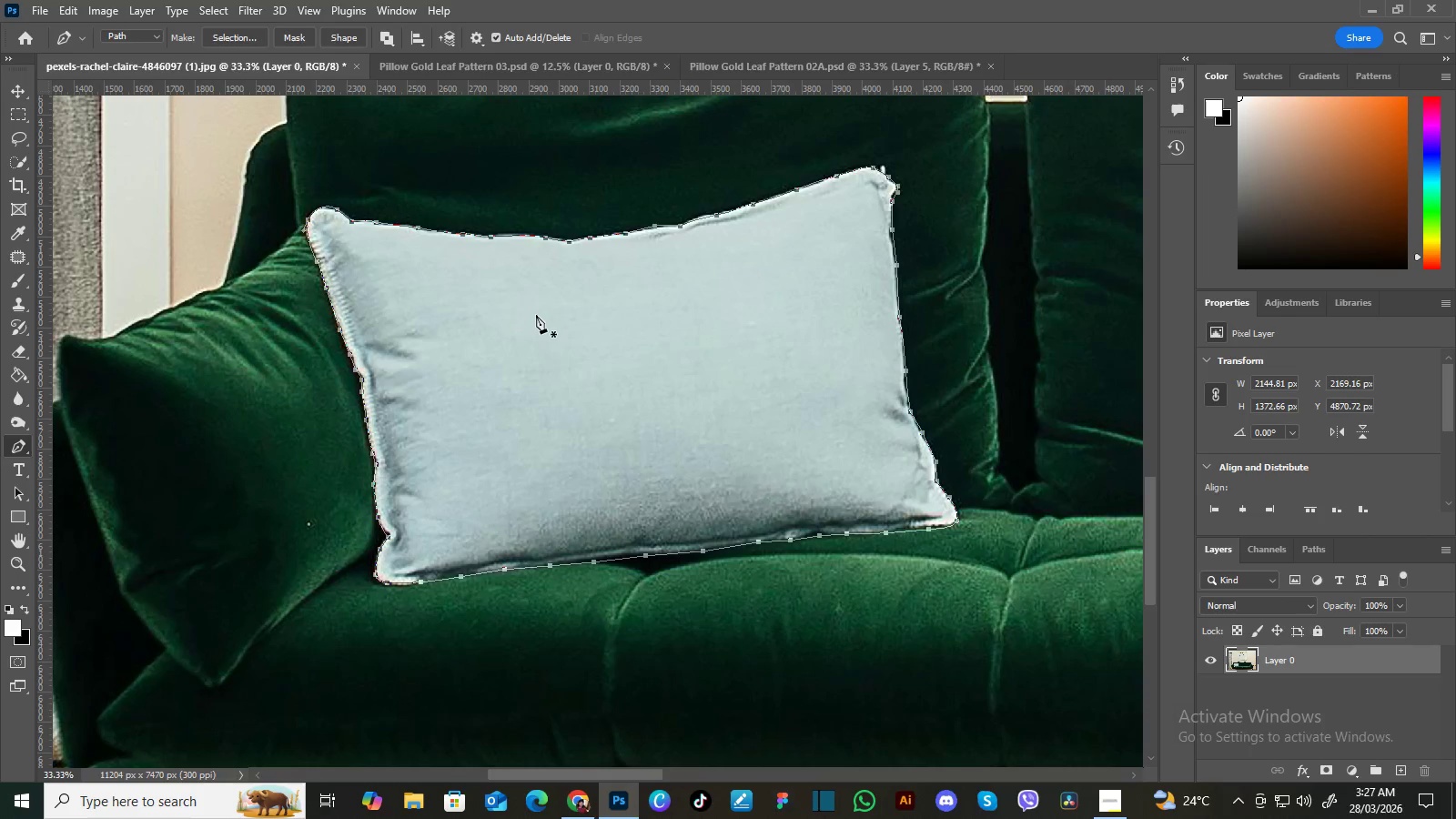 
right_click([539, 315])
 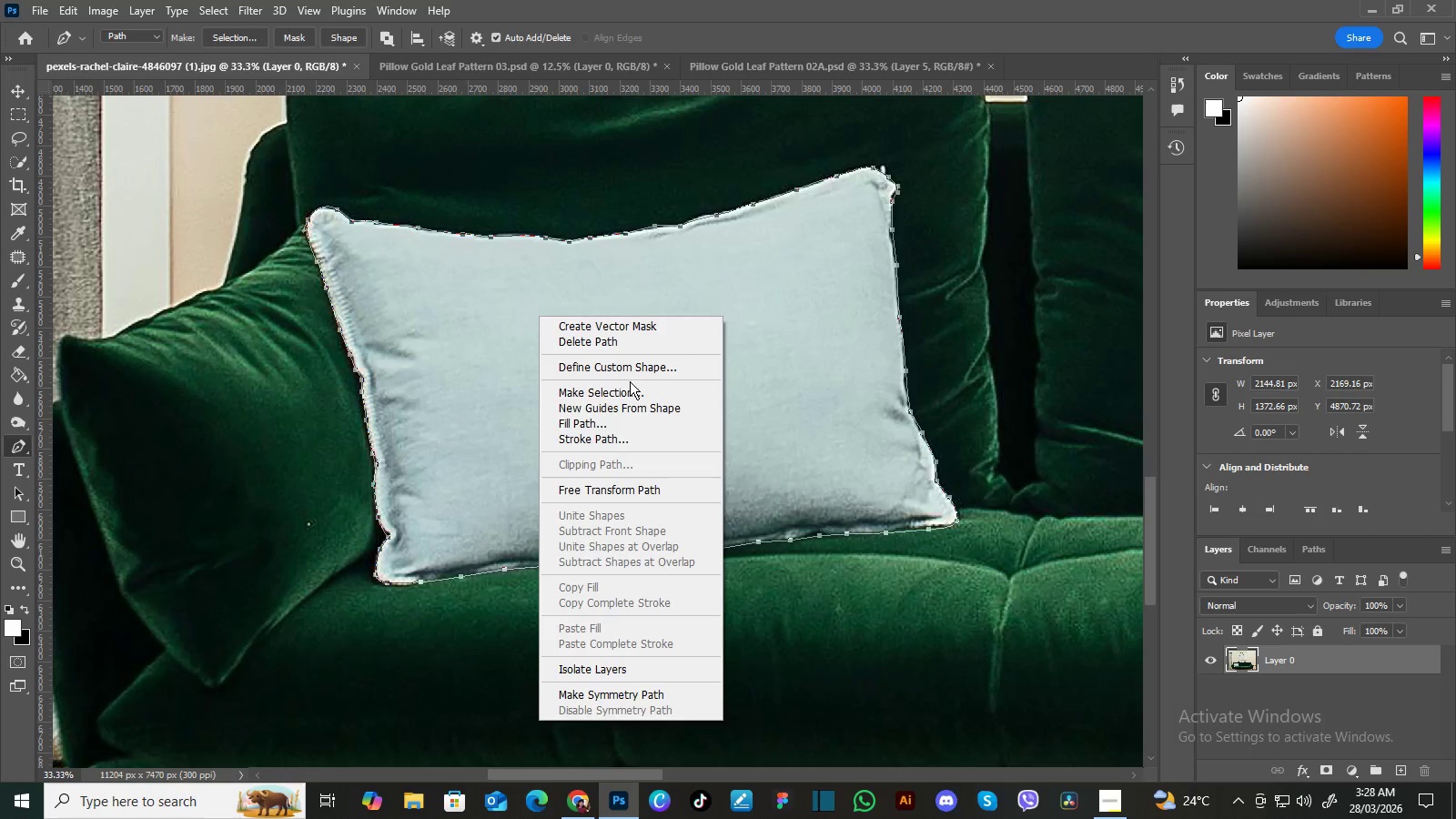 
left_click([632, 389])
 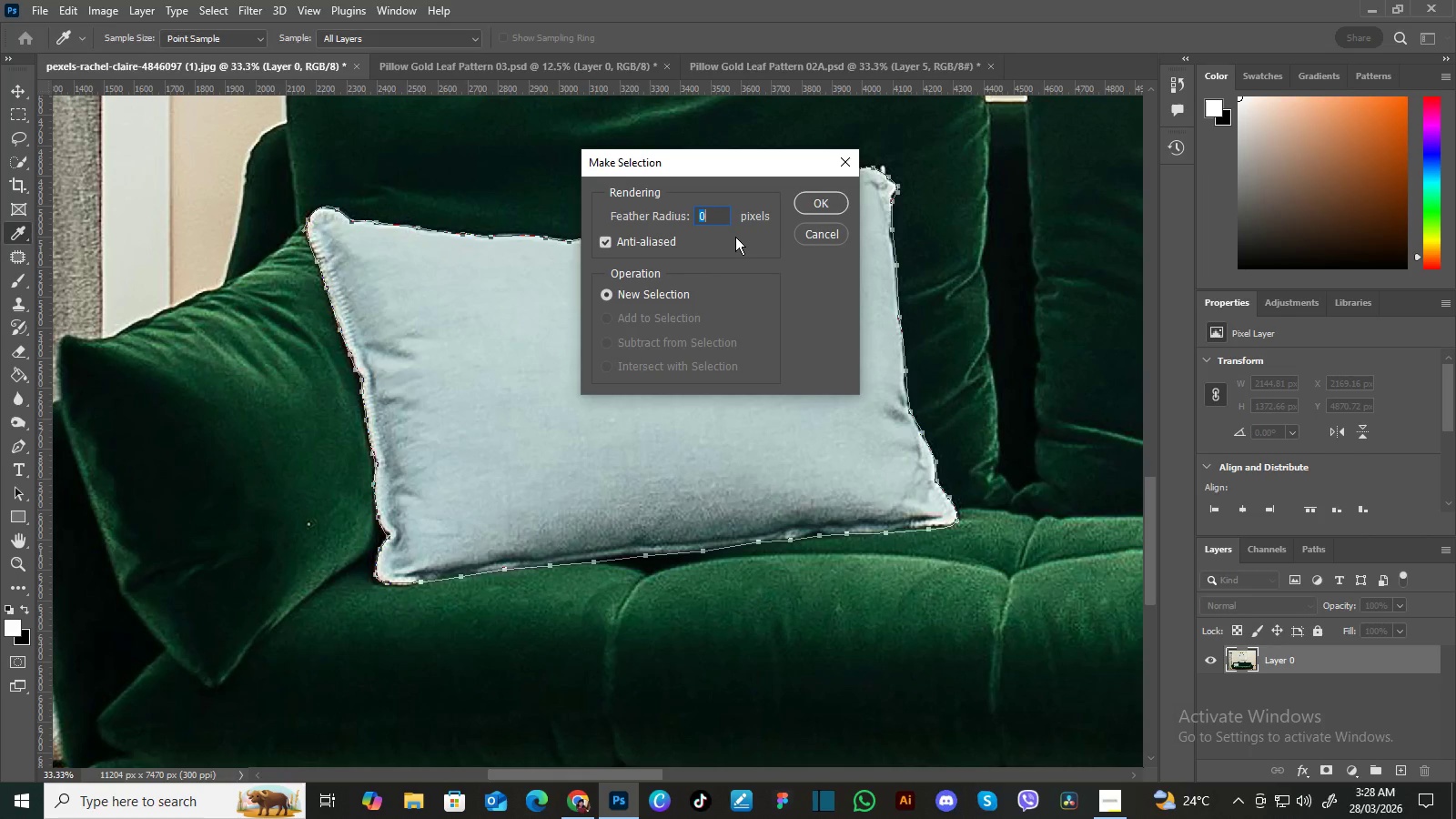 
key(Numpad1)
 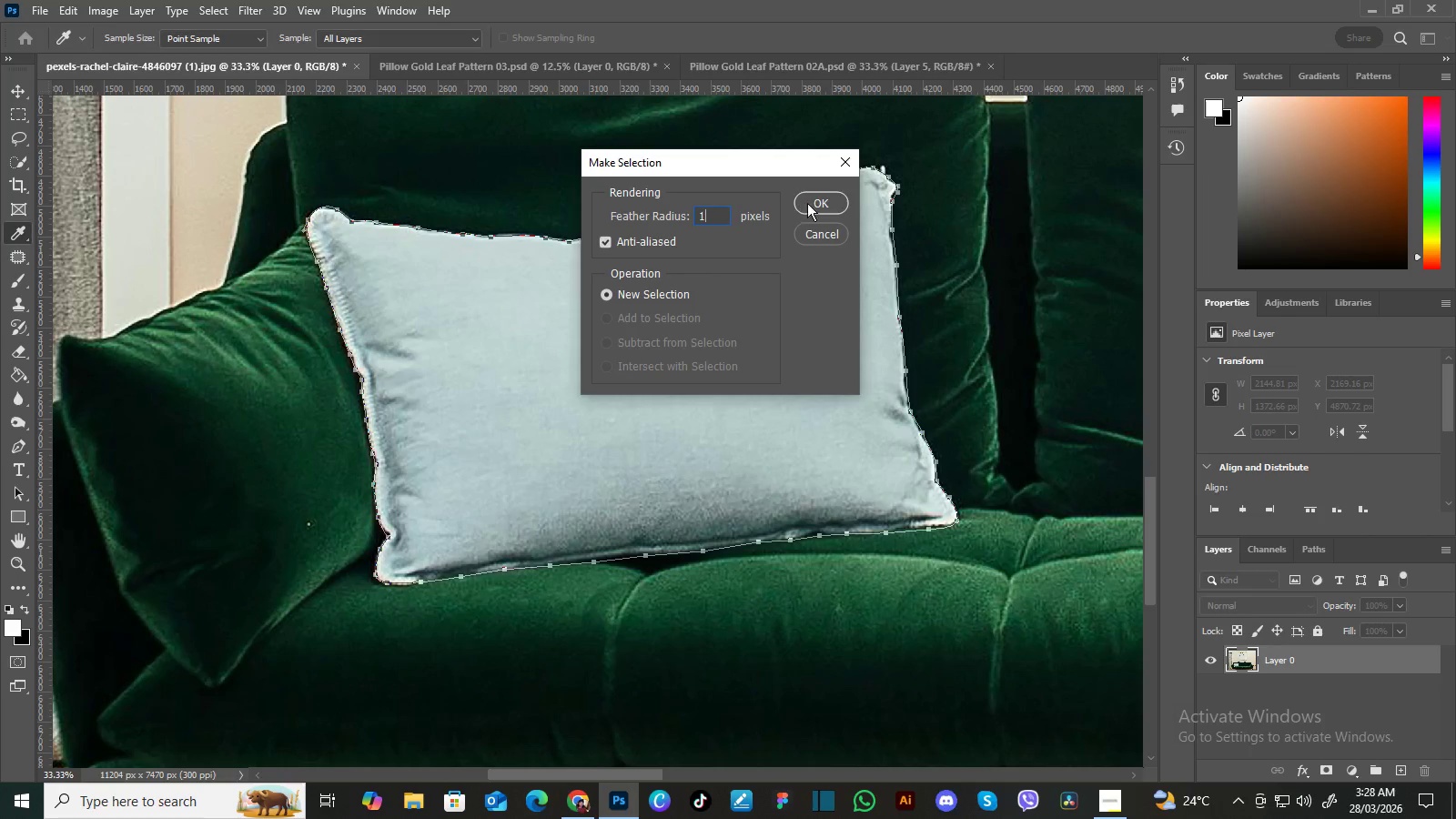 
left_click([813, 203])
 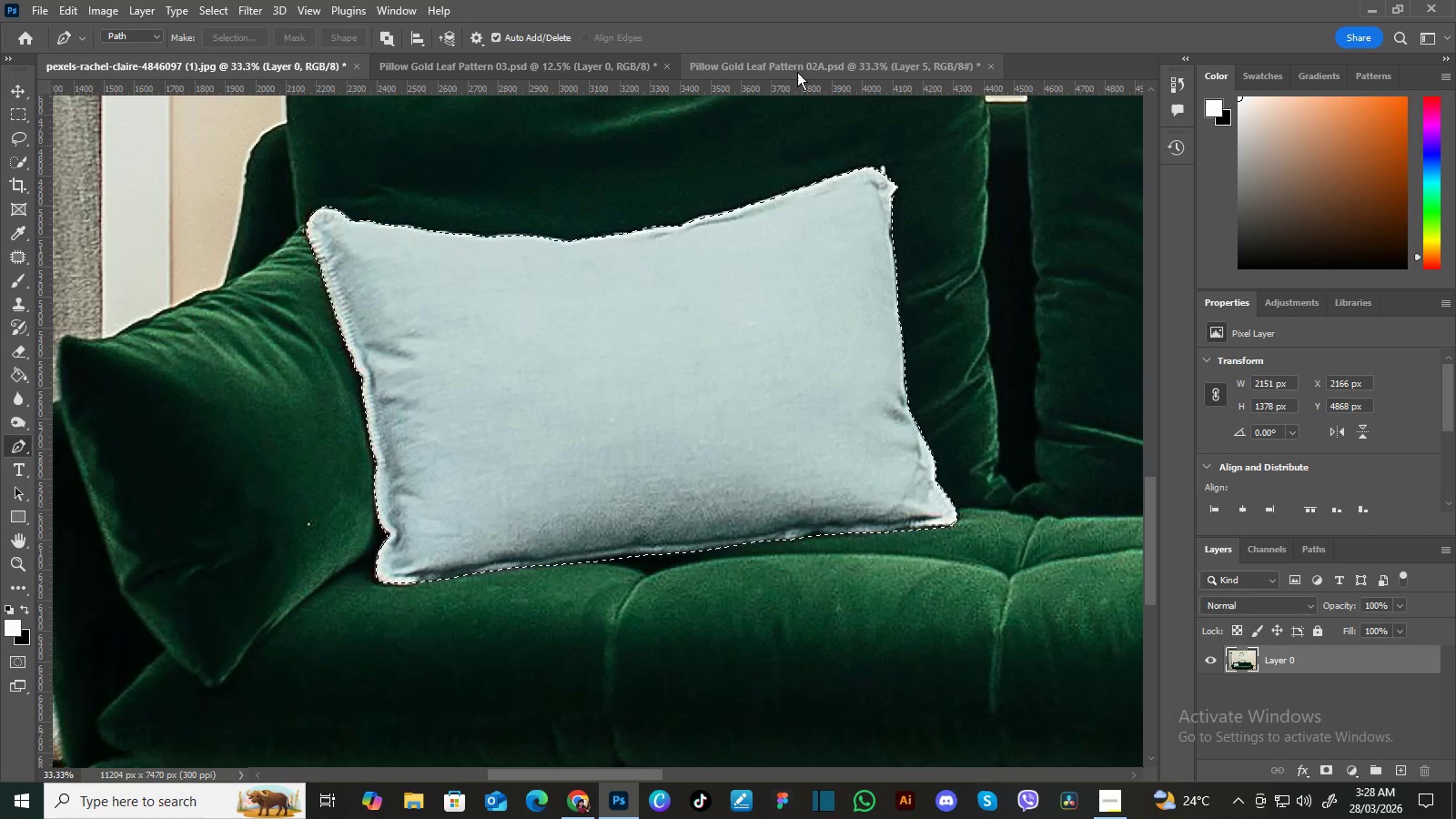 
left_click([794, 69])
 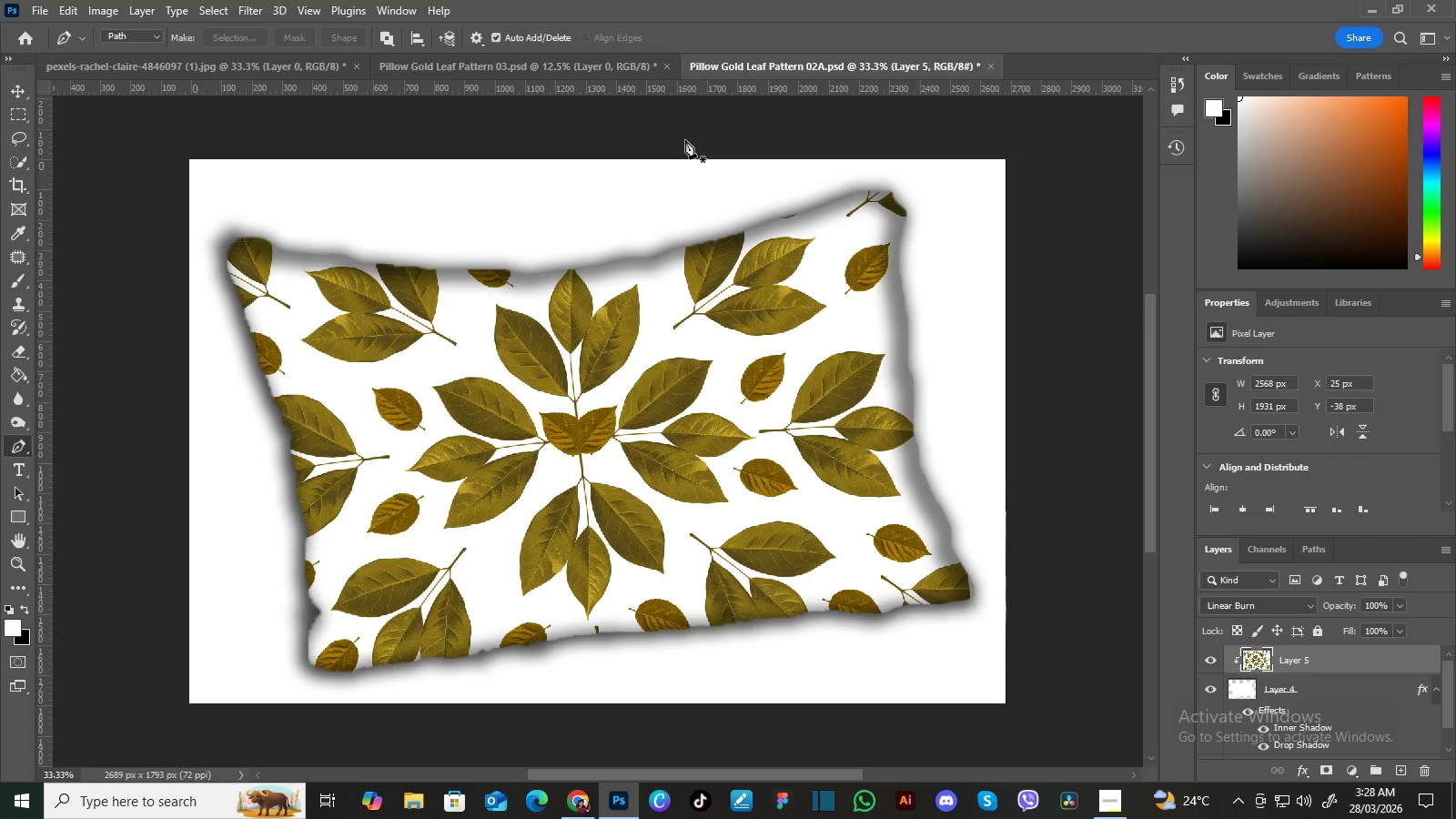 
left_click([571, 65])
 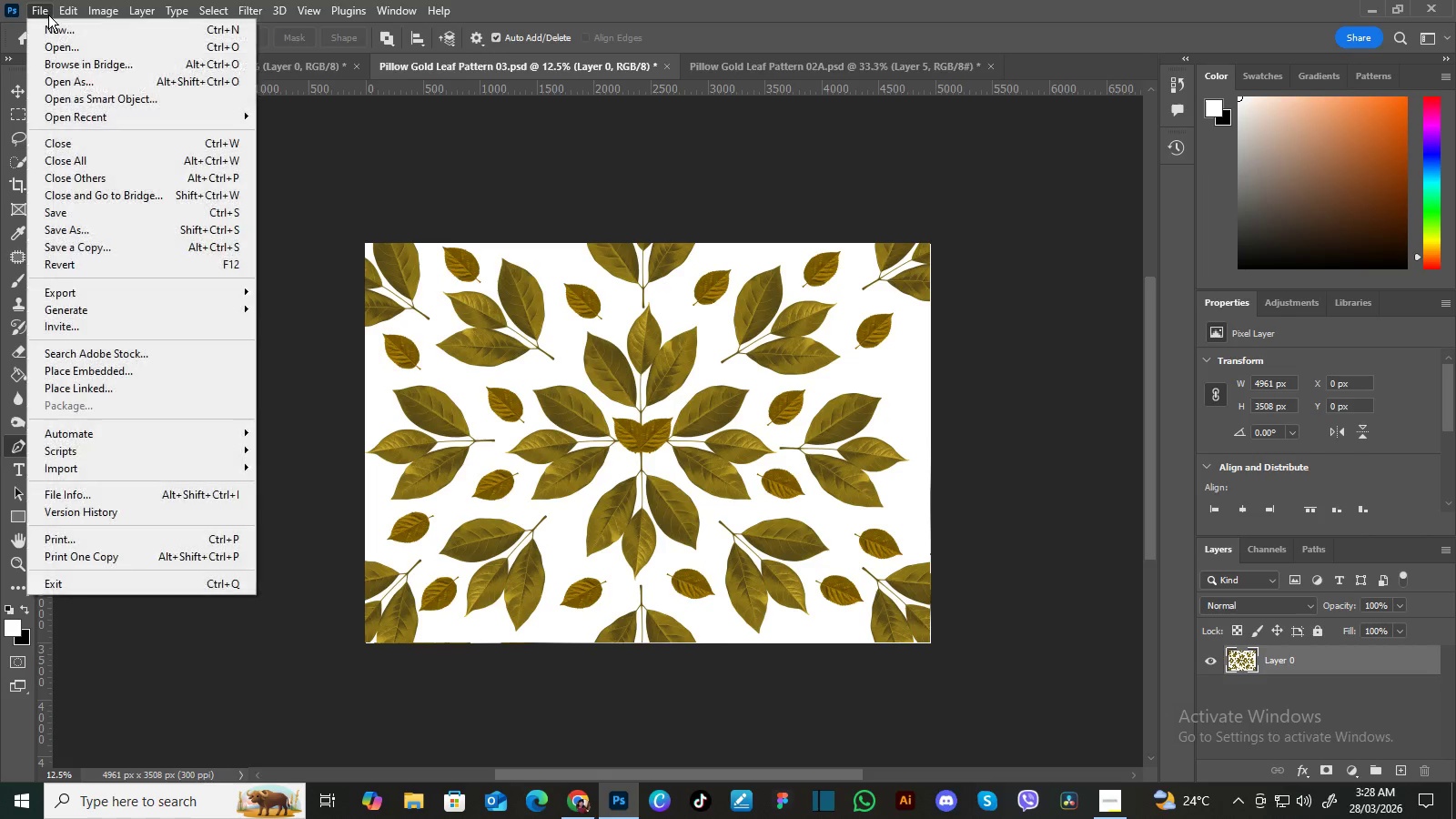 
left_click([66, 32])
 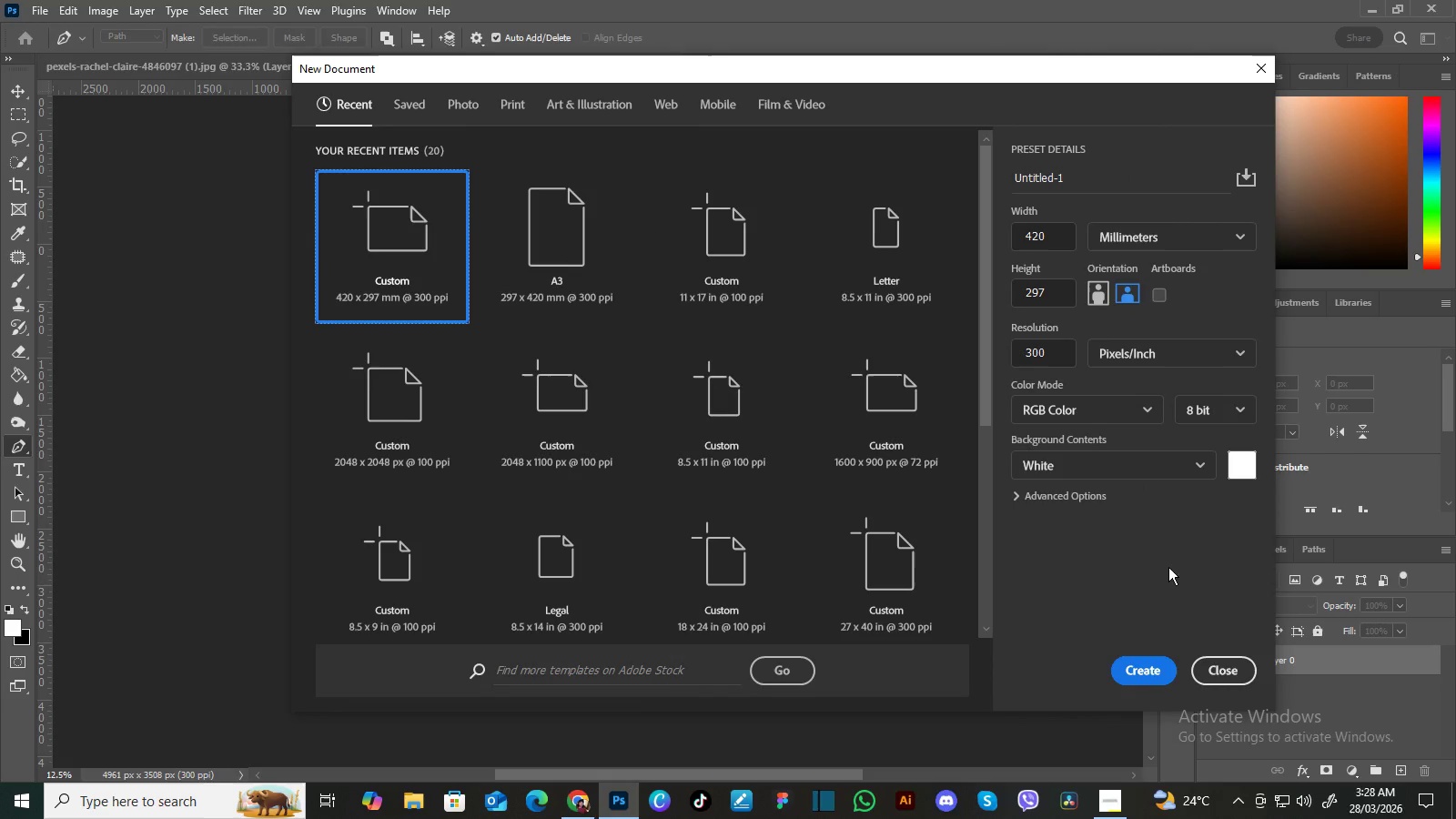 
left_click([1158, 671])
 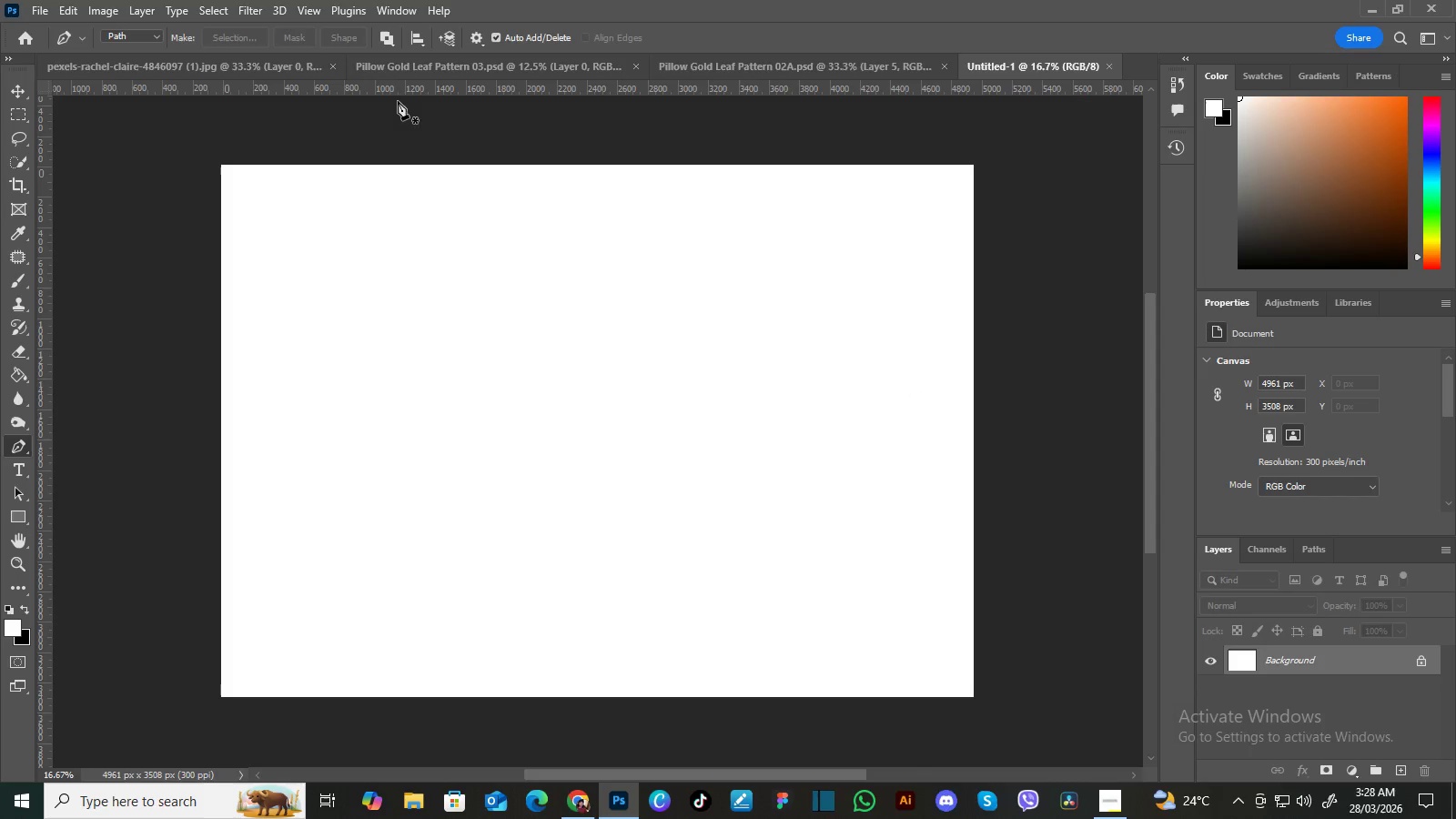 
left_click([278, 66])
 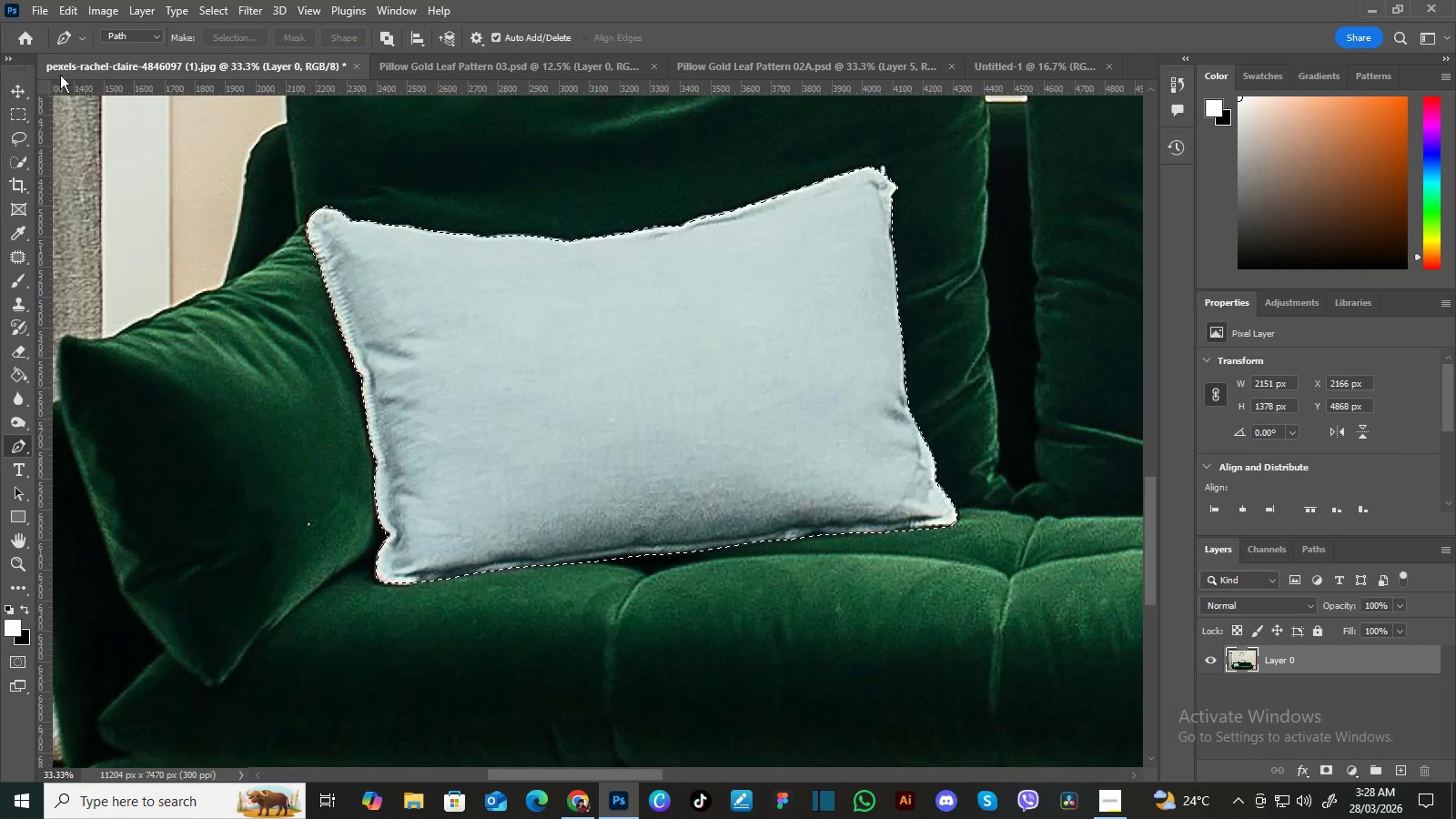 
left_click([19, 91])
 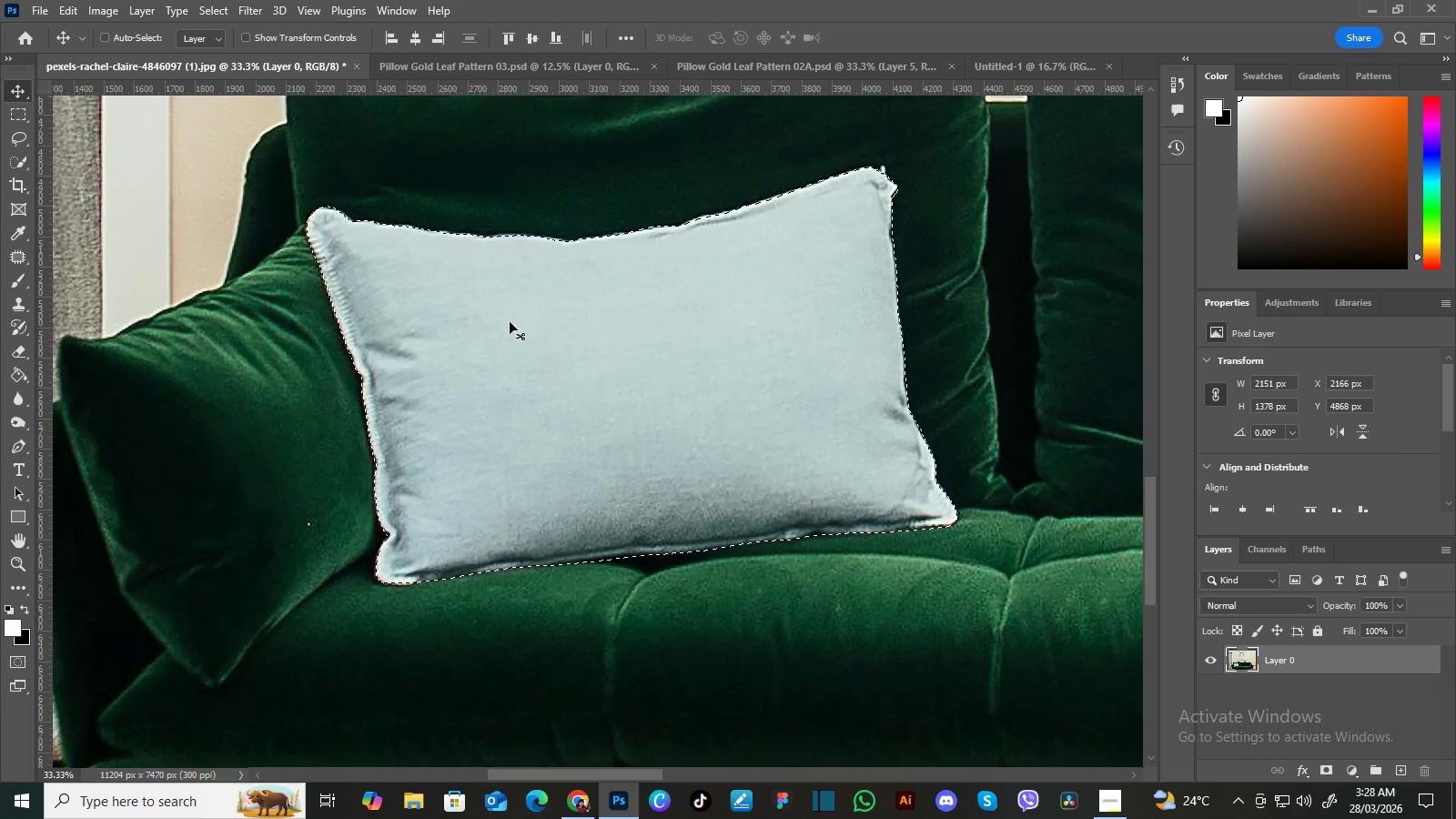 
left_click_drag(start_coordinate=[518, 341], to_coordinate=[632, 401])
 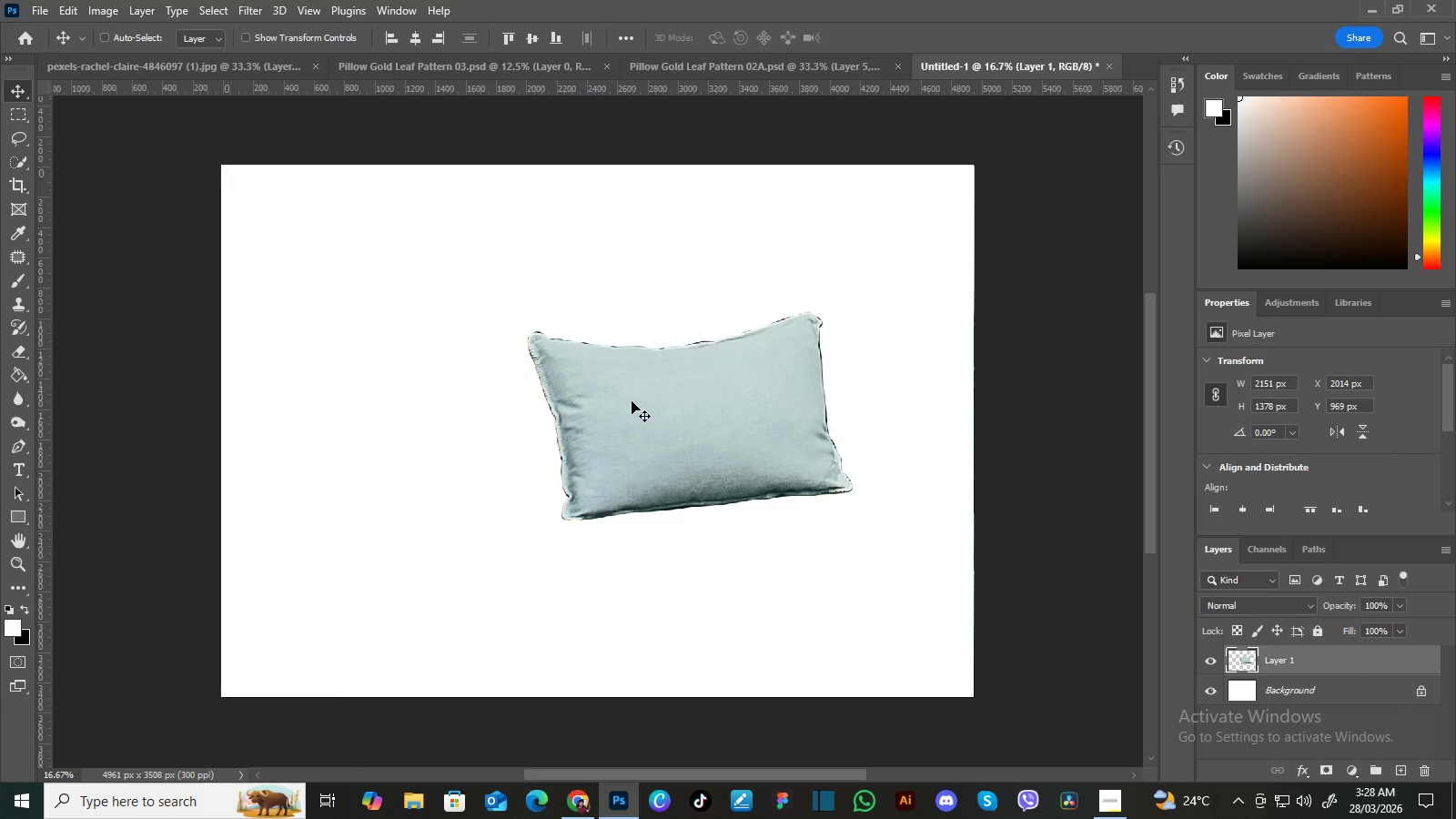 
left_click_drag(start_coordinate=[632, 401], to_coordinate=[532, 394])
 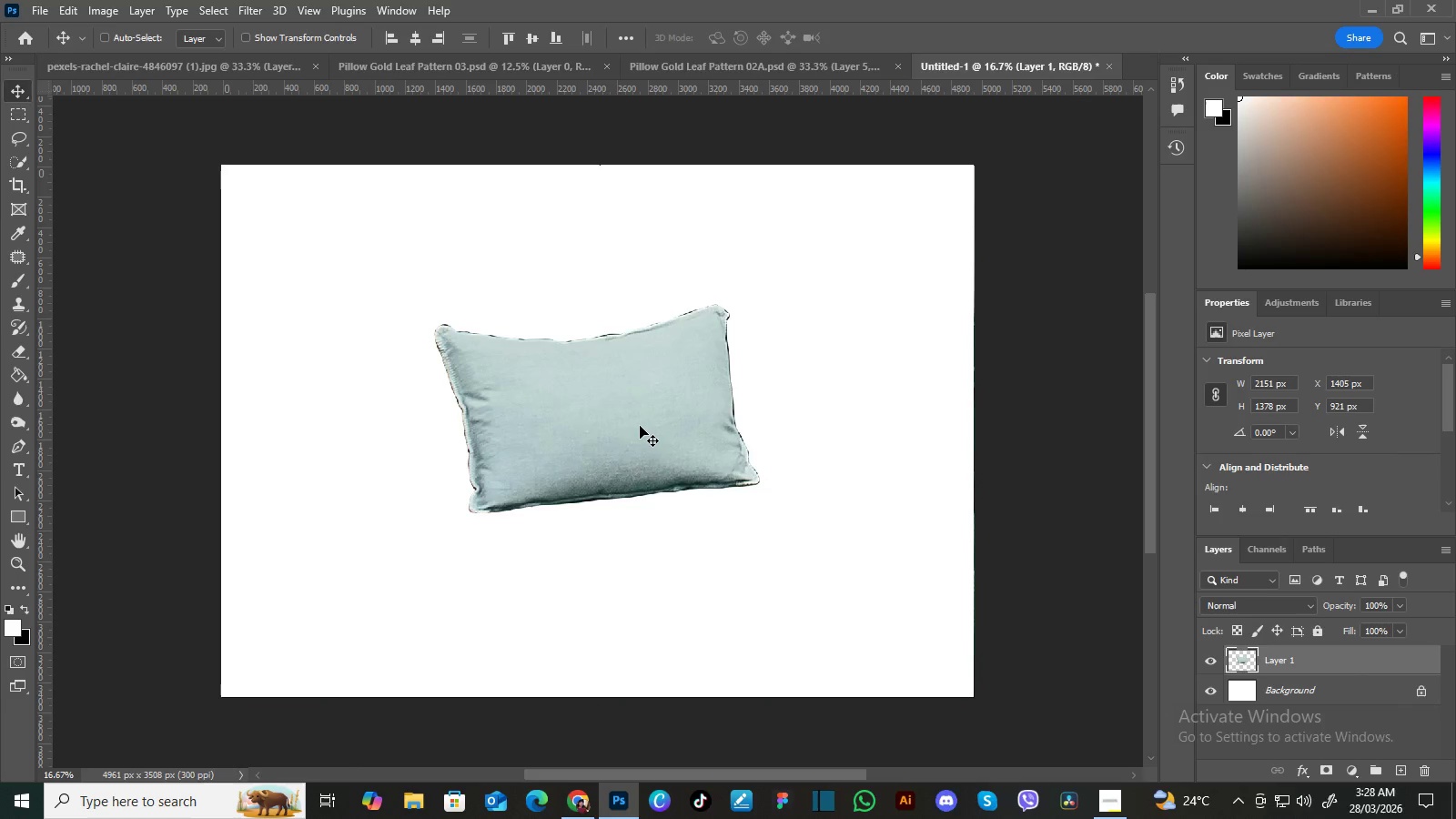 
left_click_drag(start_coordinate=[640, 422], to_coordinate=[640, 436])
 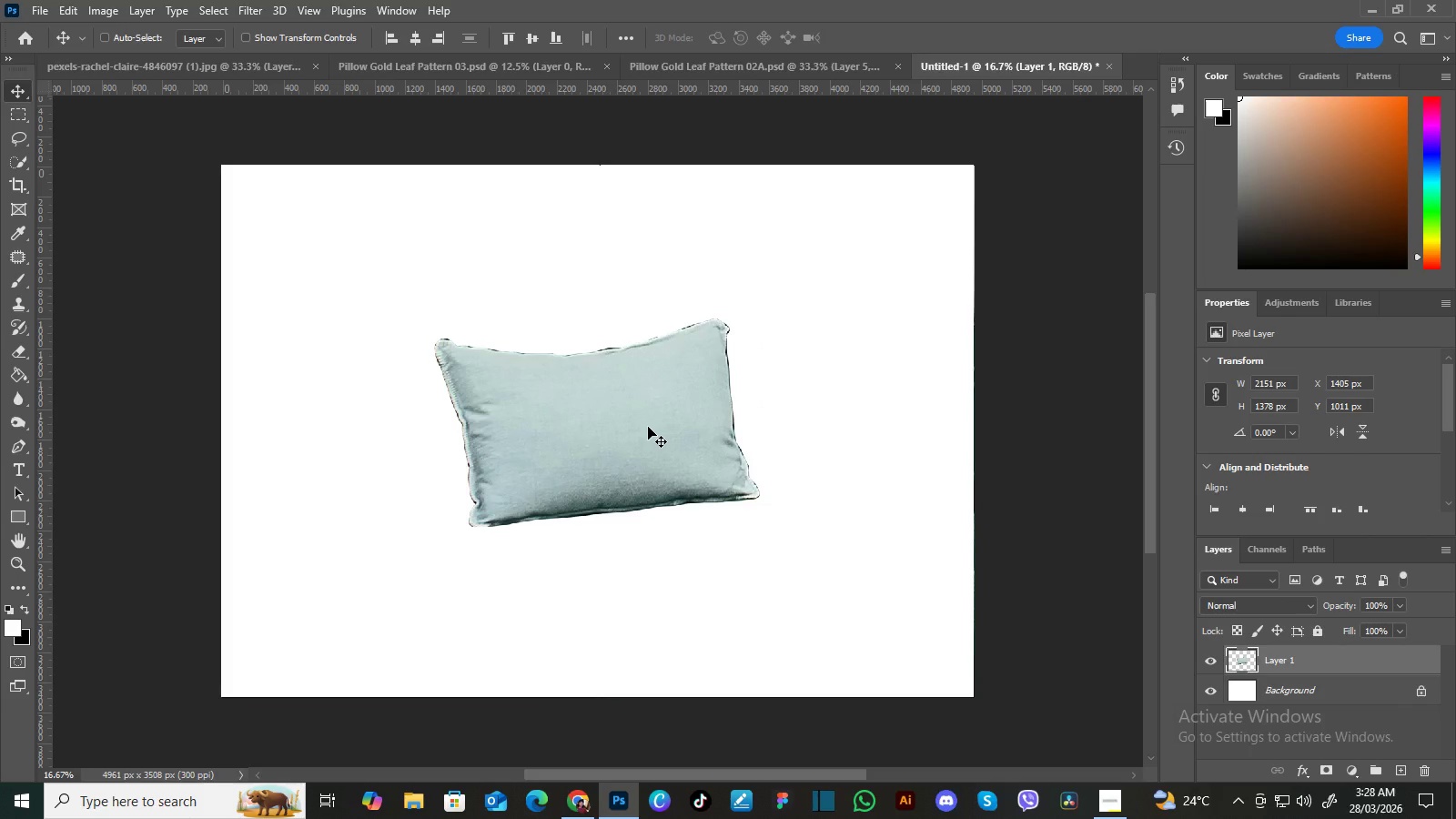 
key(Control+T)
 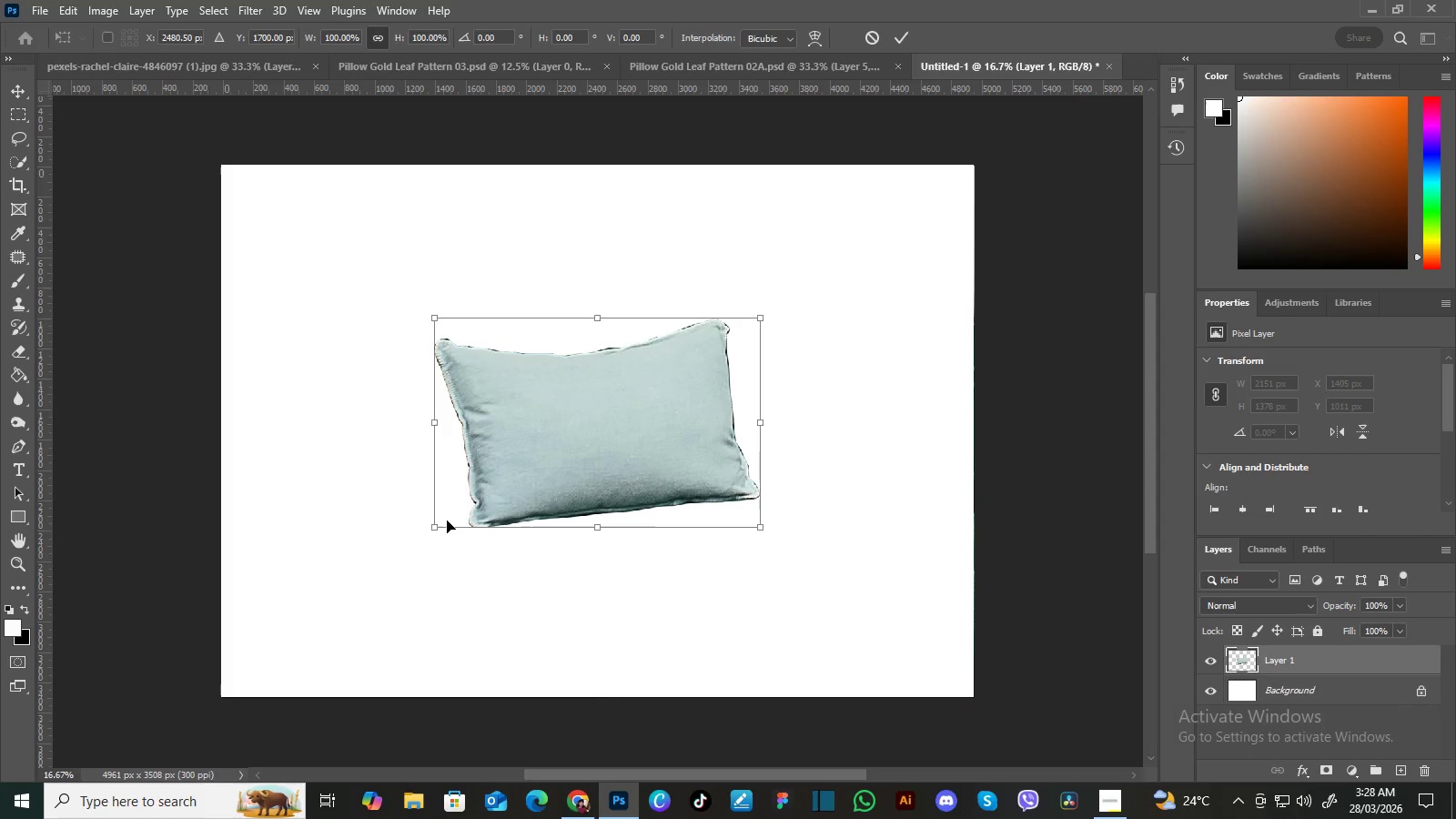 
left_click_drag(start_coordinate=[439, 526], to_coordinate=[337, 651])
 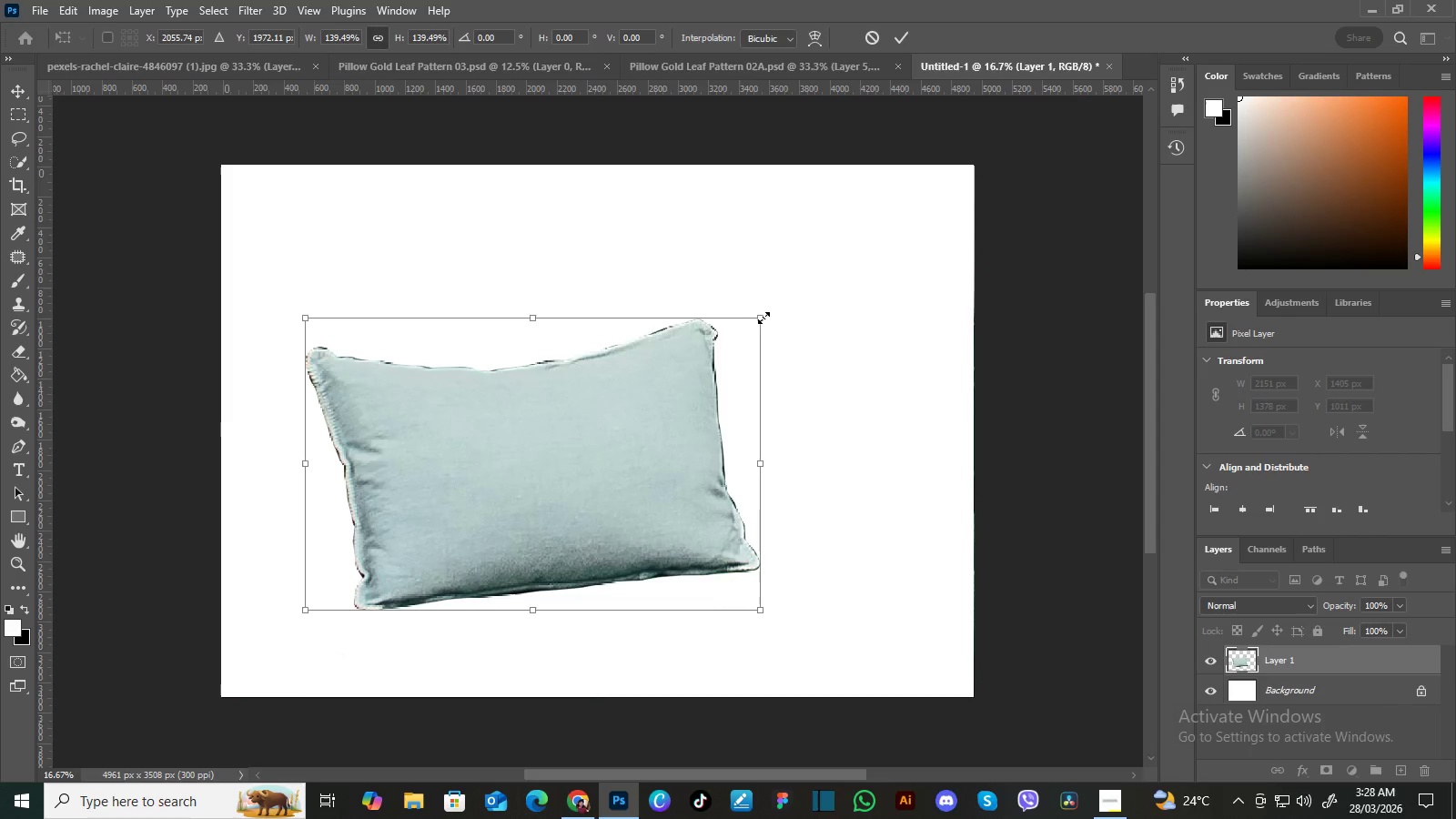 
left_click_drag(start_coordinate=[765, 314], to_coordinate=[916, 194])
 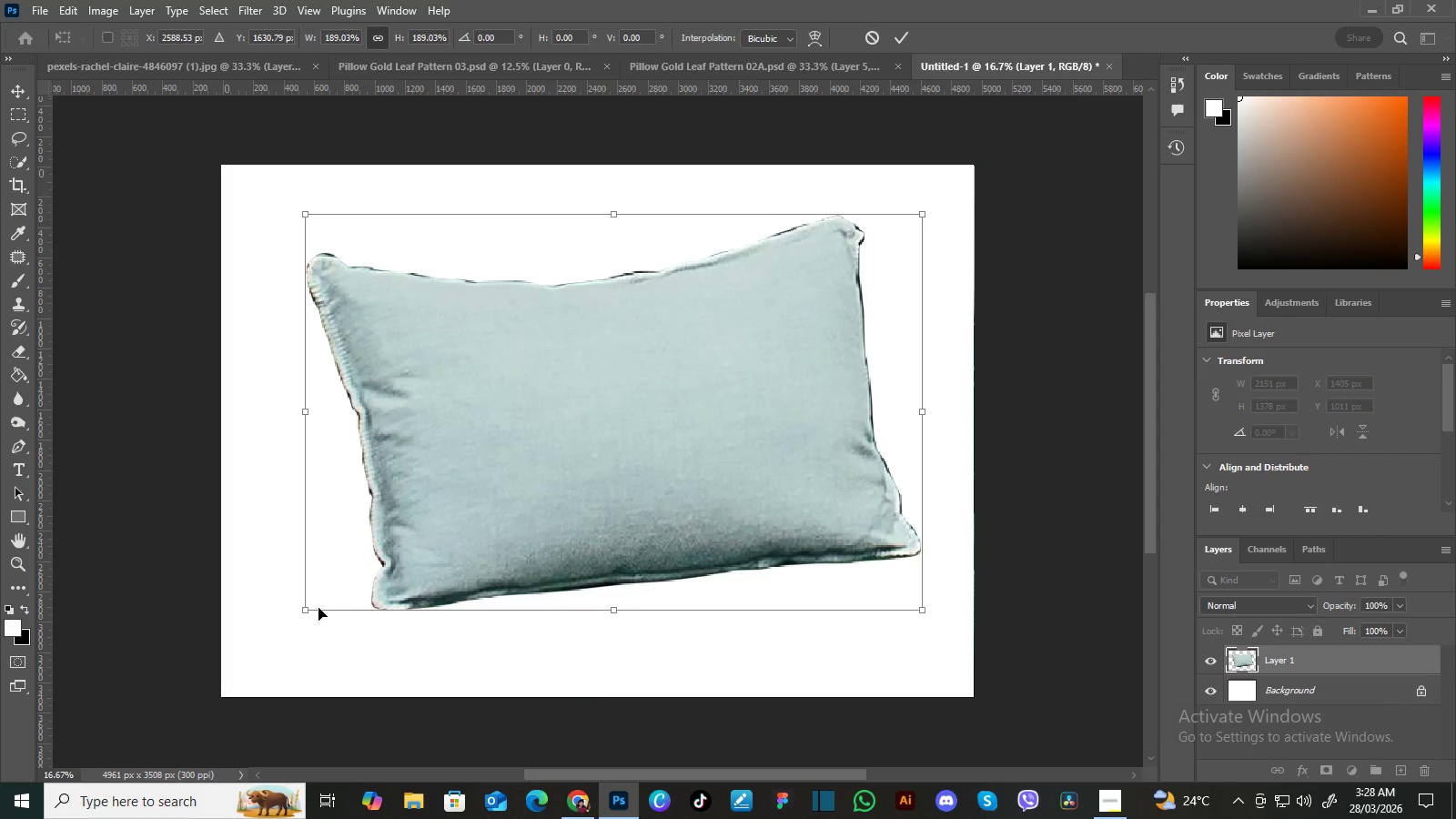 
left_click_drag(start_coordinate=[307, 611], to_coordinate=[248, 666])
 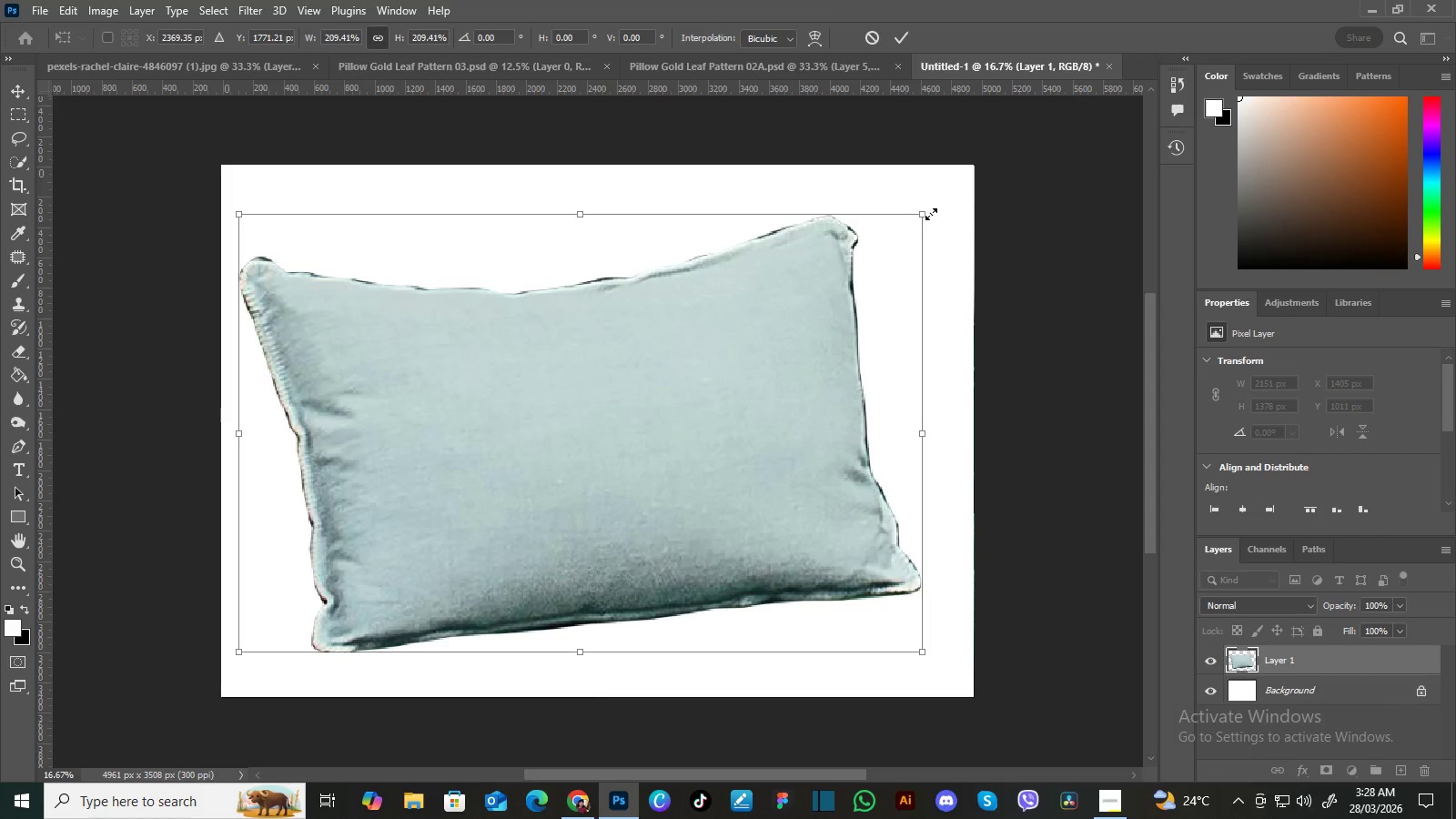 
left_click_drag(start_coordinate=[926, 215], to_coordinate=[969, 179])
 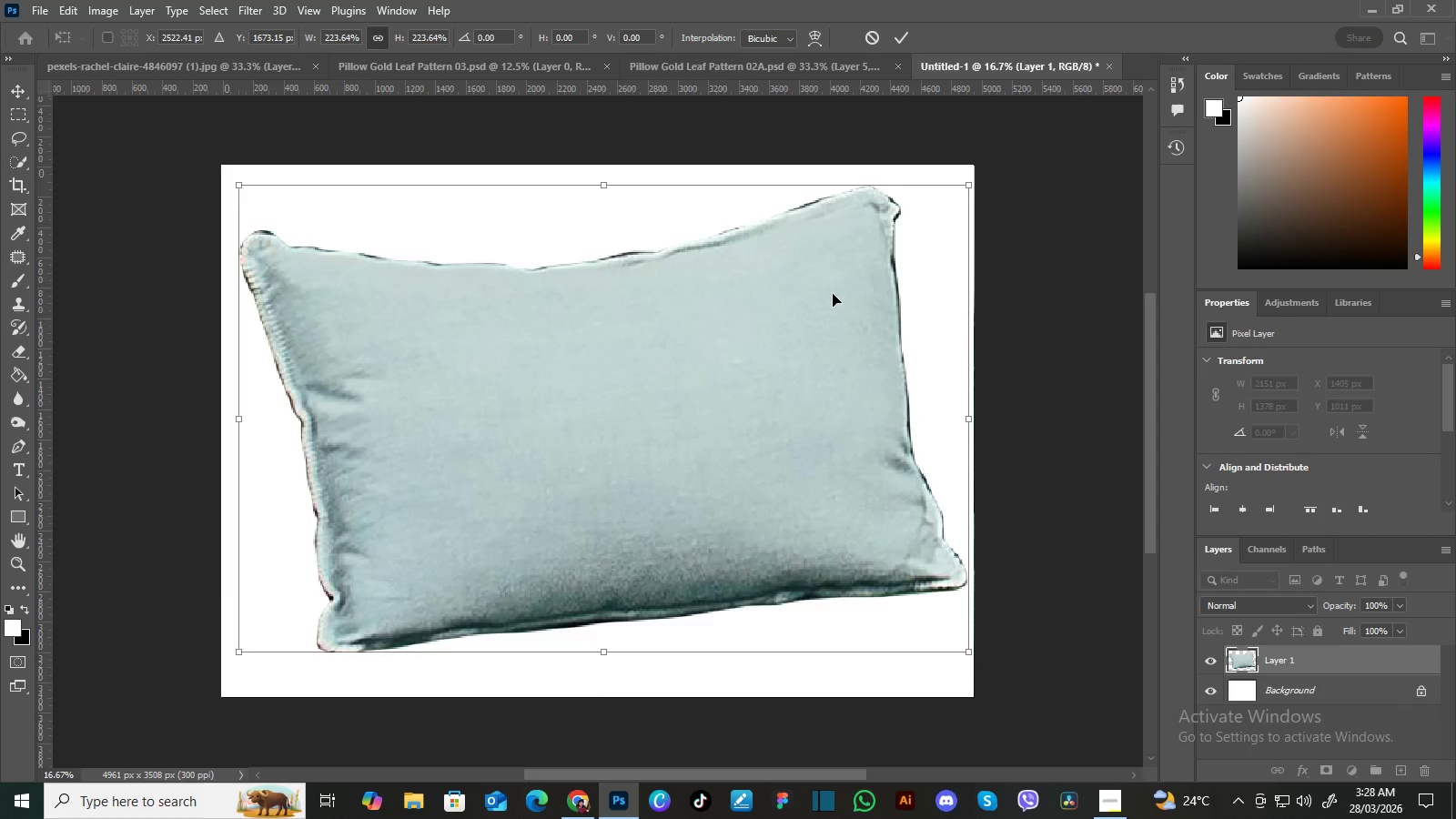 
left_click_drag(start_coordinate=[833, 294], to_coordinate=[829, 307])
 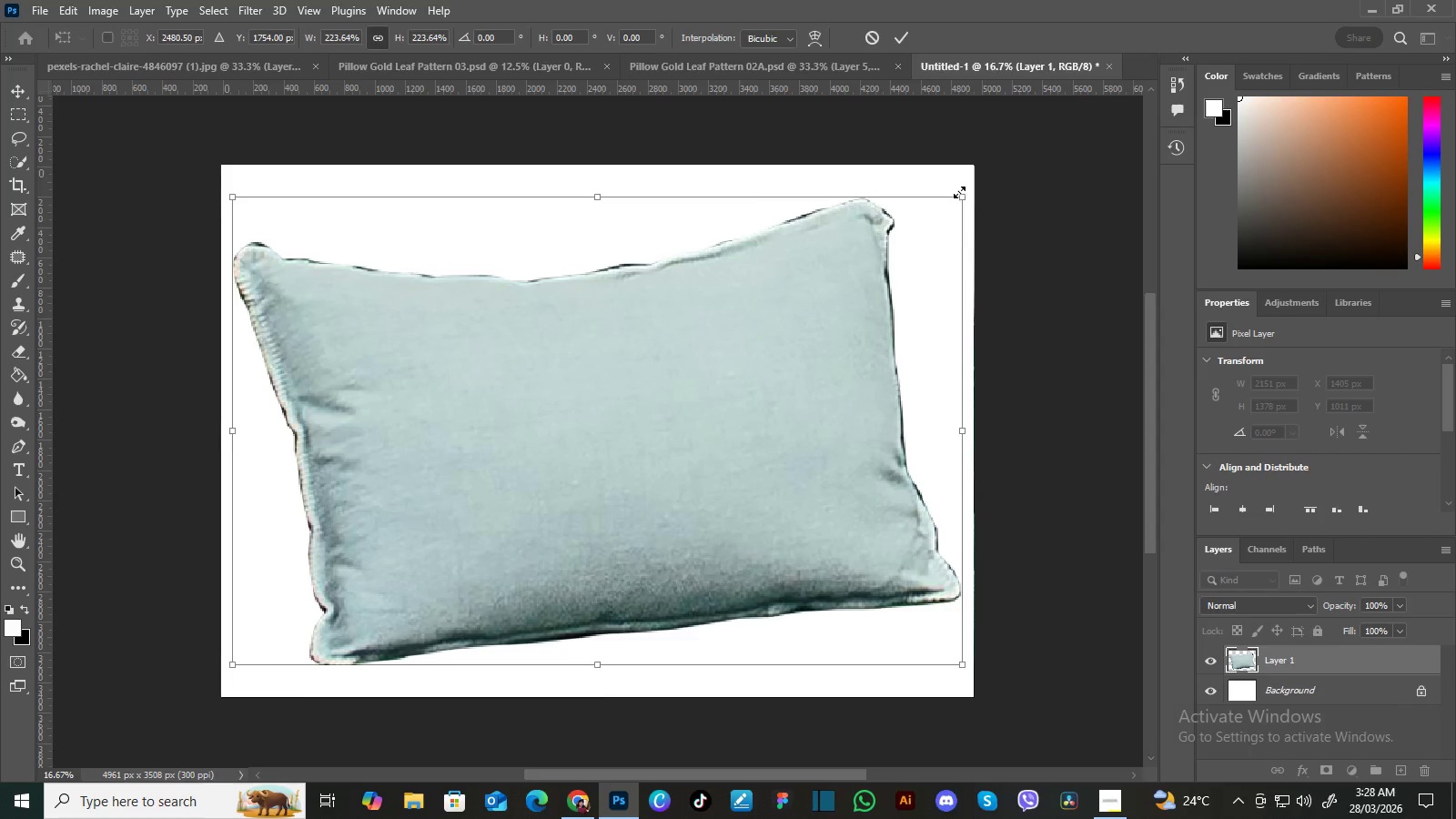 
left_click_drag(start_coordinate=[959, 193], to_coordinate=[969, 181])
 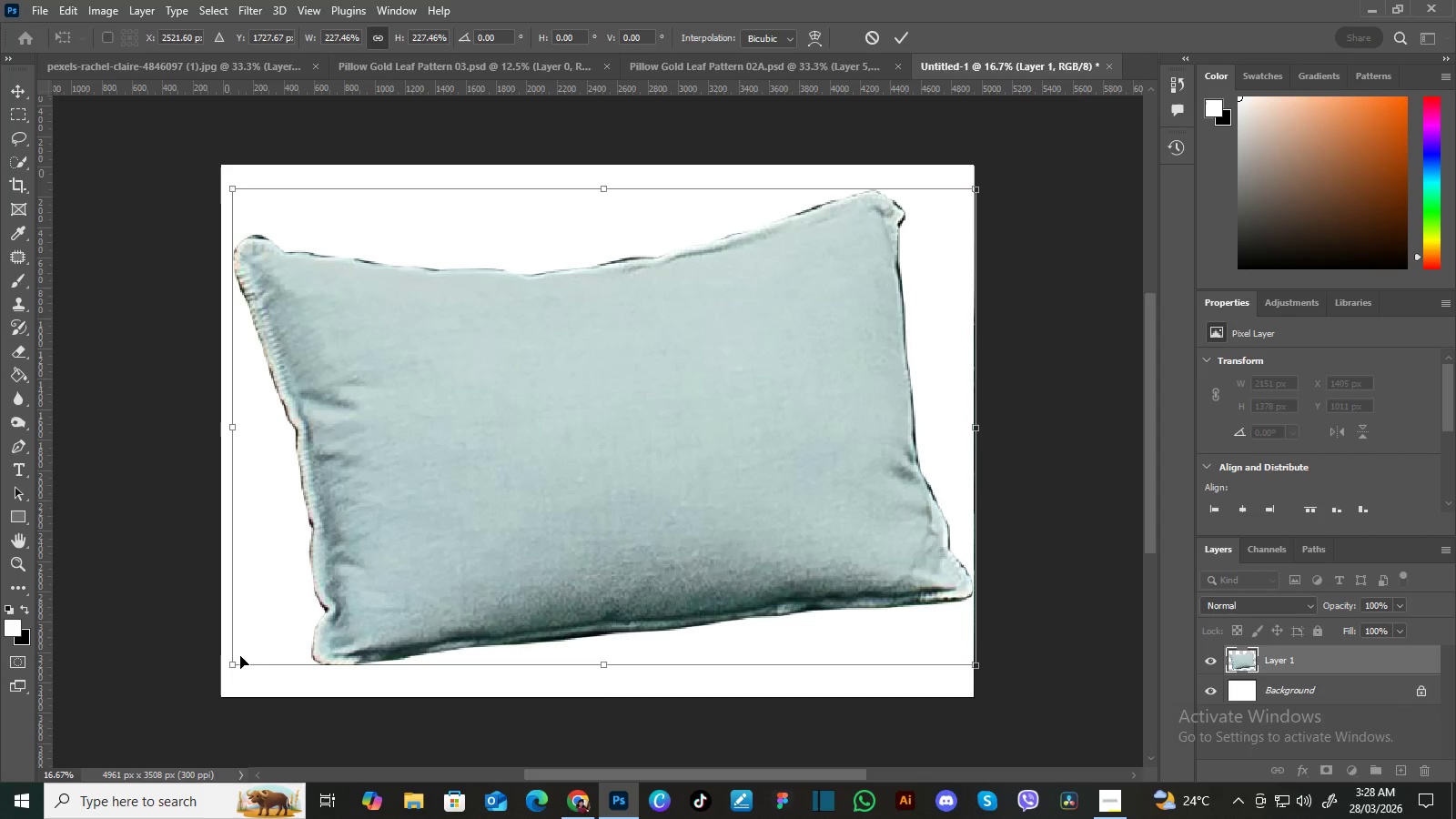 
left_click_drag(start_coordinate=[238, 662], to_coordinate=[231, 674])
 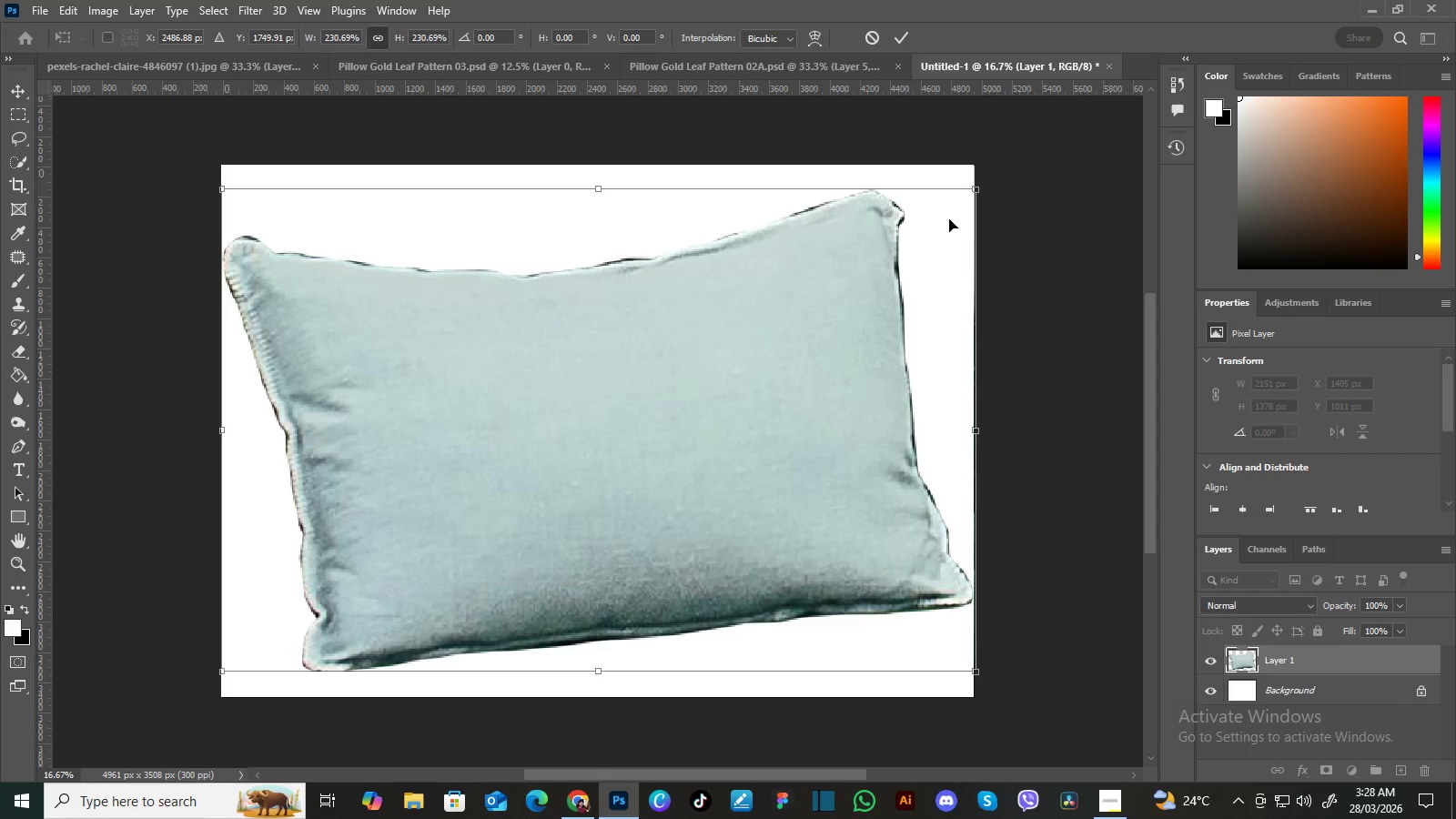 
left_click_drag(start_coordinate=[973, 190], to_coordinate=[947, 217])
 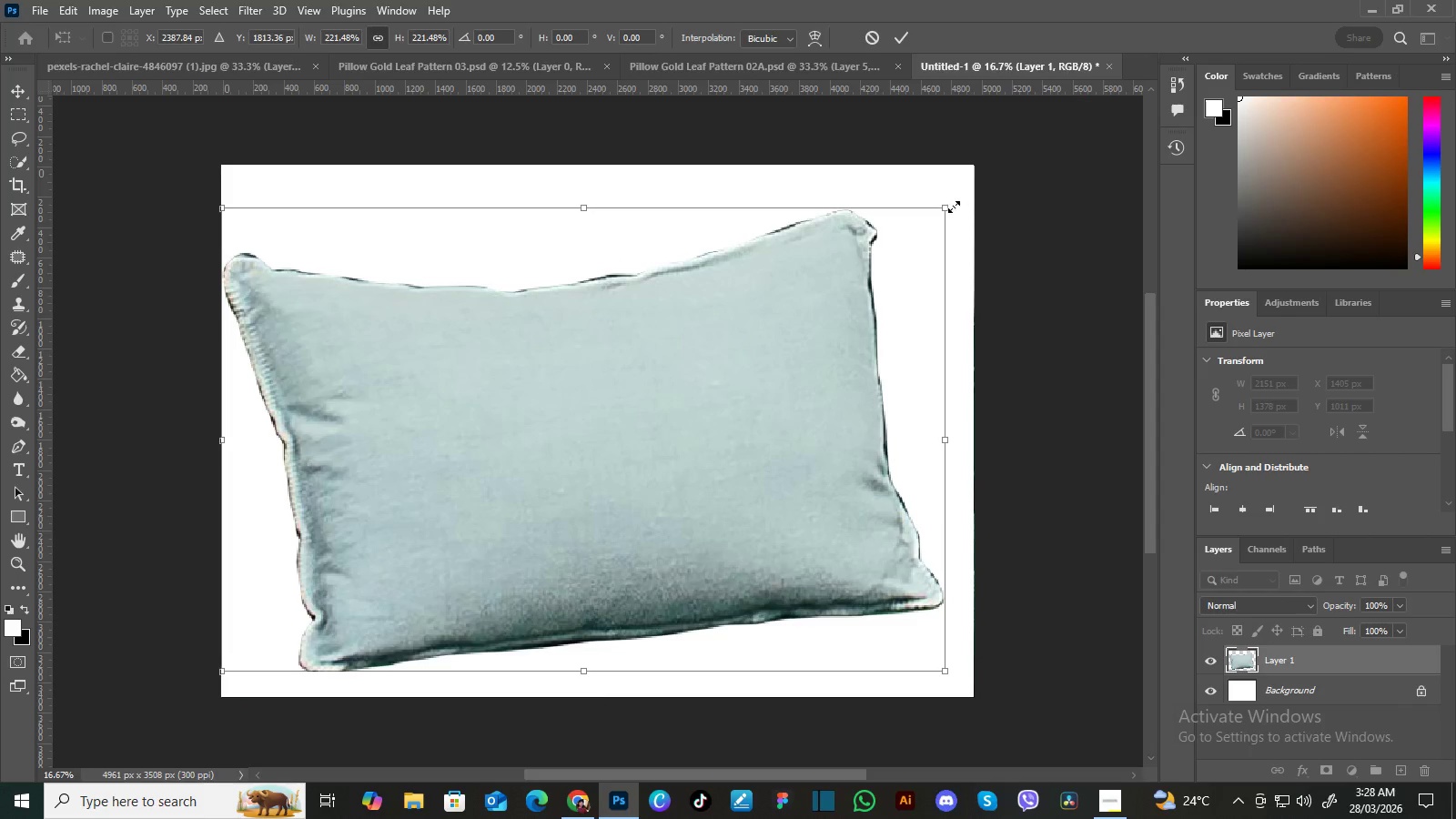 
left_click_drag(start_coordinate=[946, 207], to_coordinate=[960, 197])
 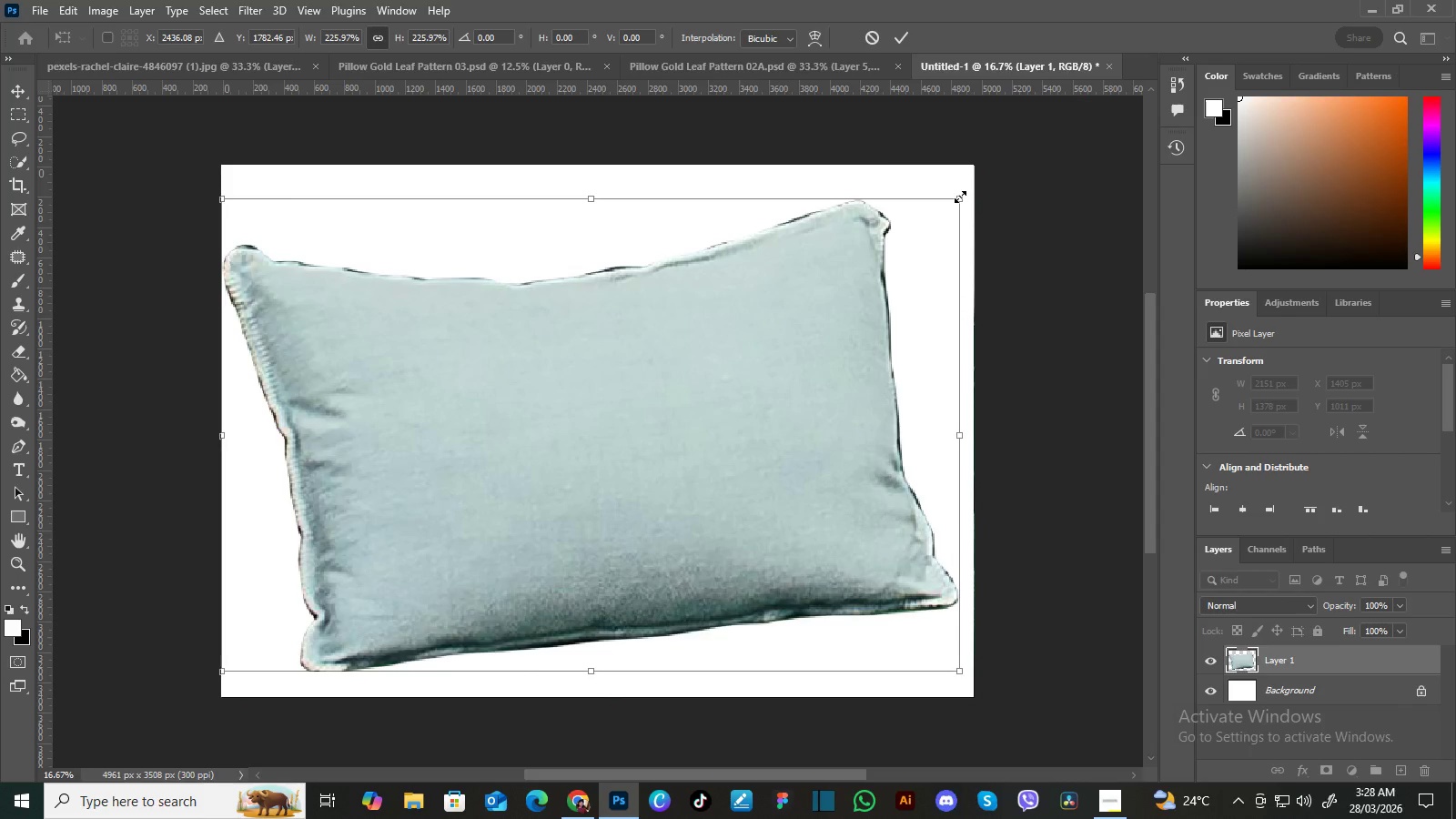 
left_click_drag(start_coordinate=[960, 197], to_coordinate=[966, 190])
 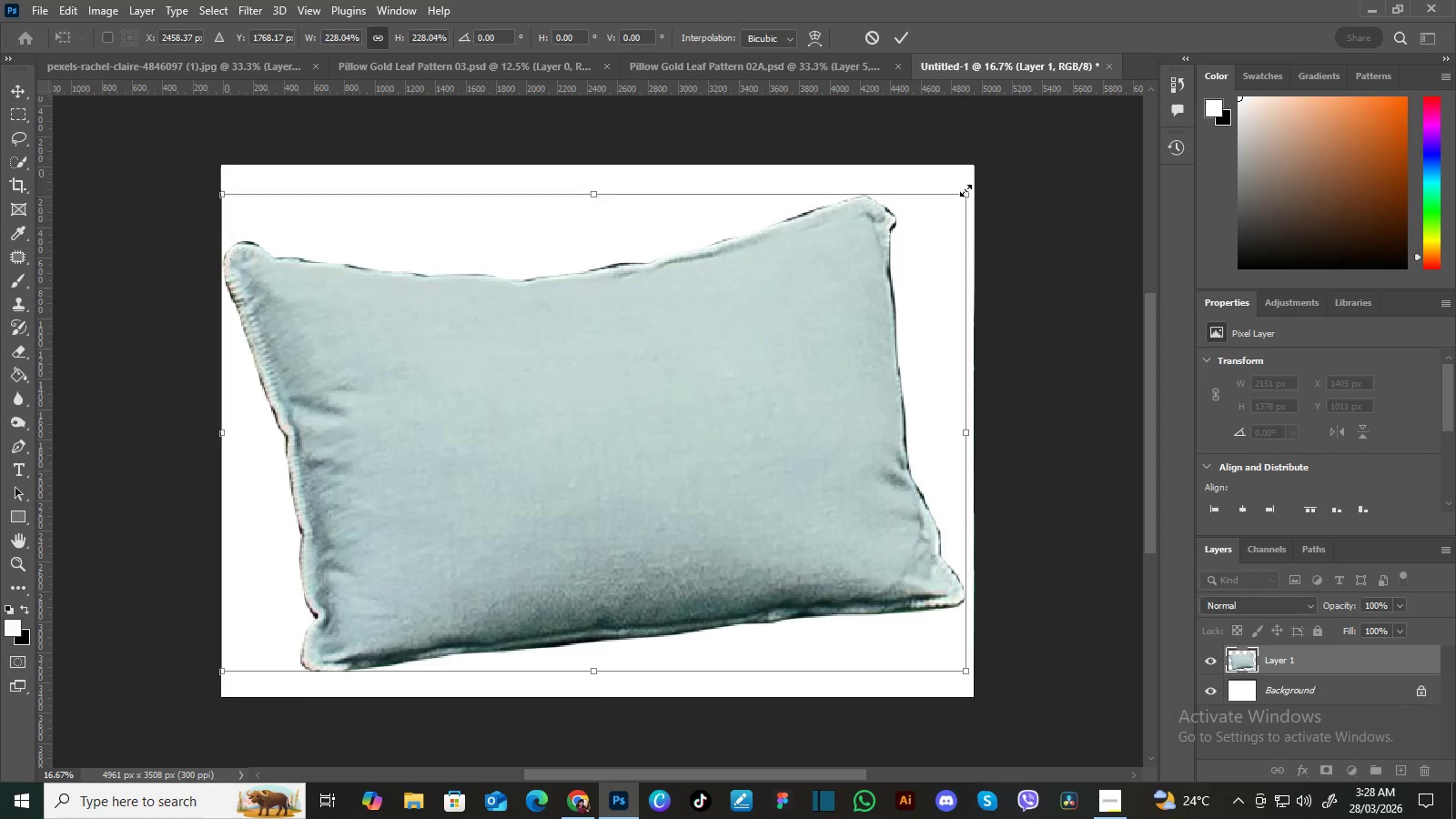 
key(Enter)
 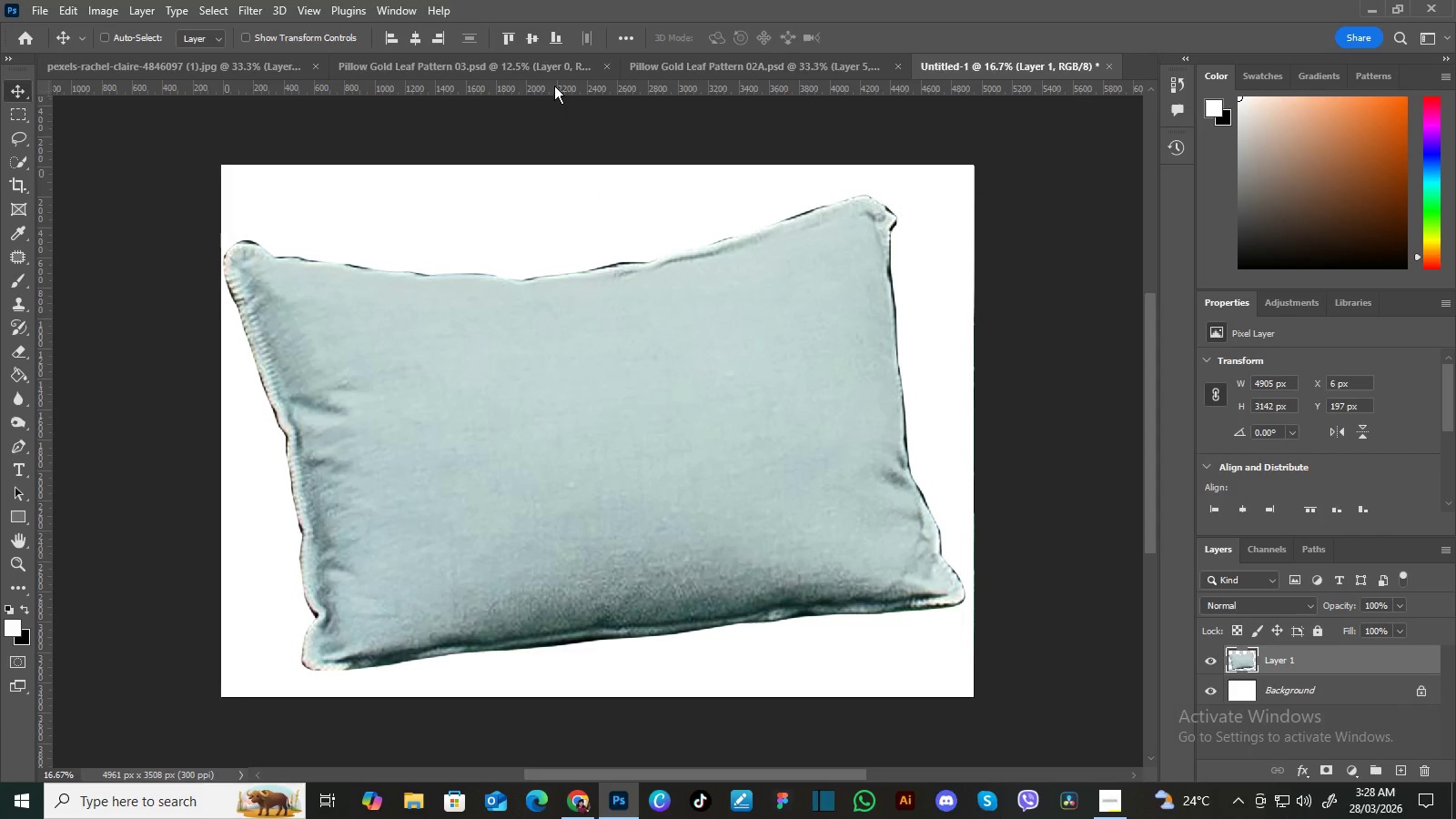 
left_click([621, 41])
 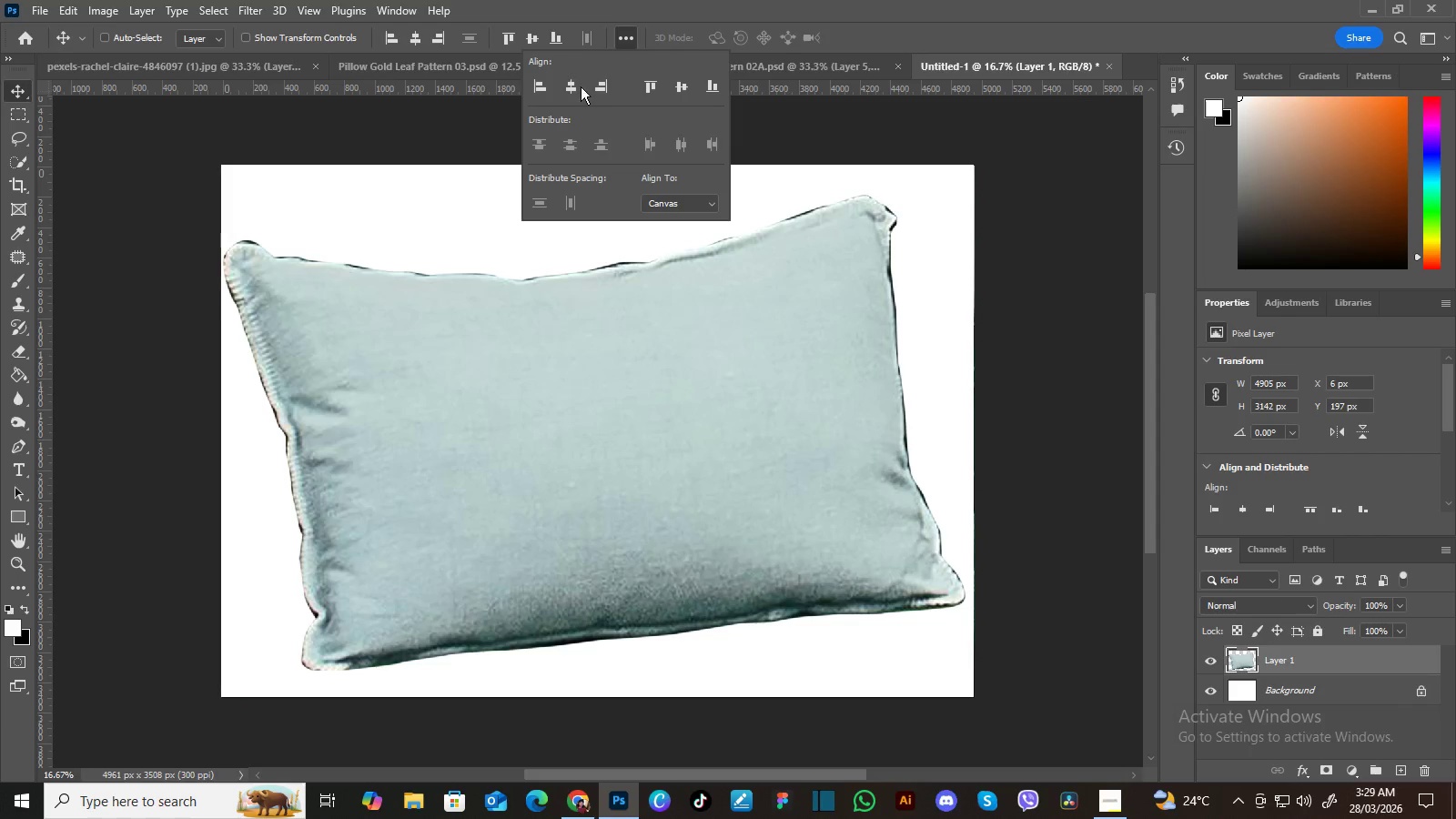 
left_click([575, 86])
 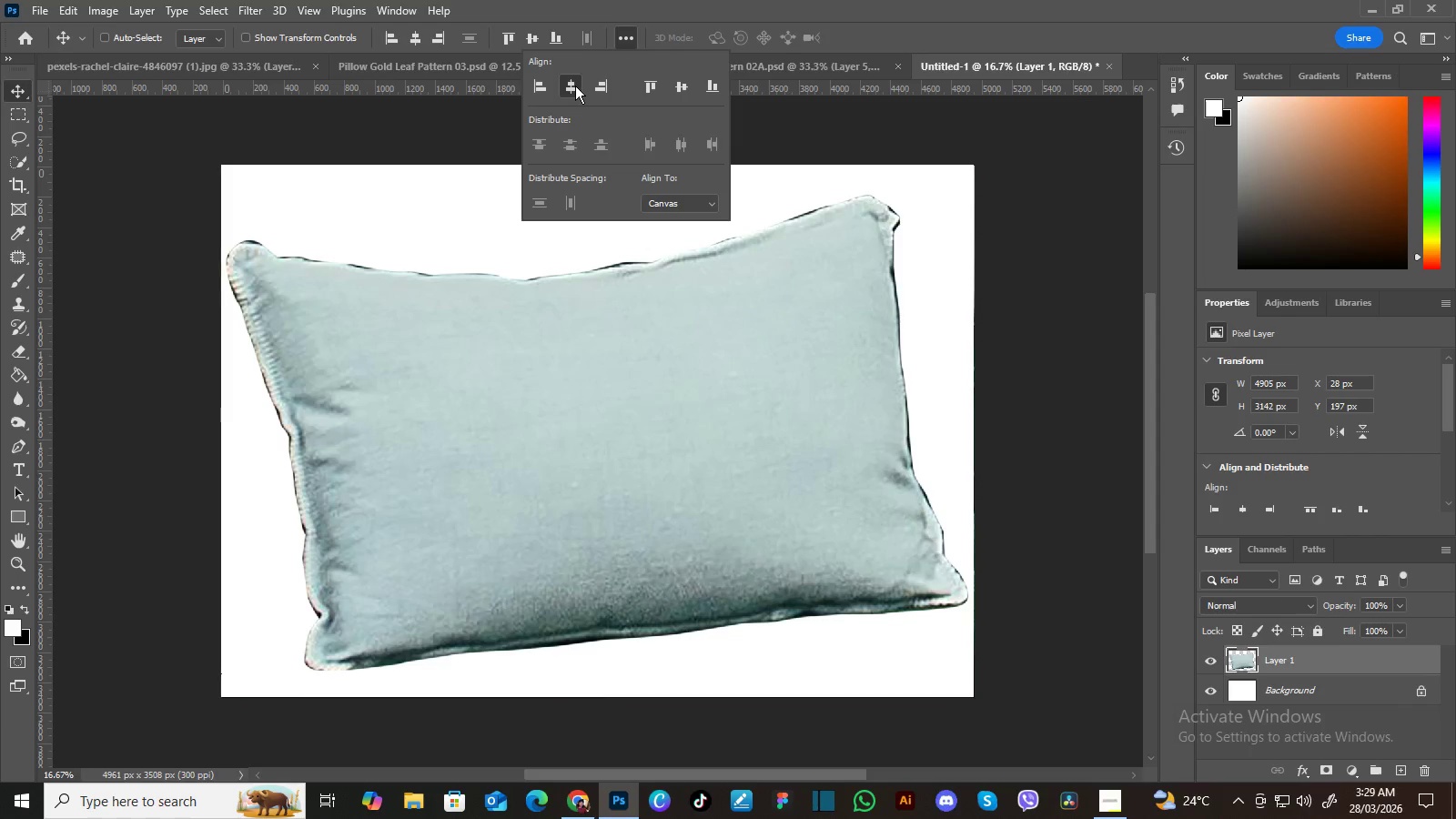 
double_click([575, 86])
 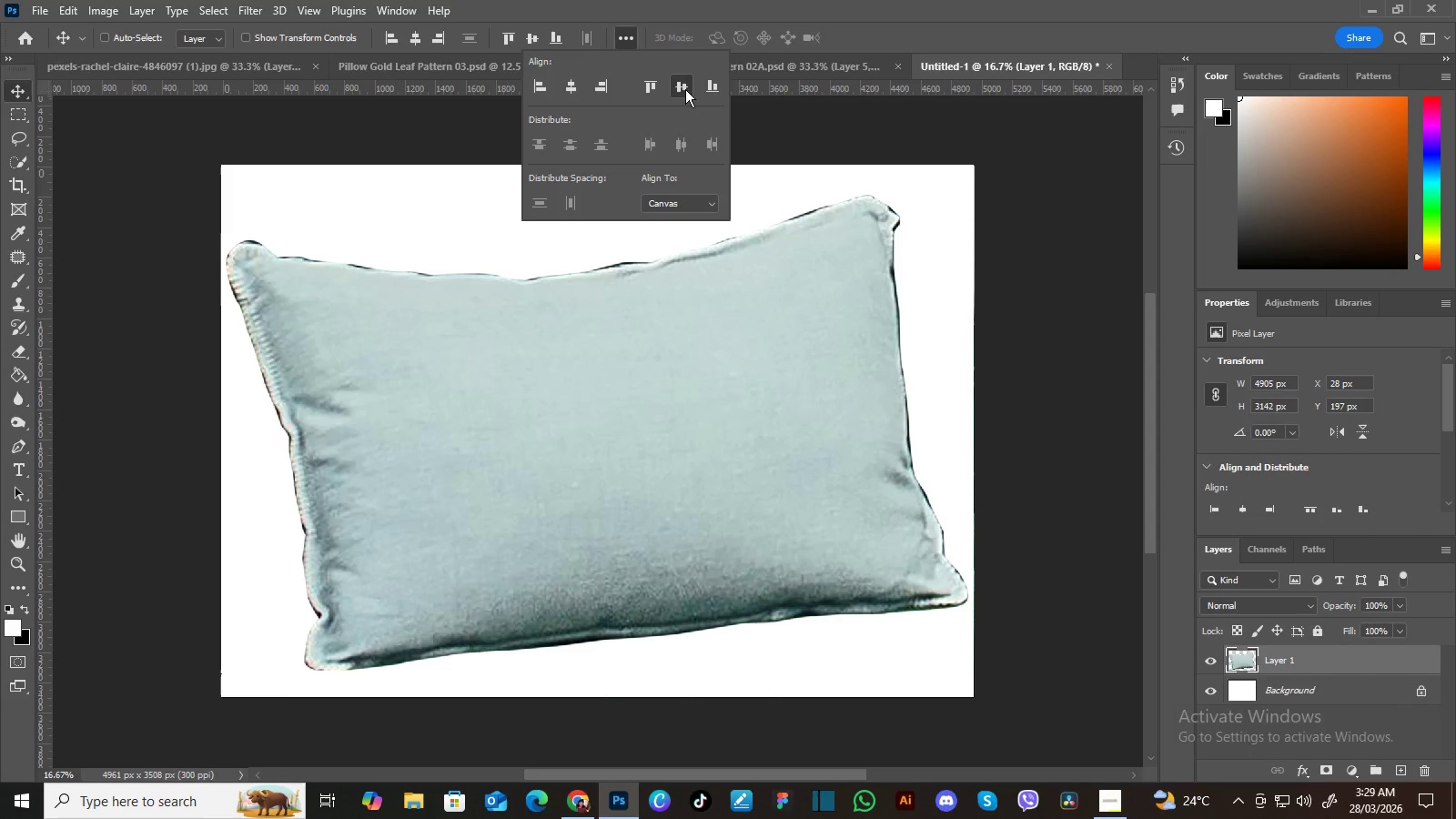 
double_click([685, 89])
 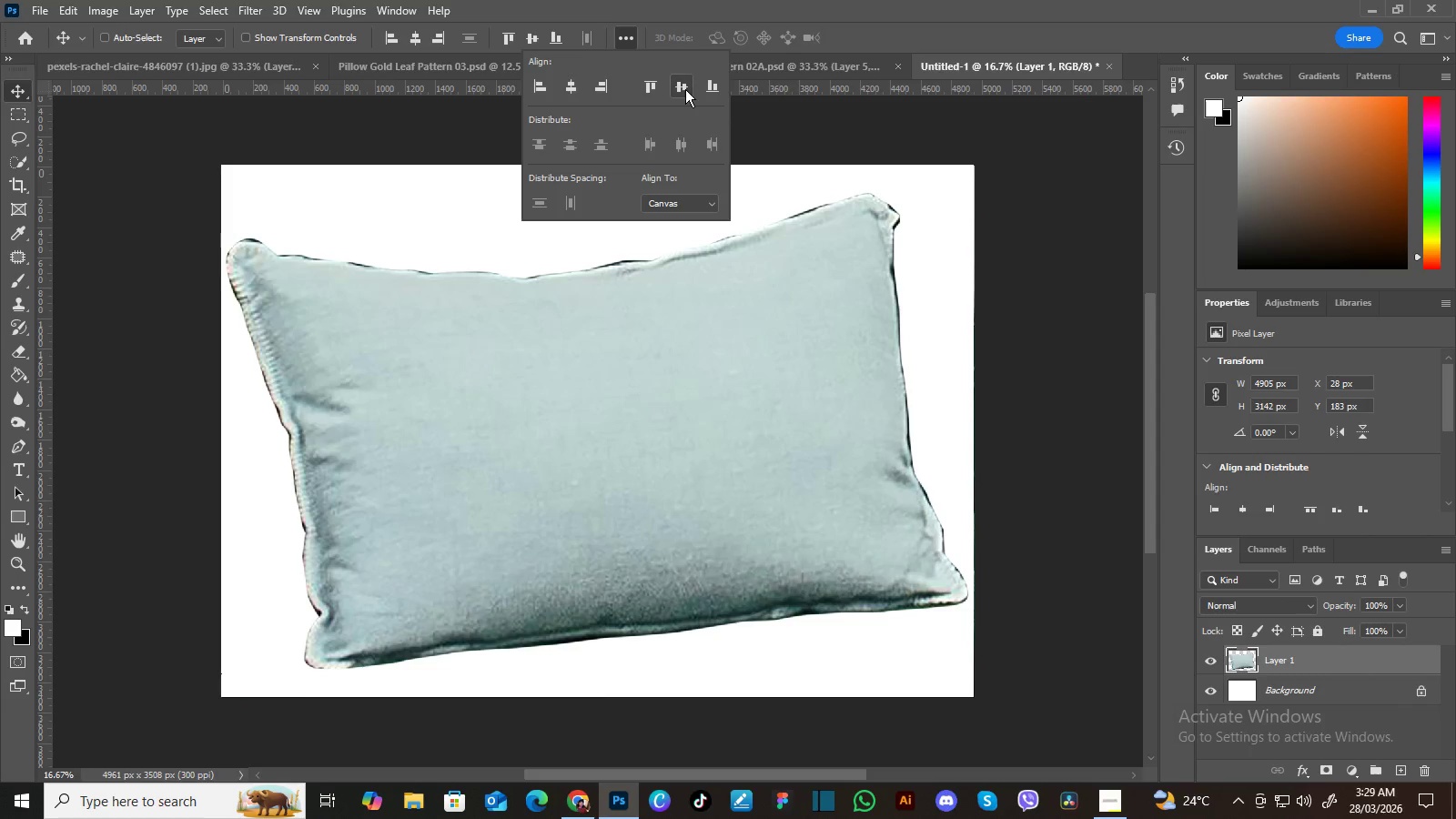 
triple_click([685, 89])
 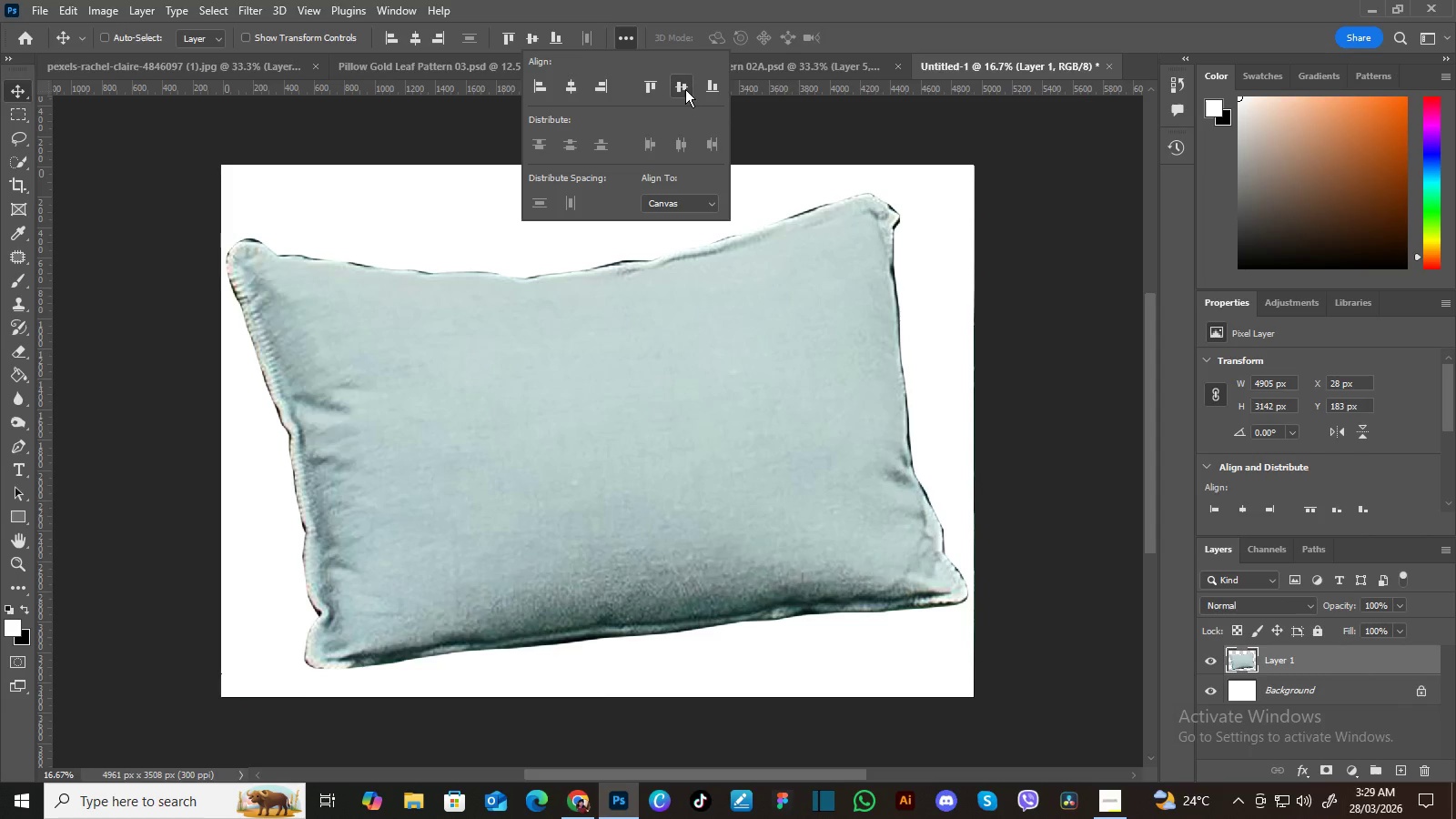 
triple_click([685, 89])
 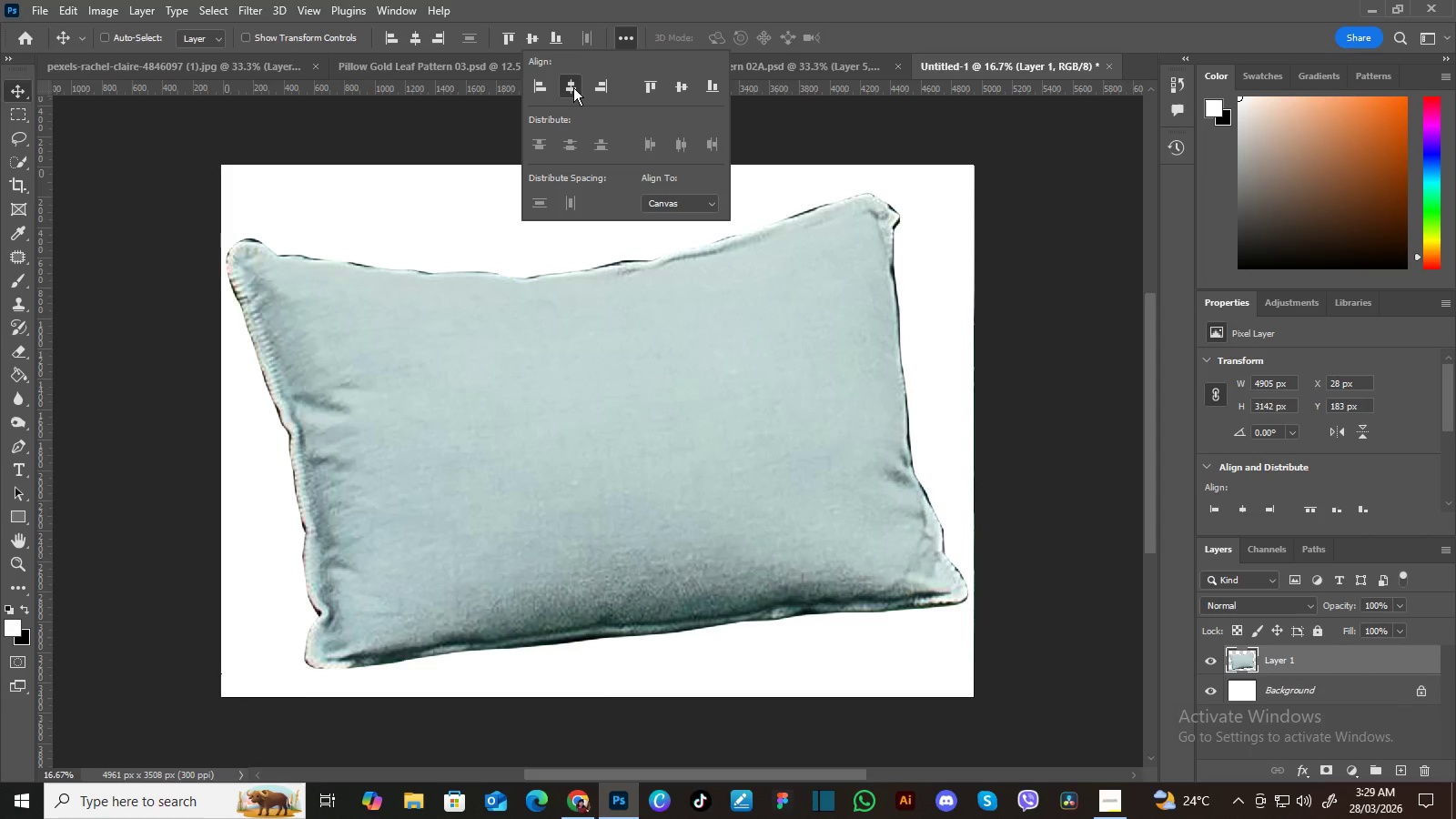 
double_click([573, 87])
 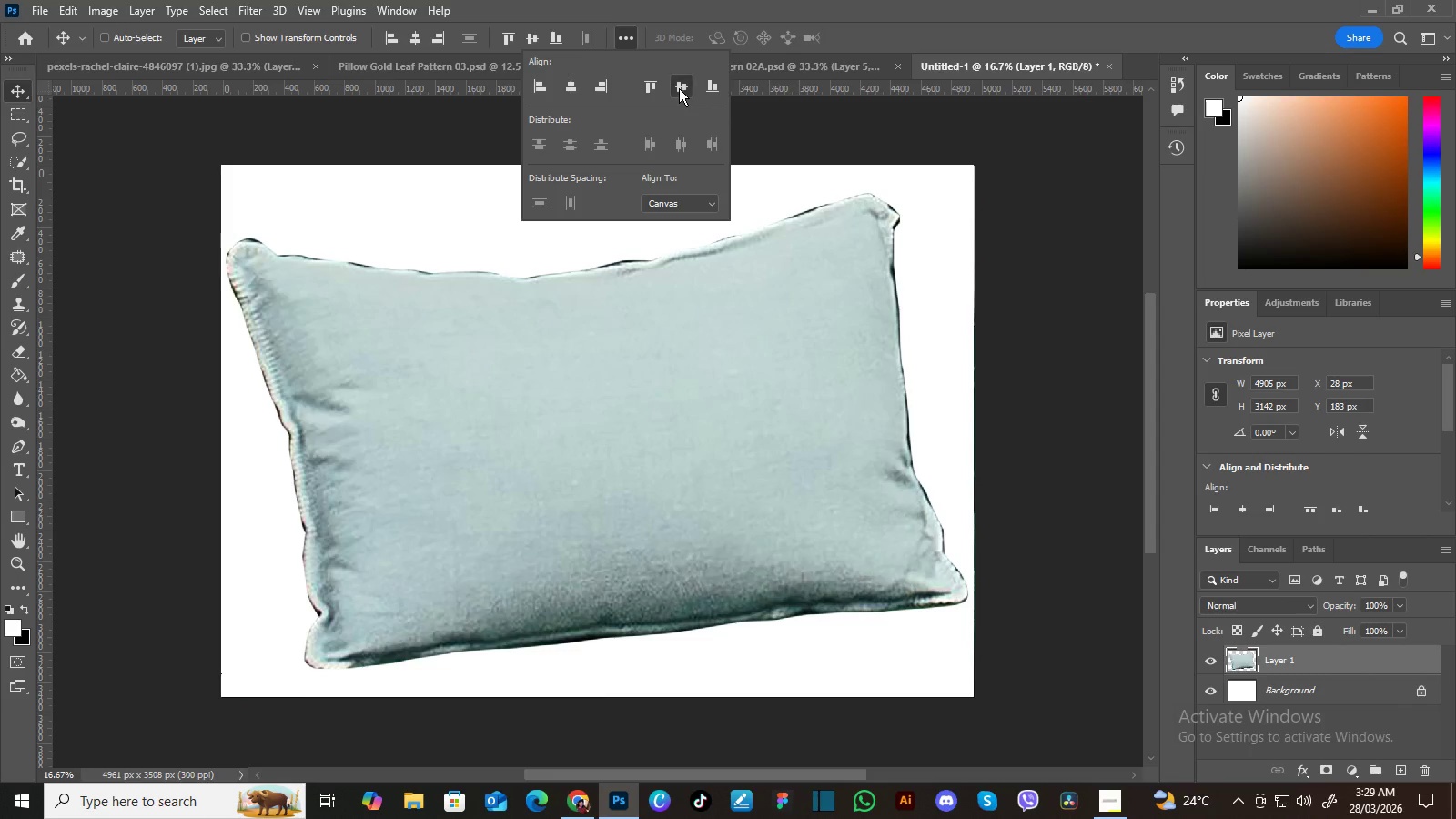 
double_click([679, 88])
 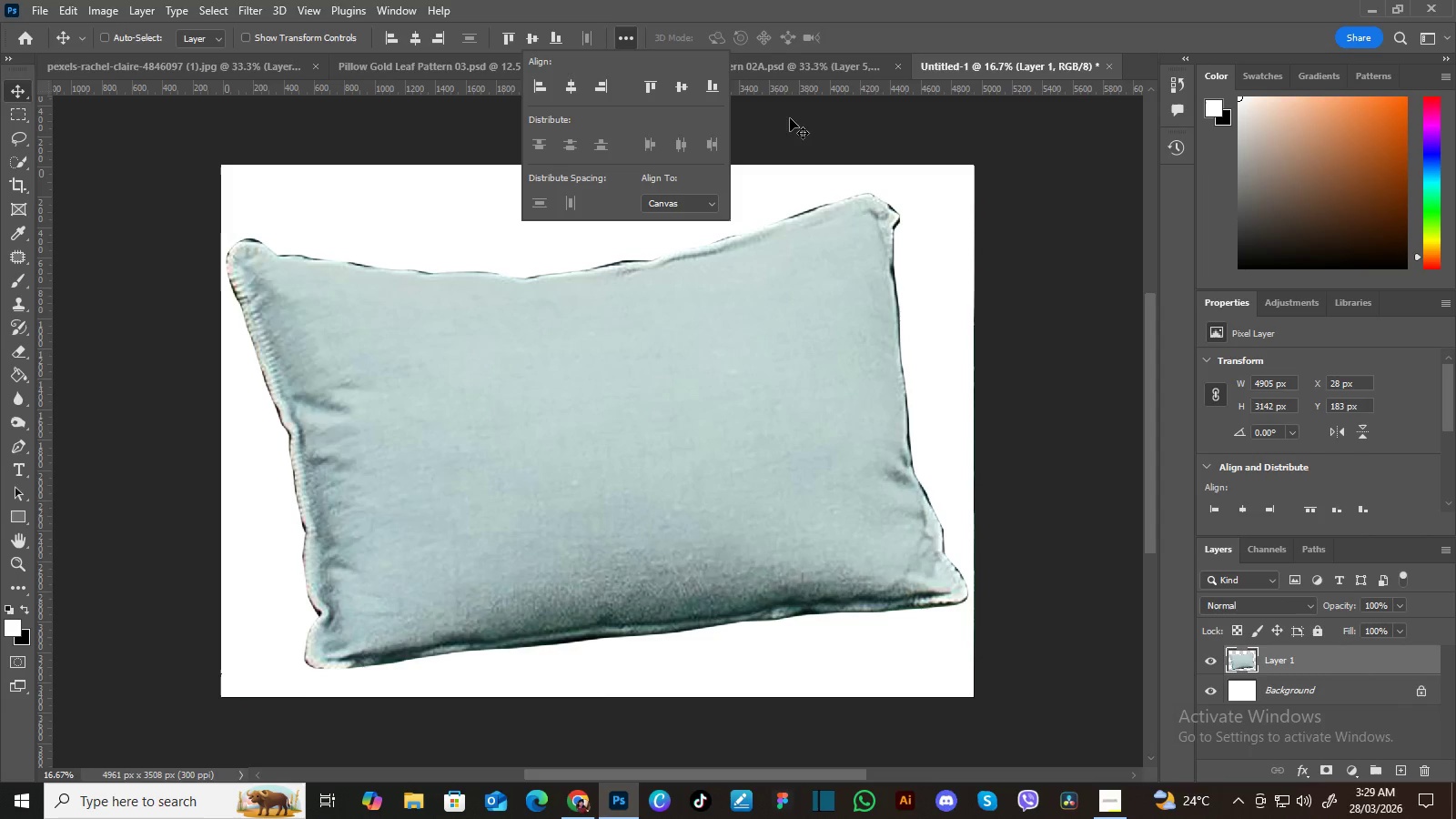 
left_click([805, 131])
 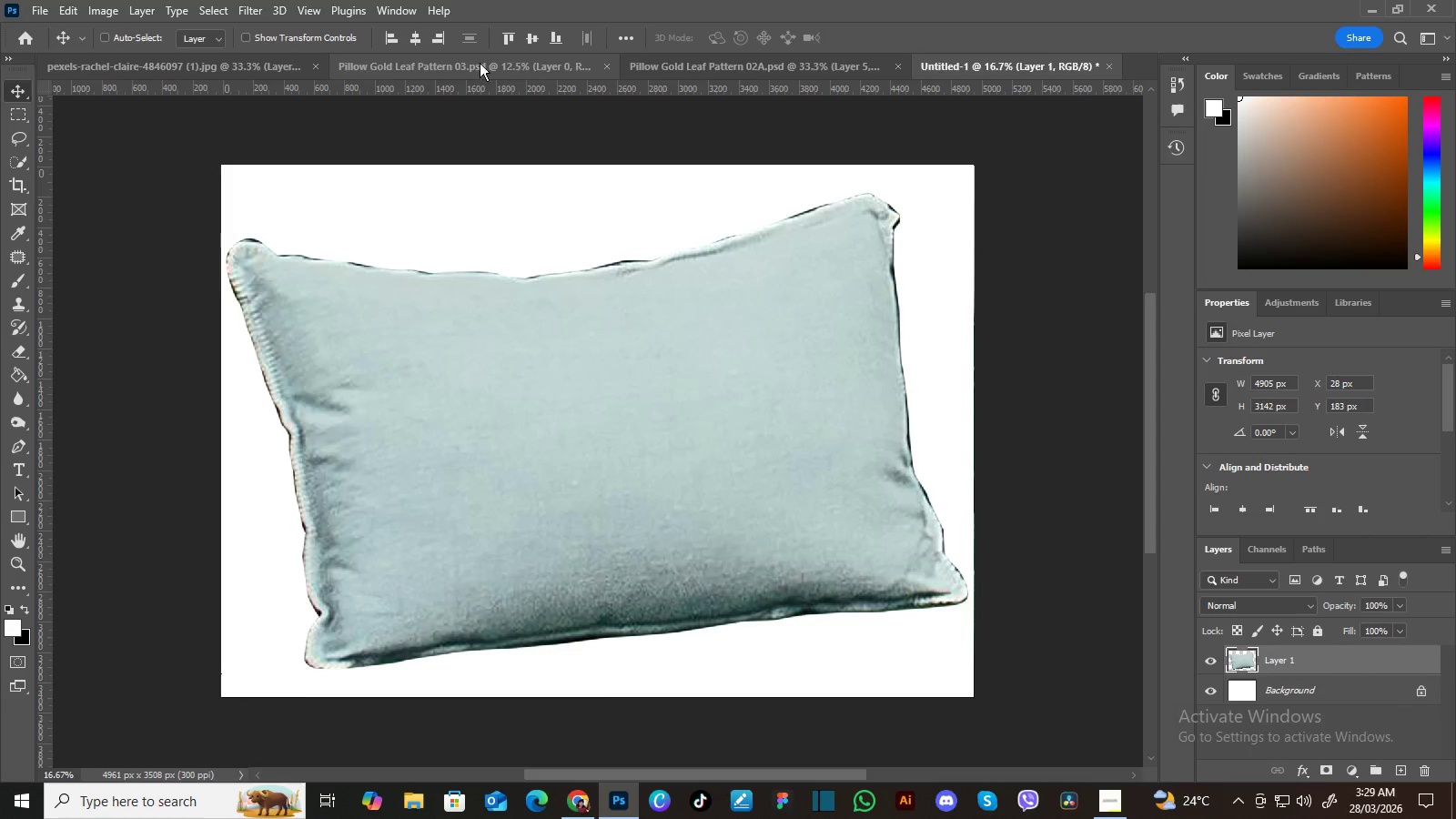 
left_click([691, 67])
 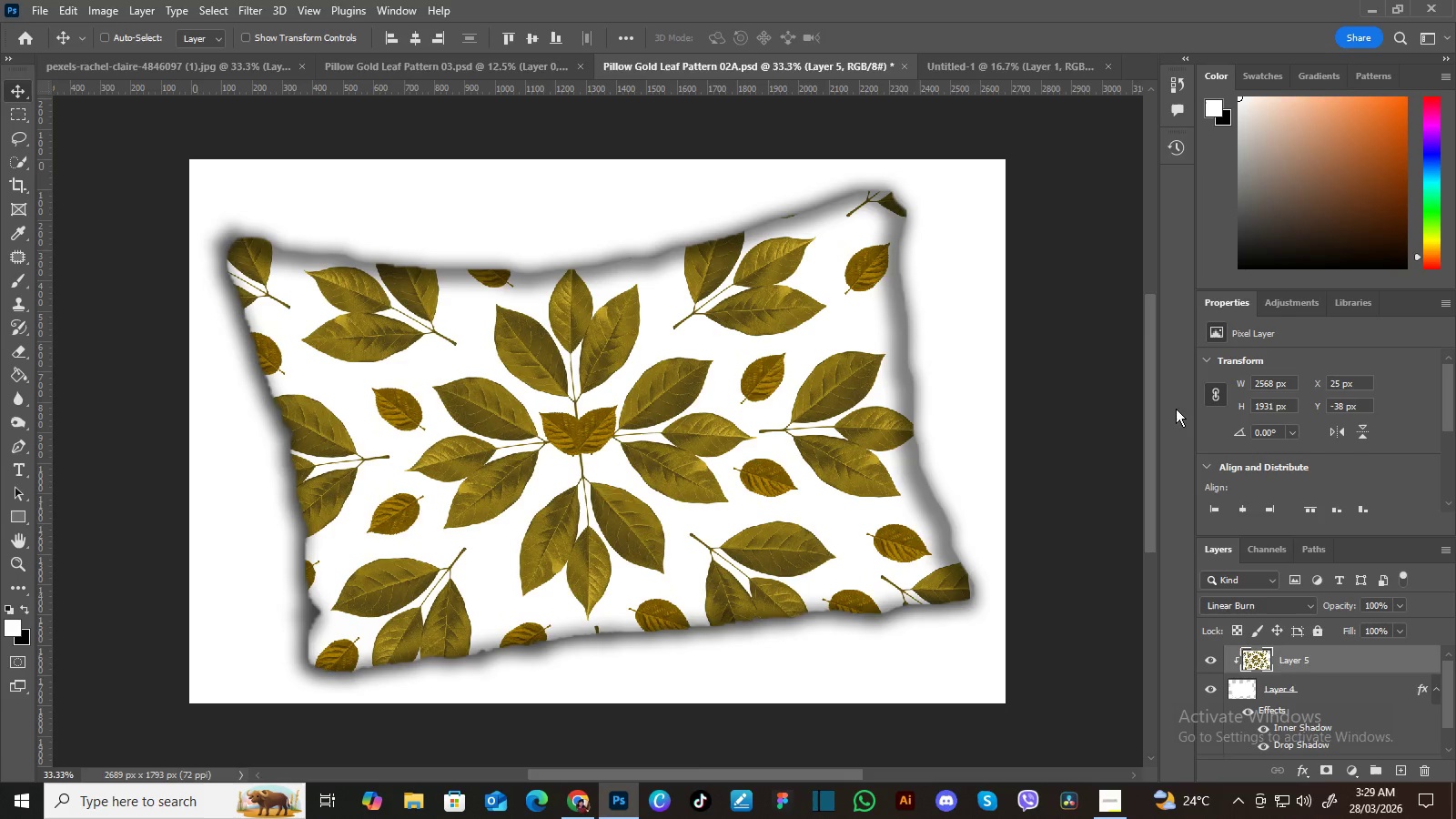 
wait(6.28)
 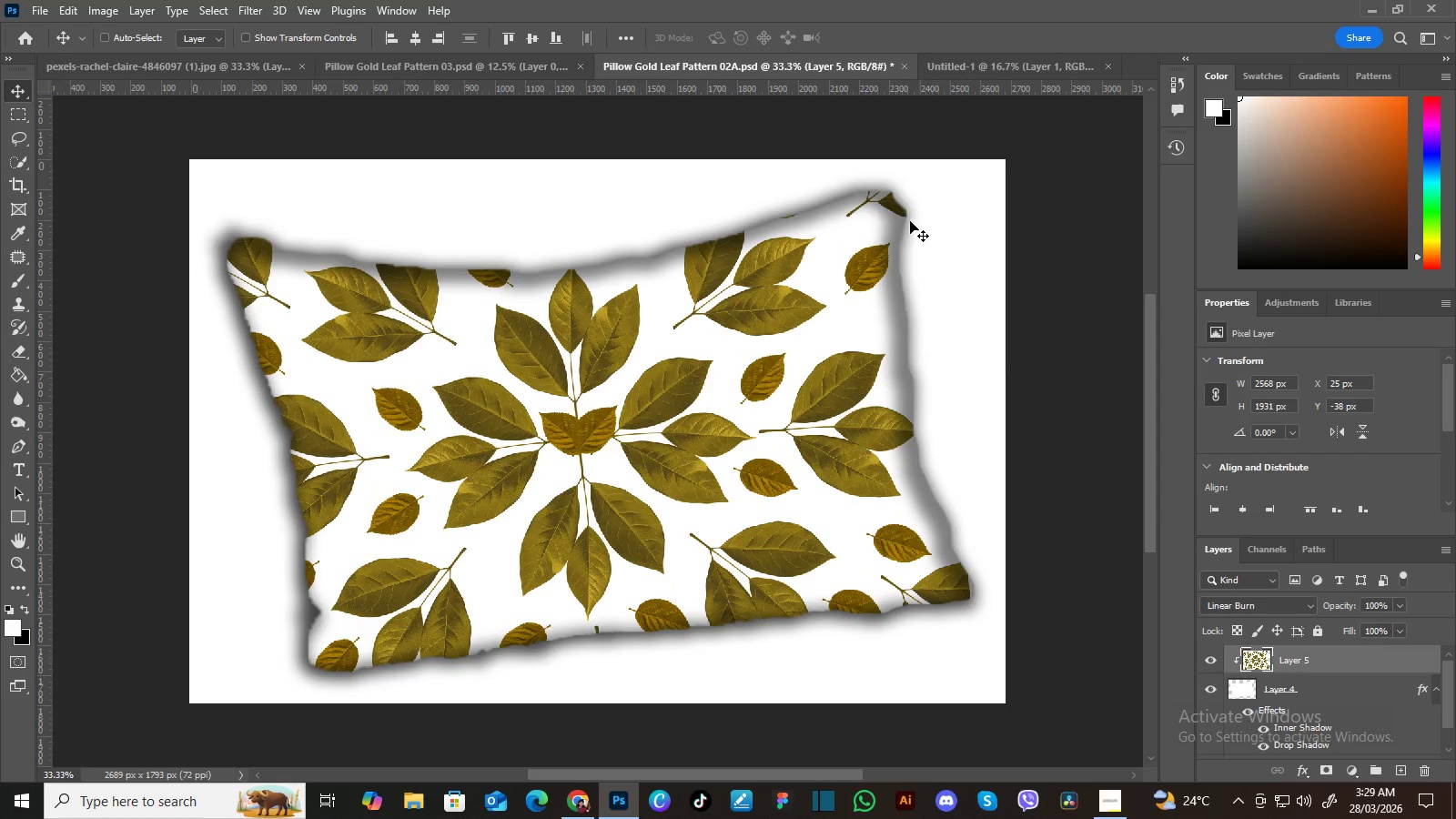 
left_click([905, 71])
 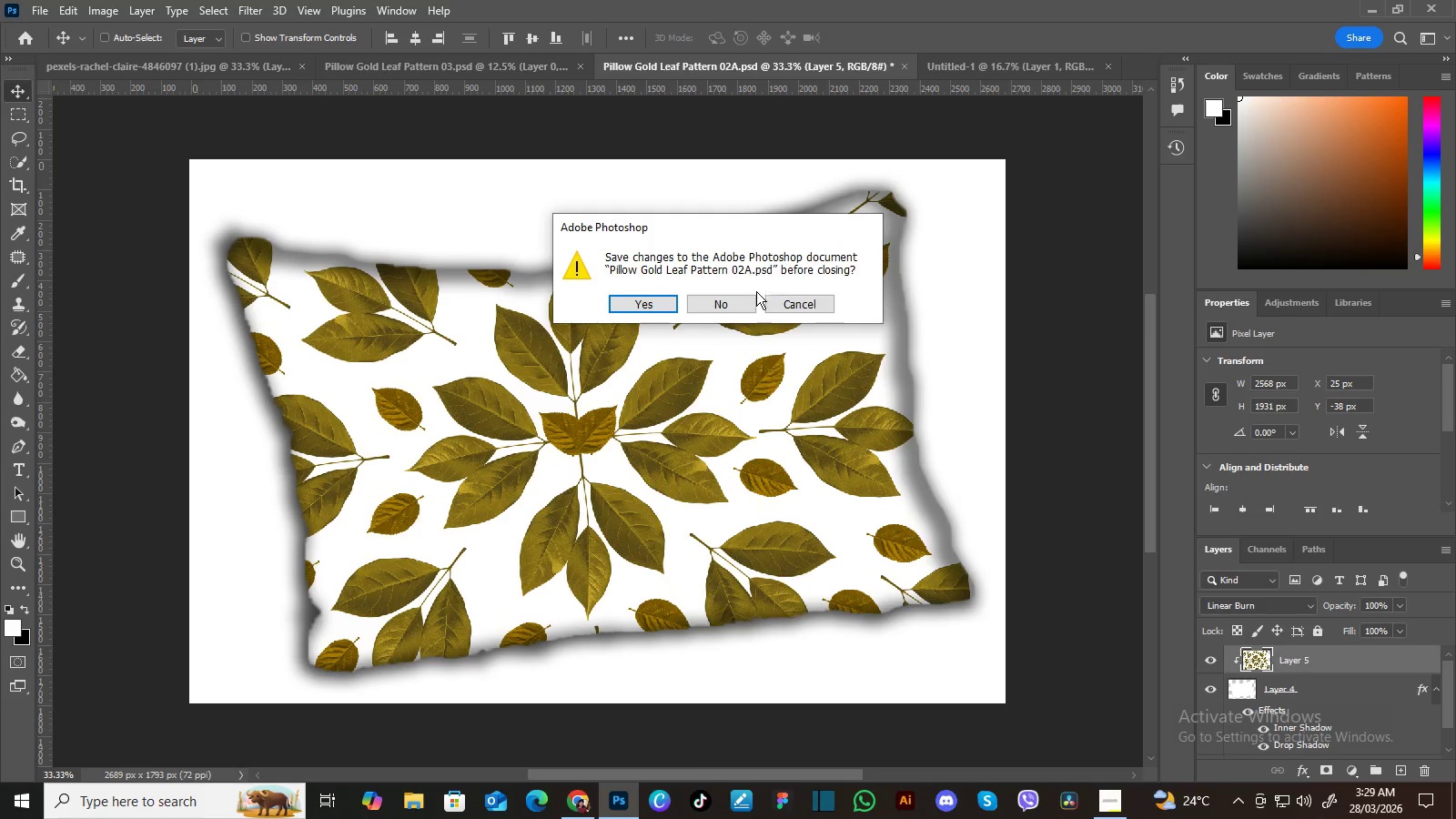 
left_click([746, 300])
 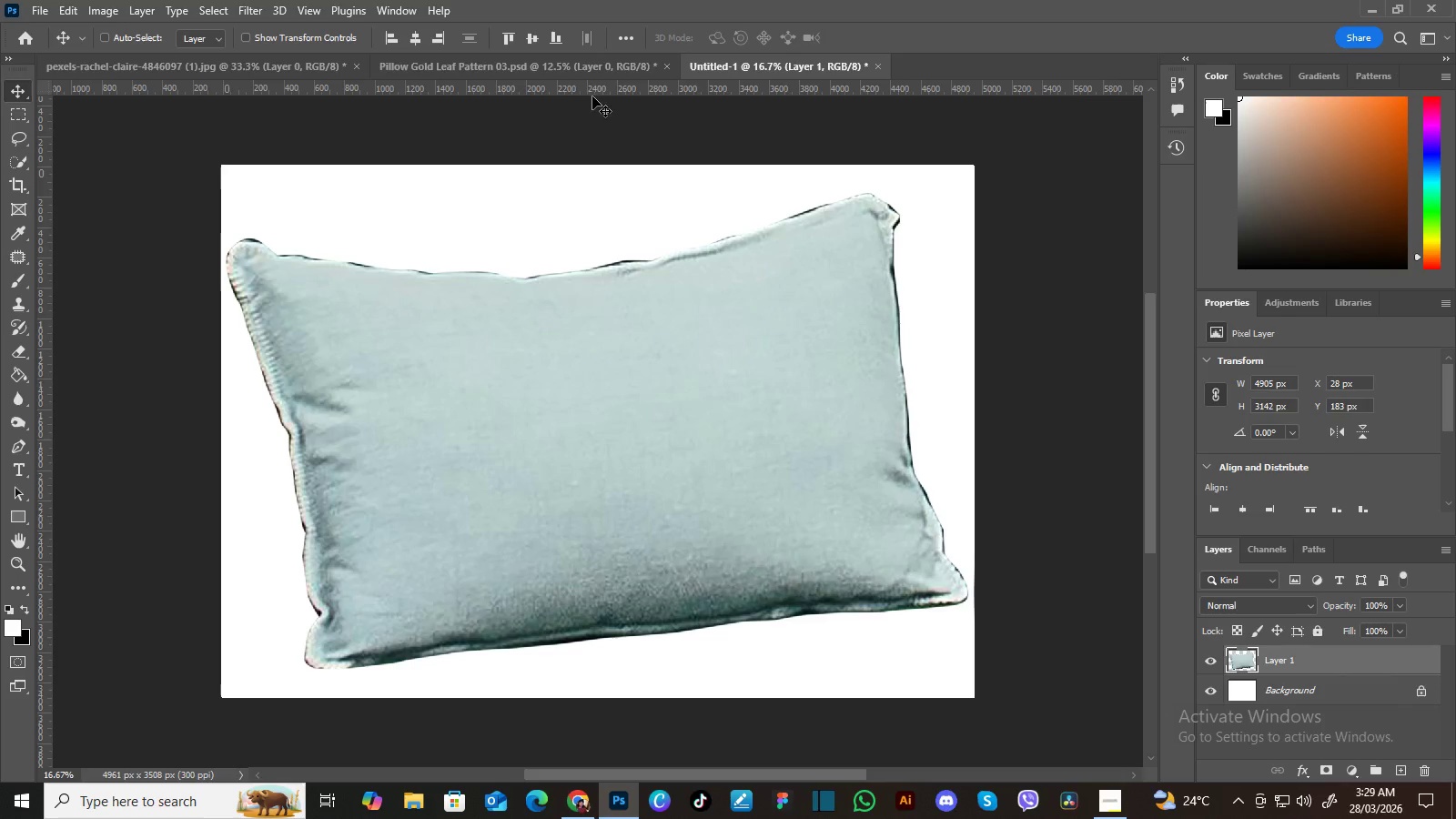 
left_click([578, 66])
 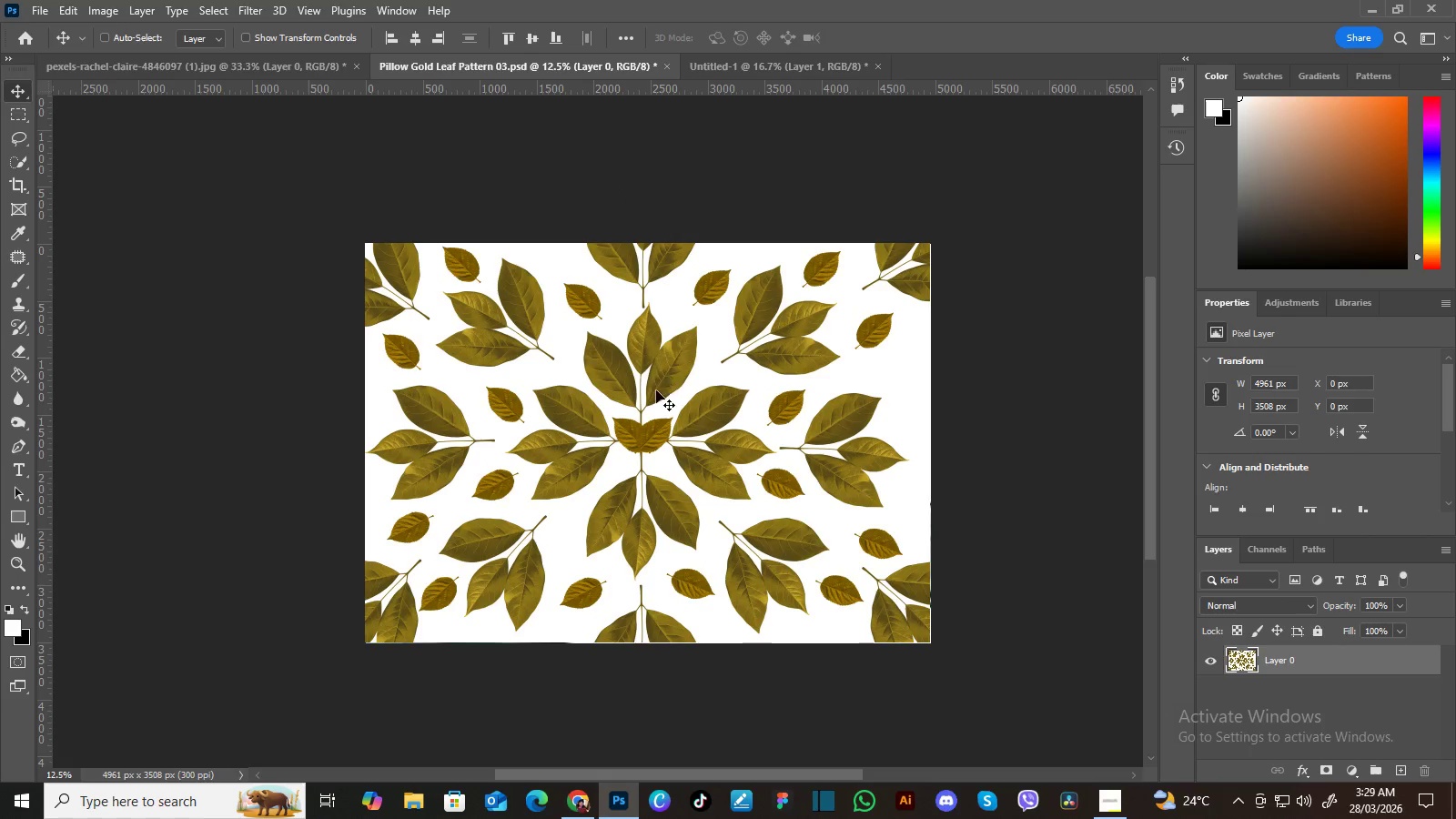 
left_click_drag(start_coordinate=[655, 393], to_coordinate=[657, 374])
 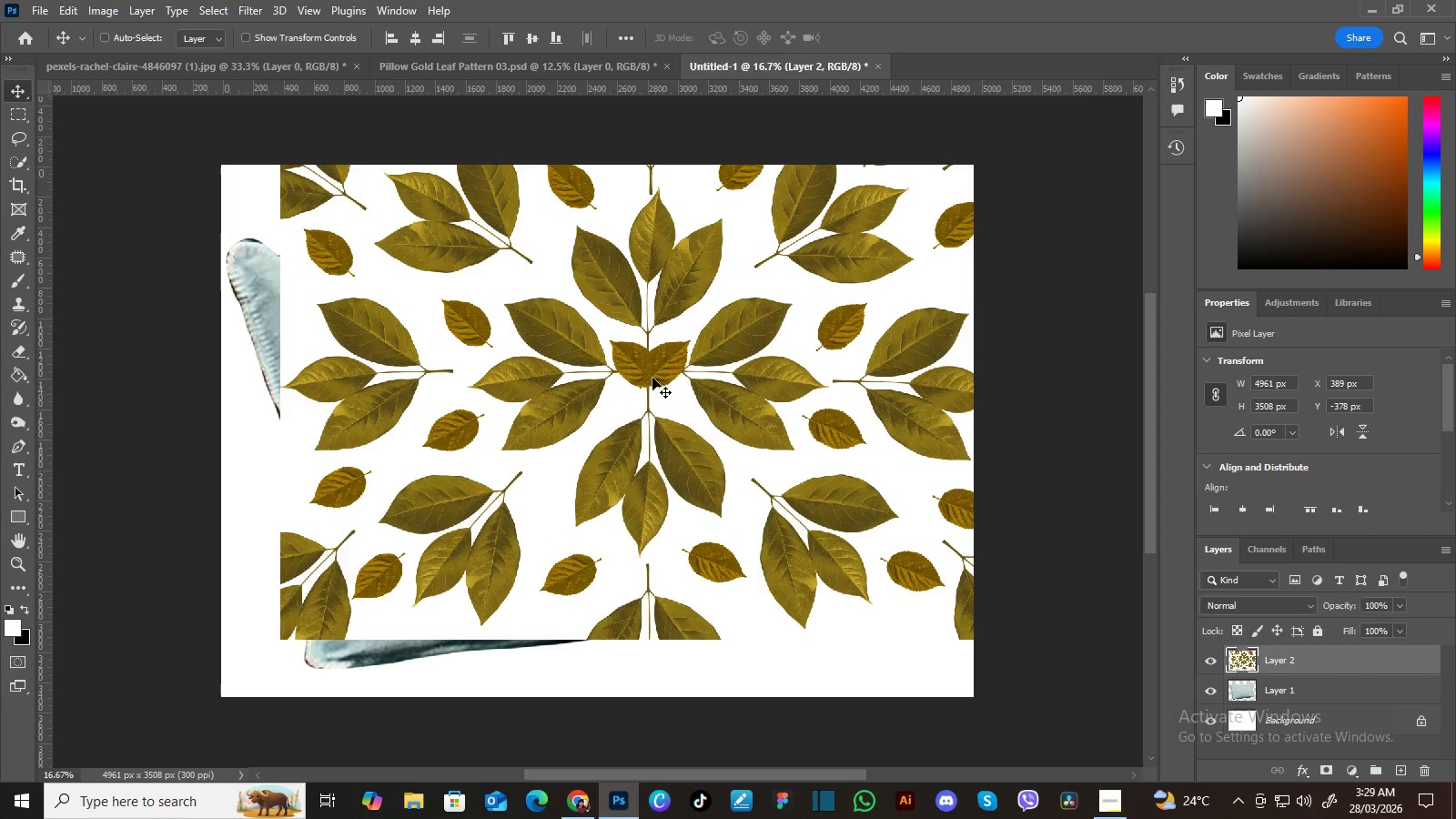 
key(Control+Minus)
 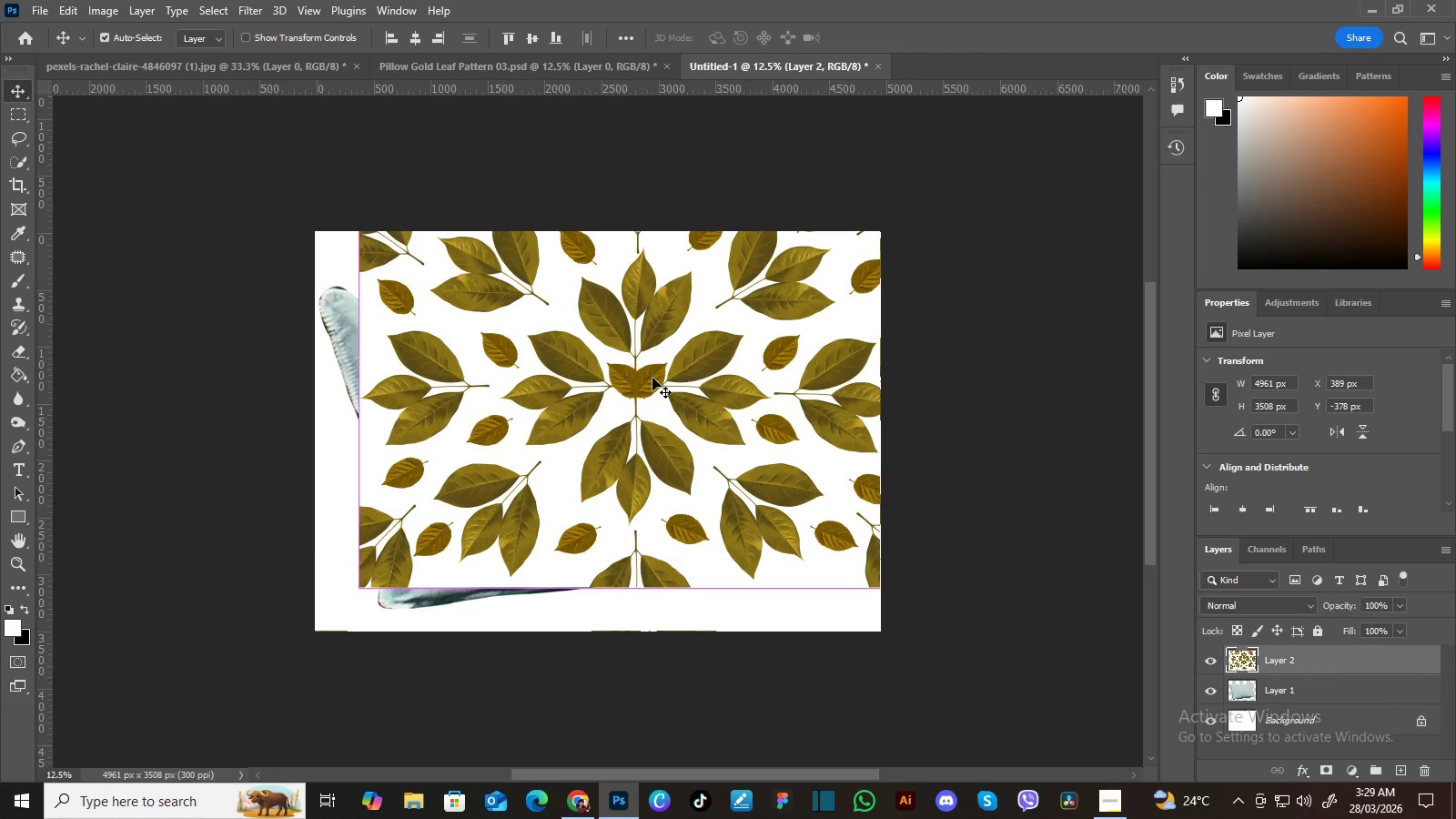 
key(Control+Minus)
 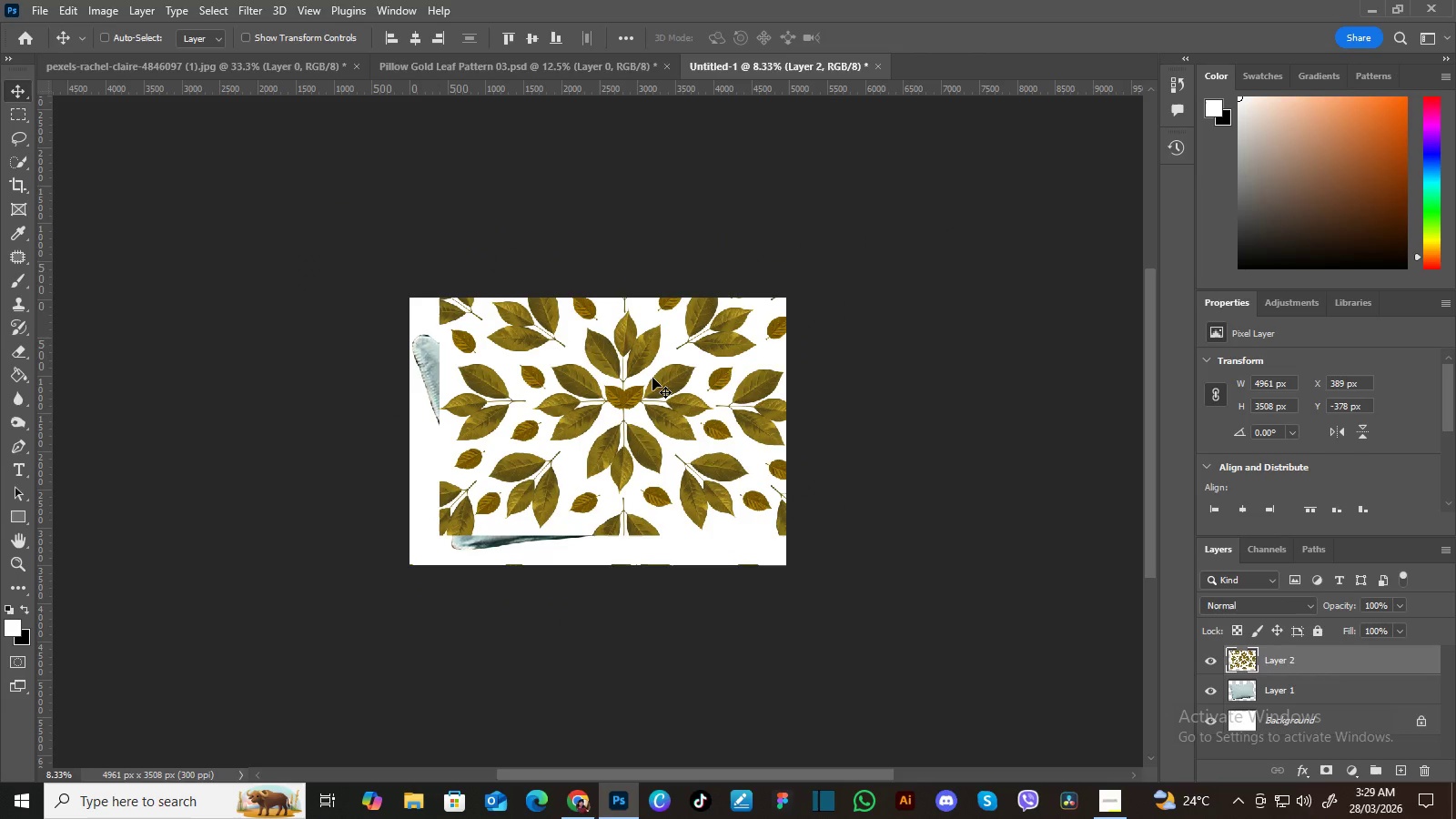 
key(Control+T)
 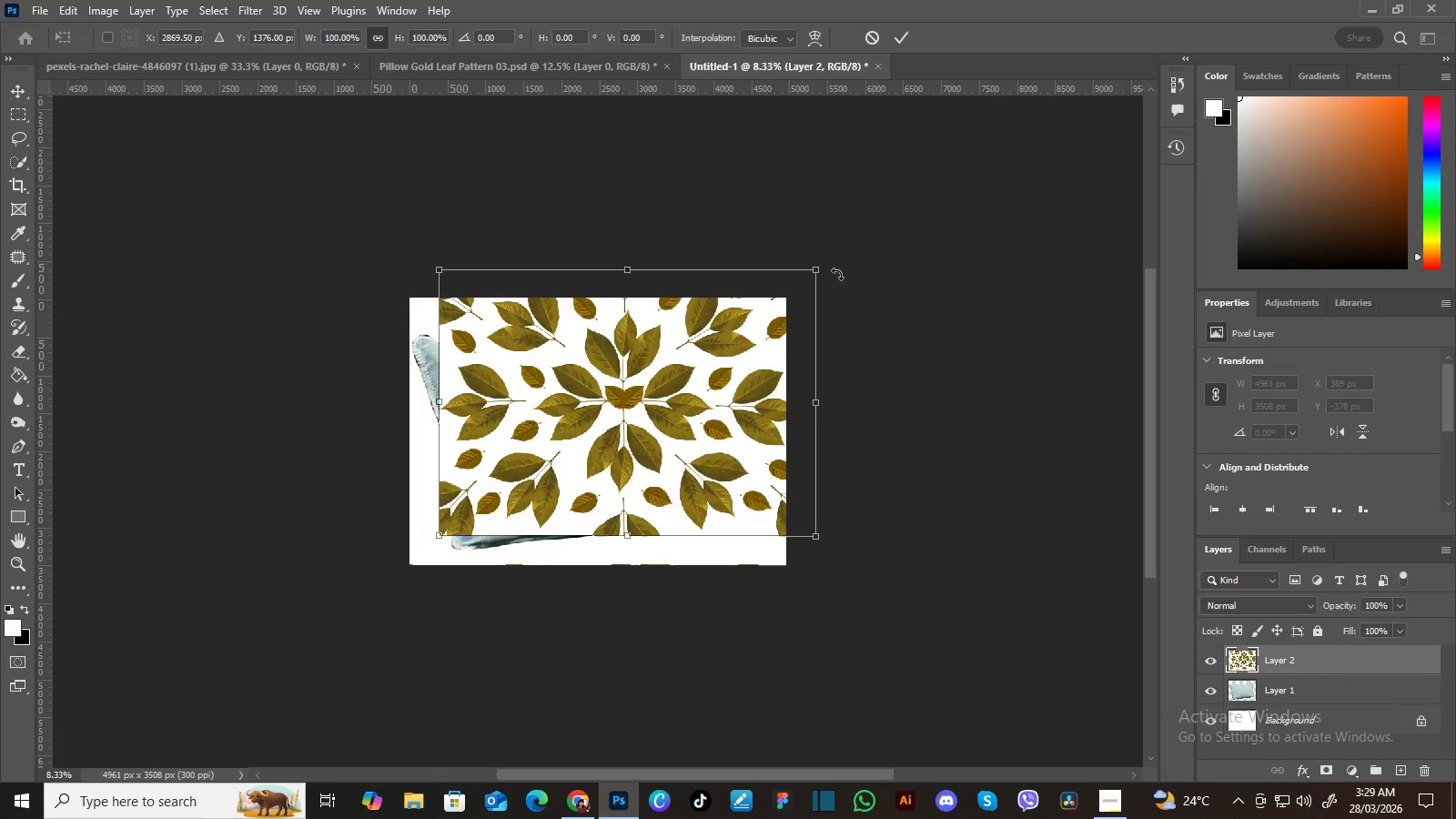 
left_click_drag(start_coordinate=[838, 271], to_coordinate=[820, 242])
 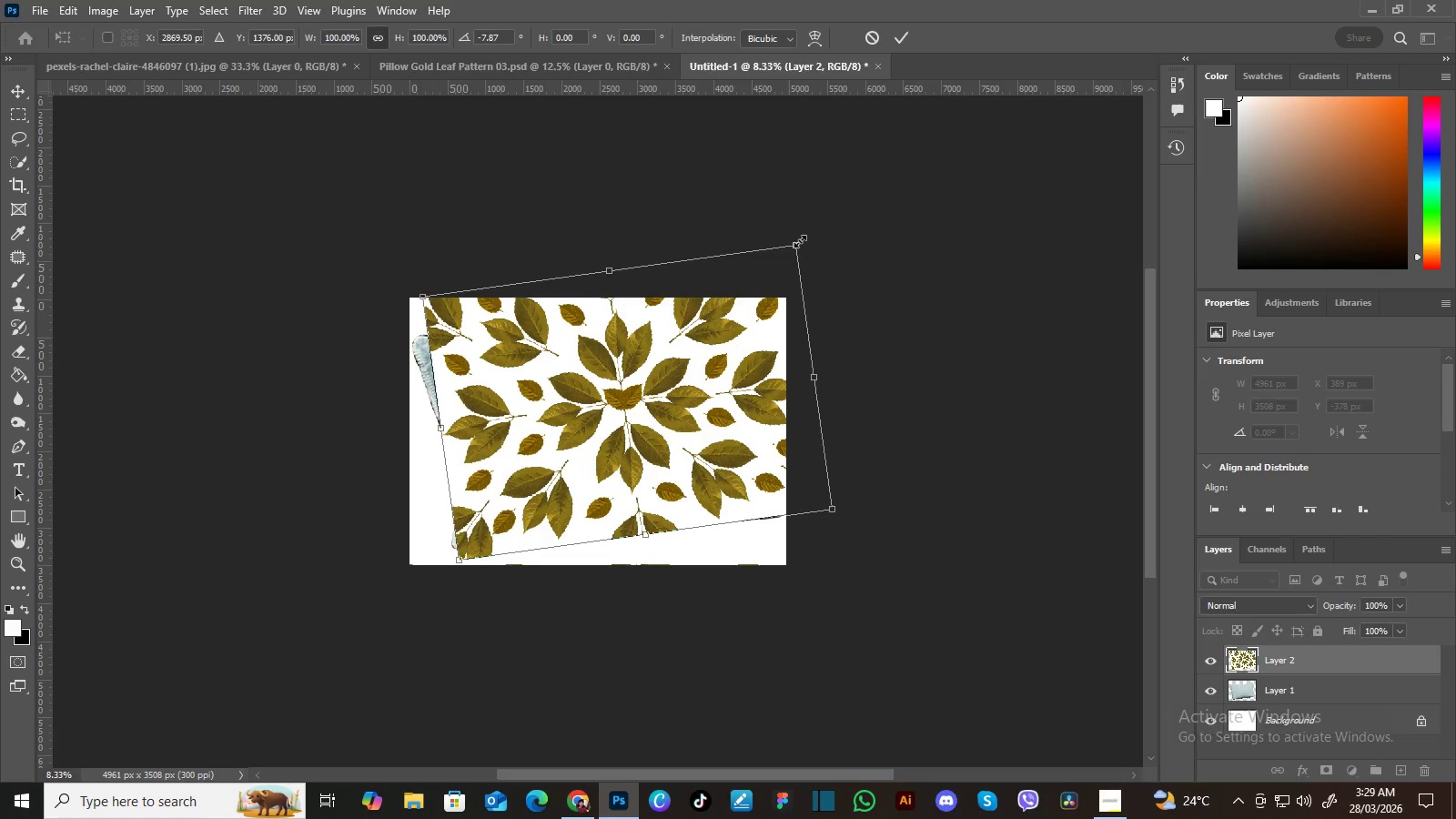 
left_click_drag(start_coordinate=[799, 241], to_coordinate=[778, 261])
 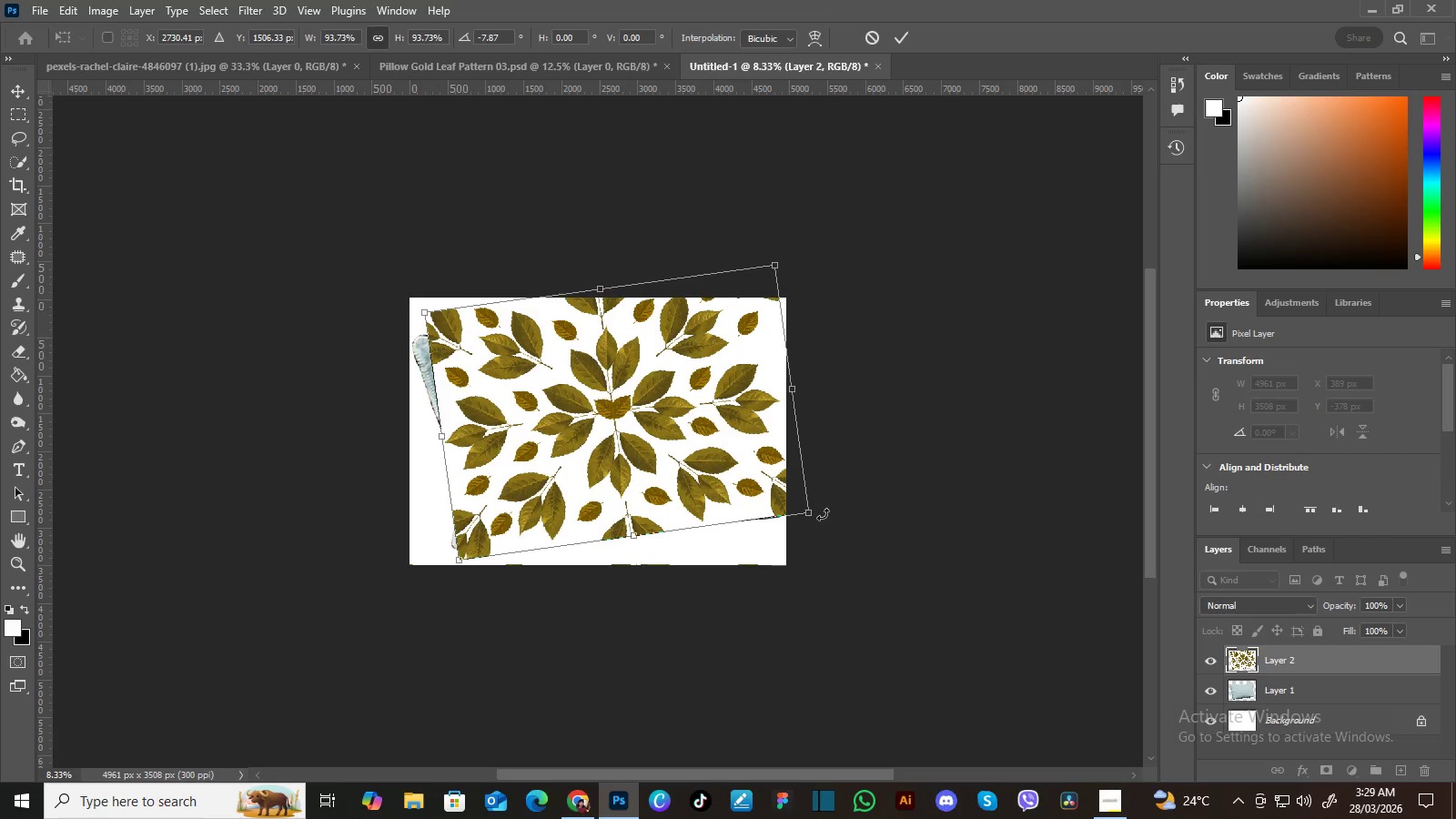 
left_click_drag(start_coordinate=[823, 514], to_coordinate=[827, 509])
 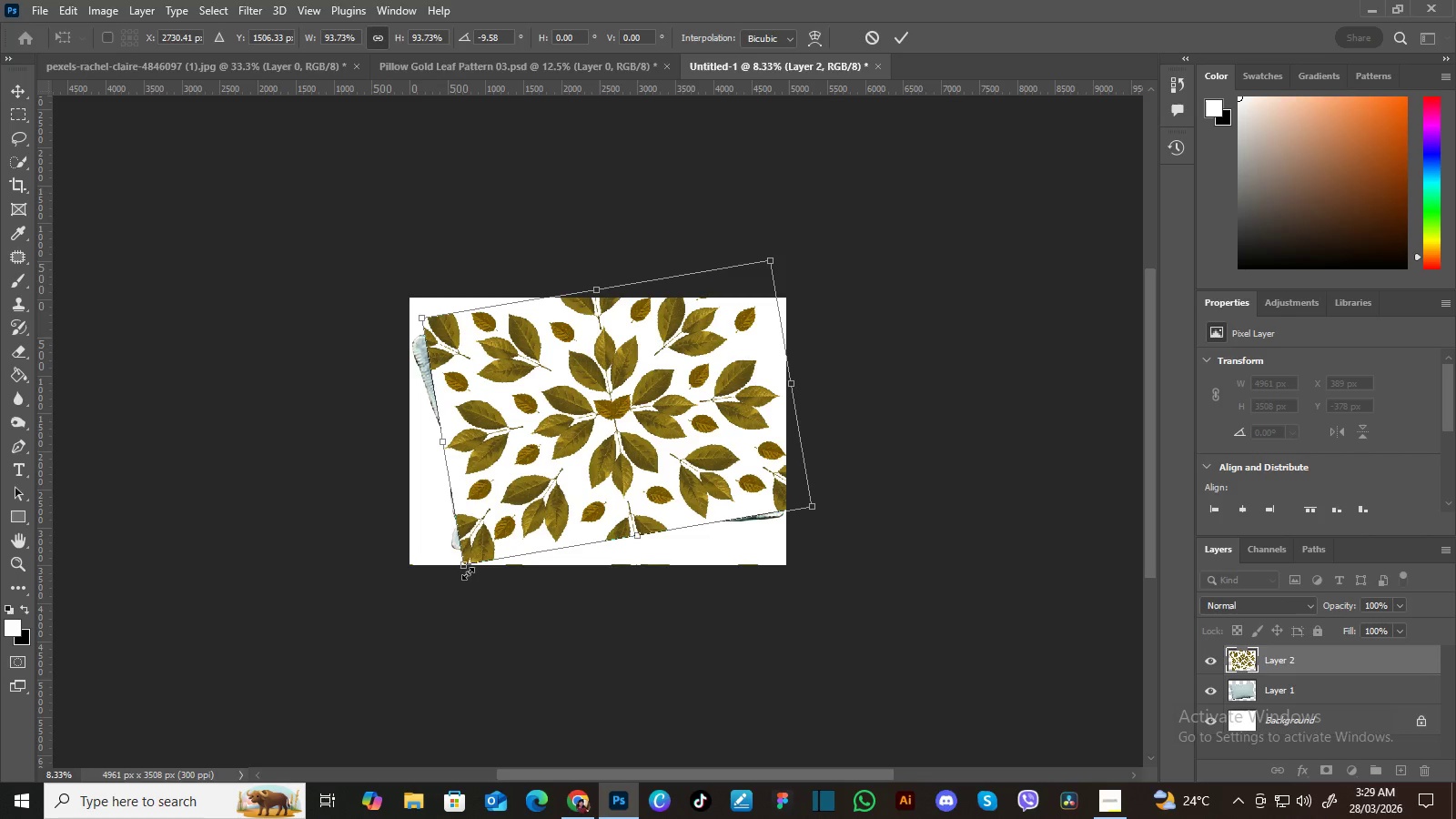 
left_click_drag(start_coordinate=[466, 573], to_coordinate=[460, 579])
 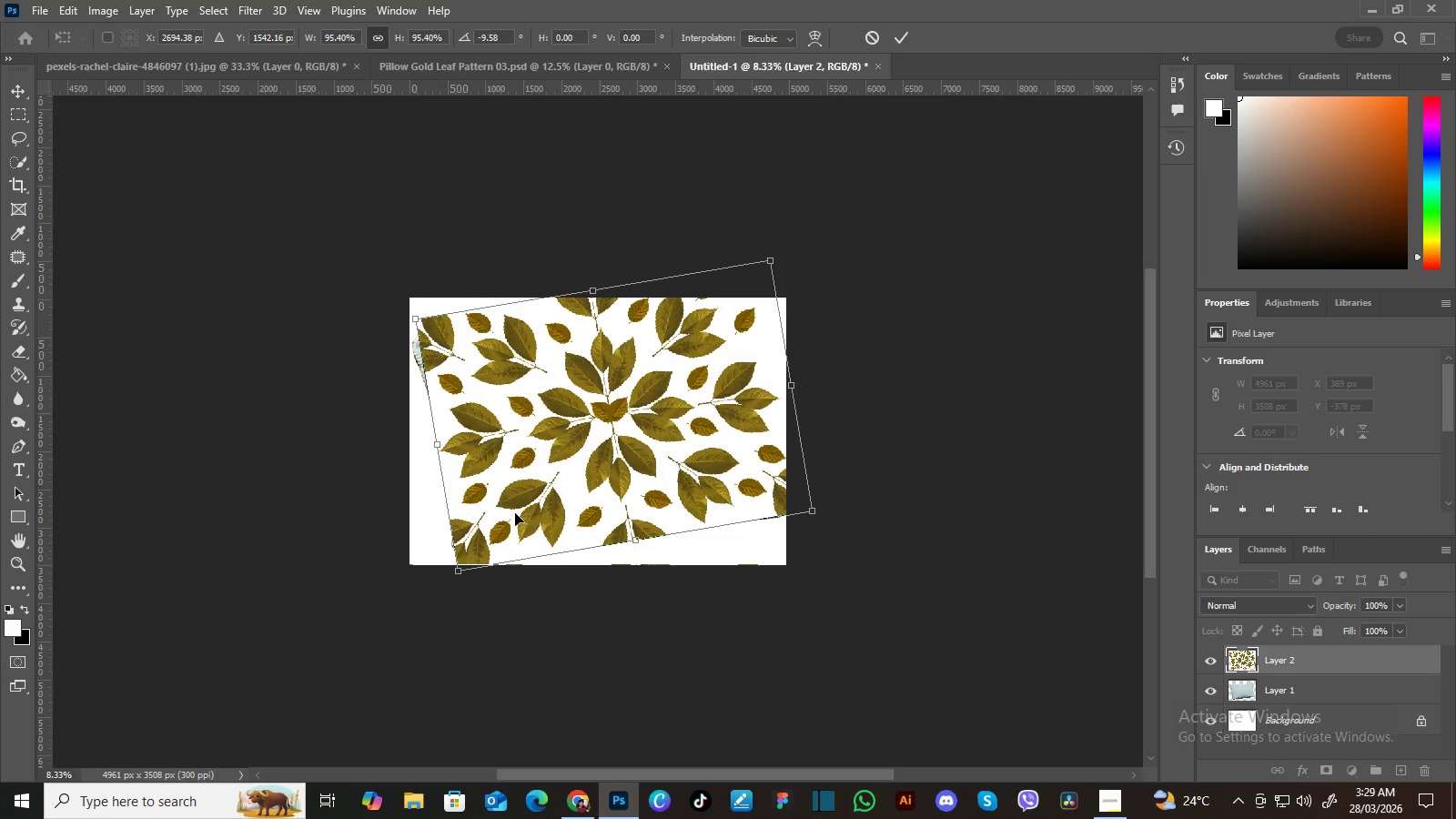 
left_click_drag(start_coordinate=[515, 513], to_coordinate=[502, 520])
 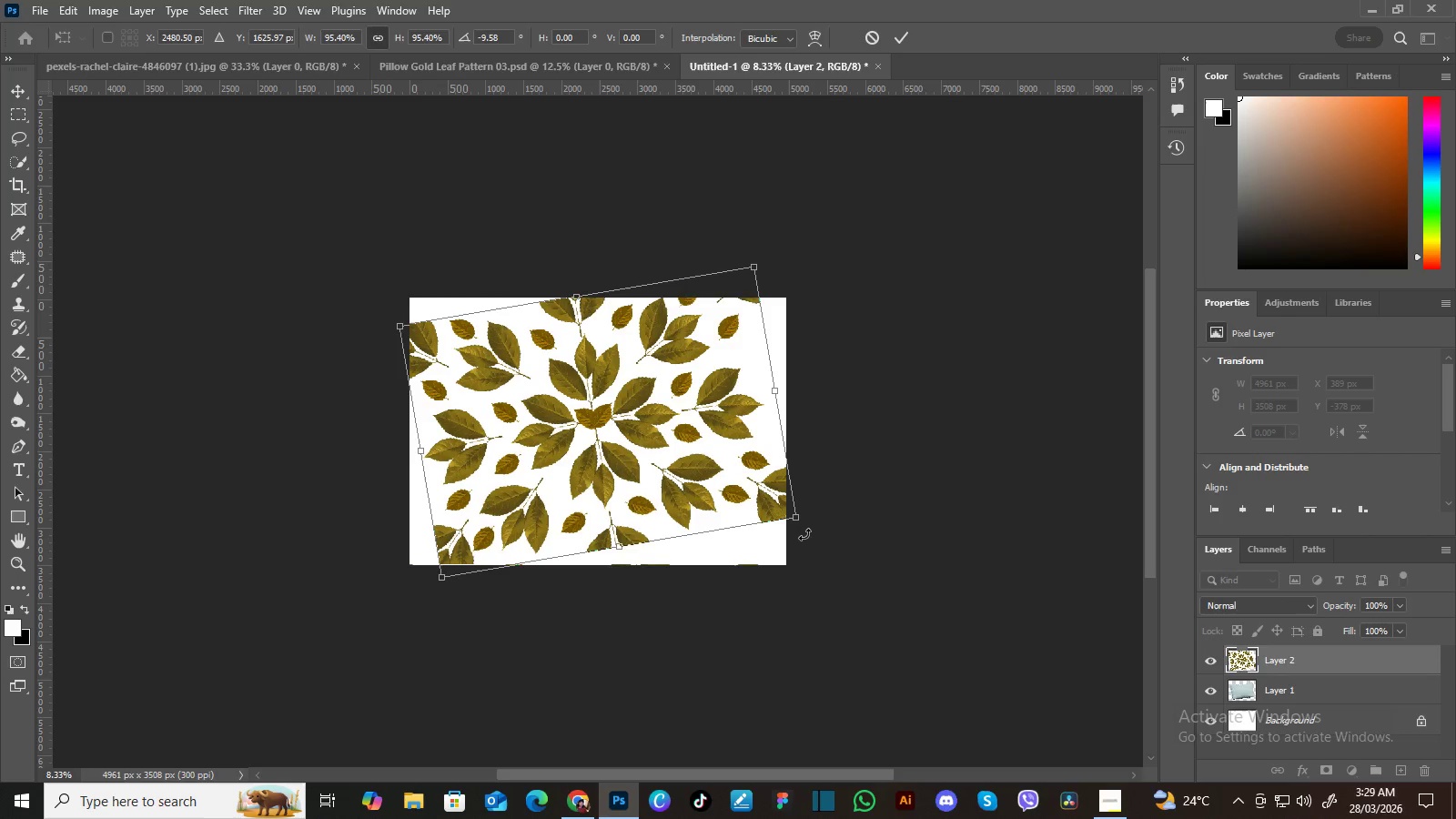 
left_click_drag(start_coordinate=[813, 530], to_coordinate=[811, 541])
 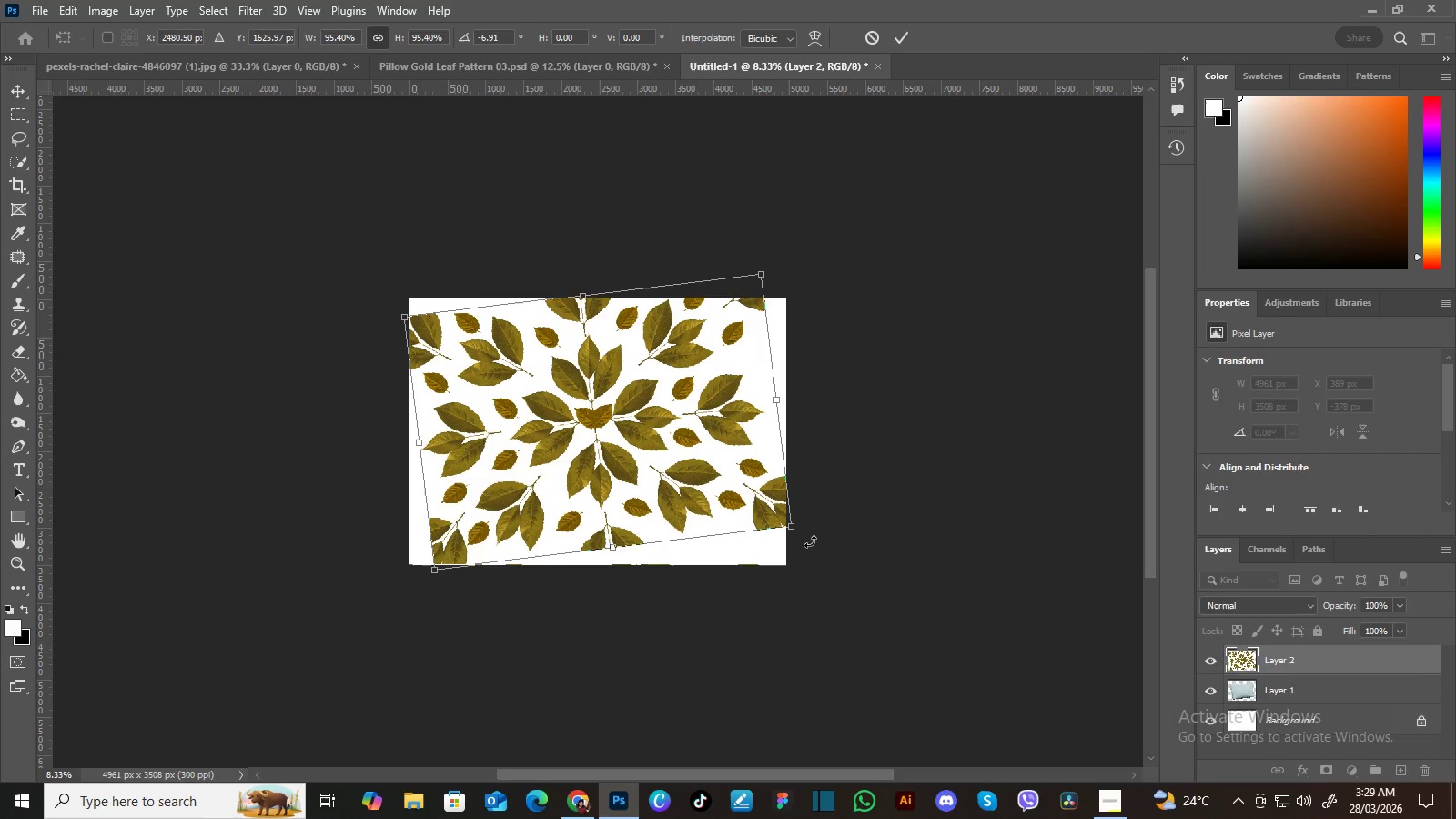 
left_click_drag(start_coordinate=[810, 541], to_coordinate=[802, 553])
 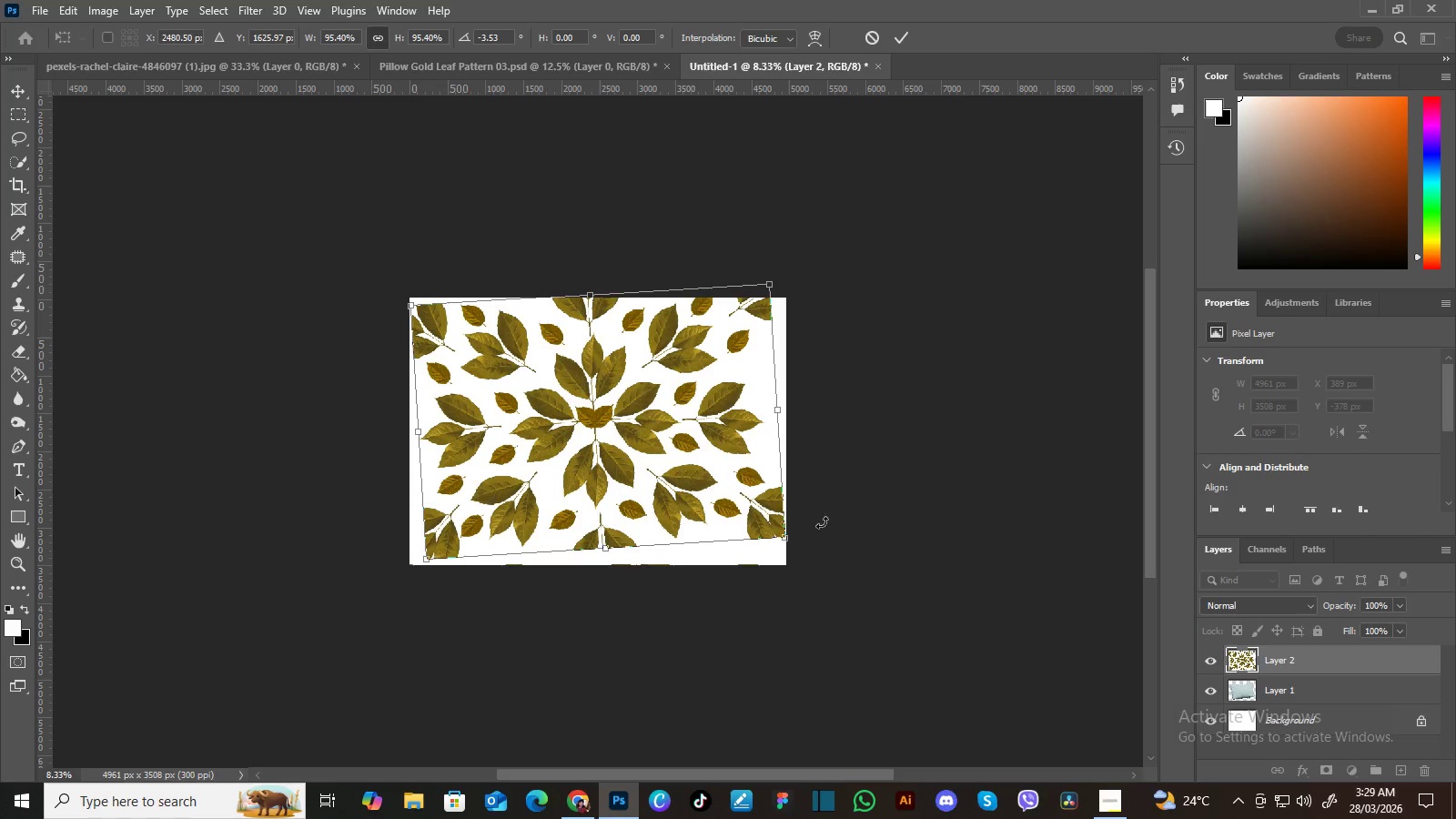 
key(Enter)
 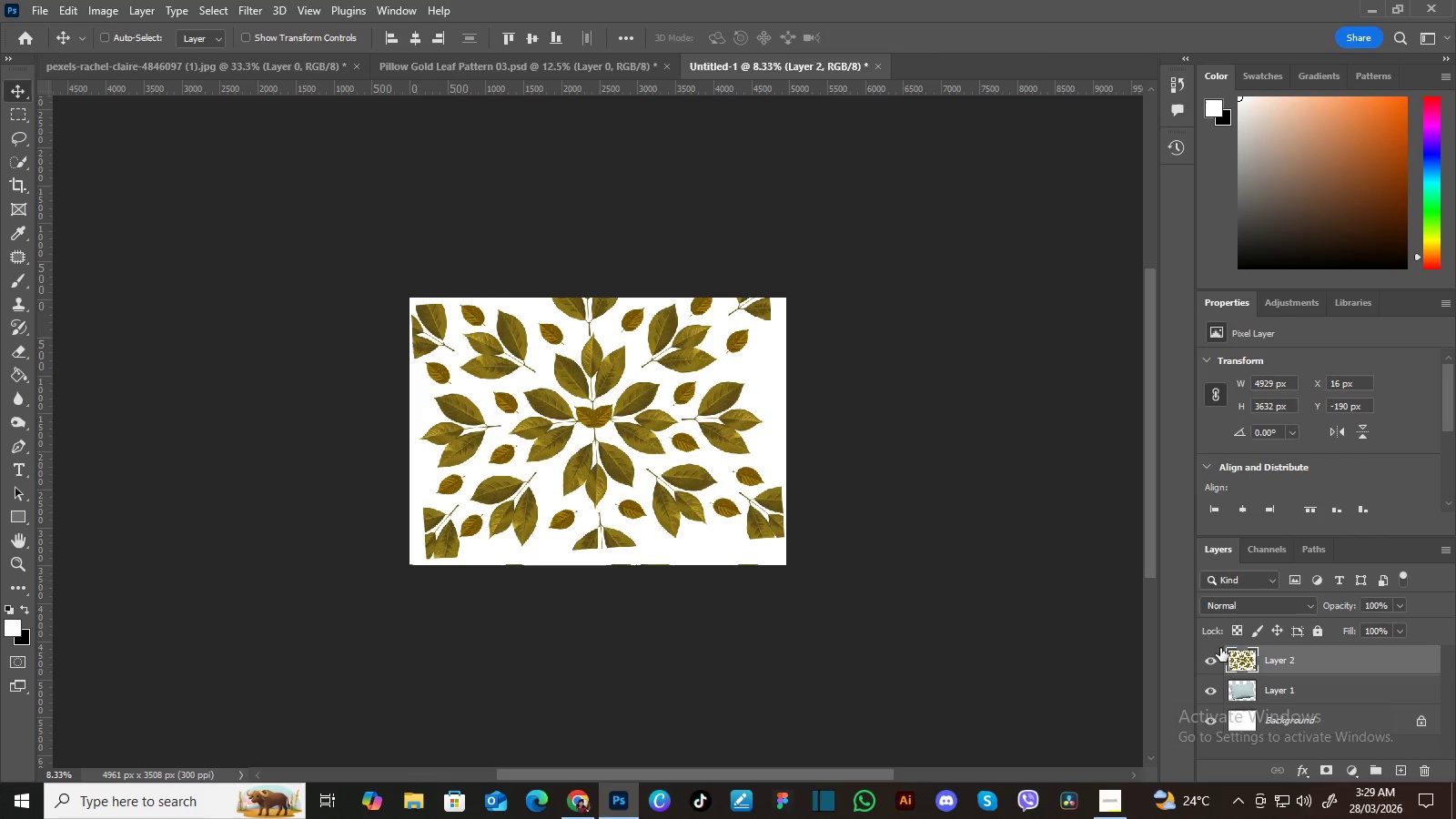 
left_click([1213, 662])
 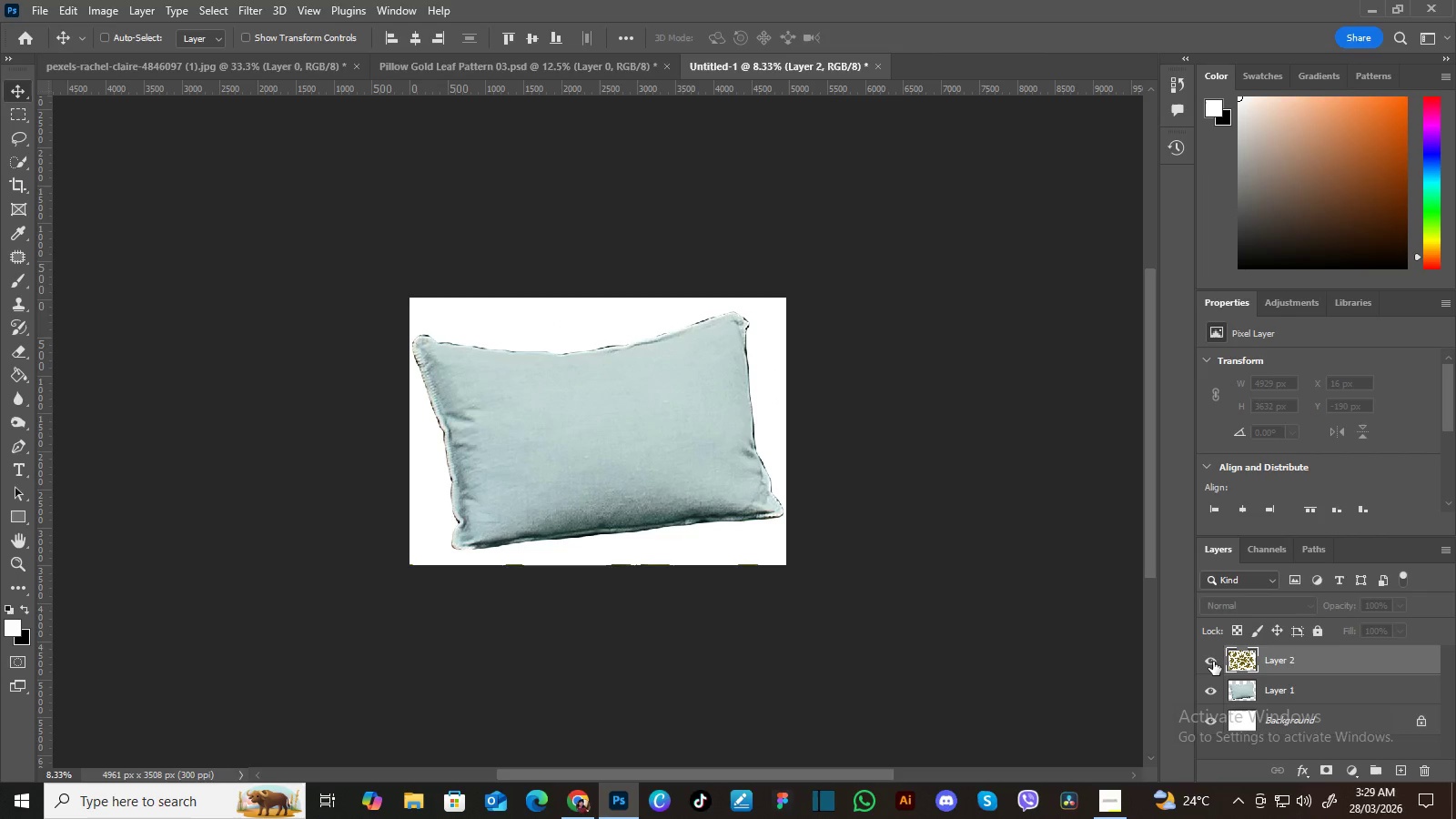 
left_click([1213, 662])
 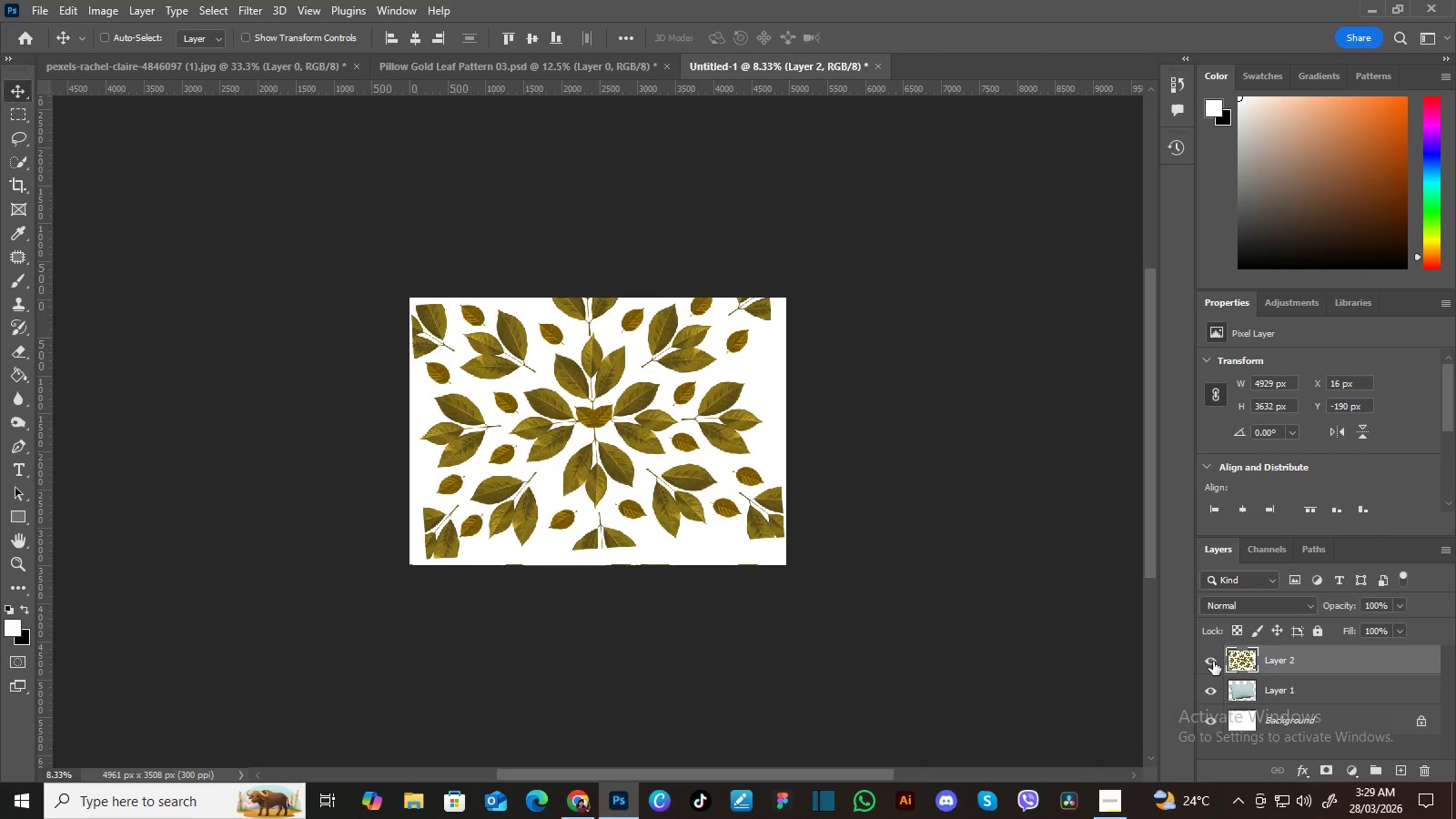 
left_click([1213, 662])
 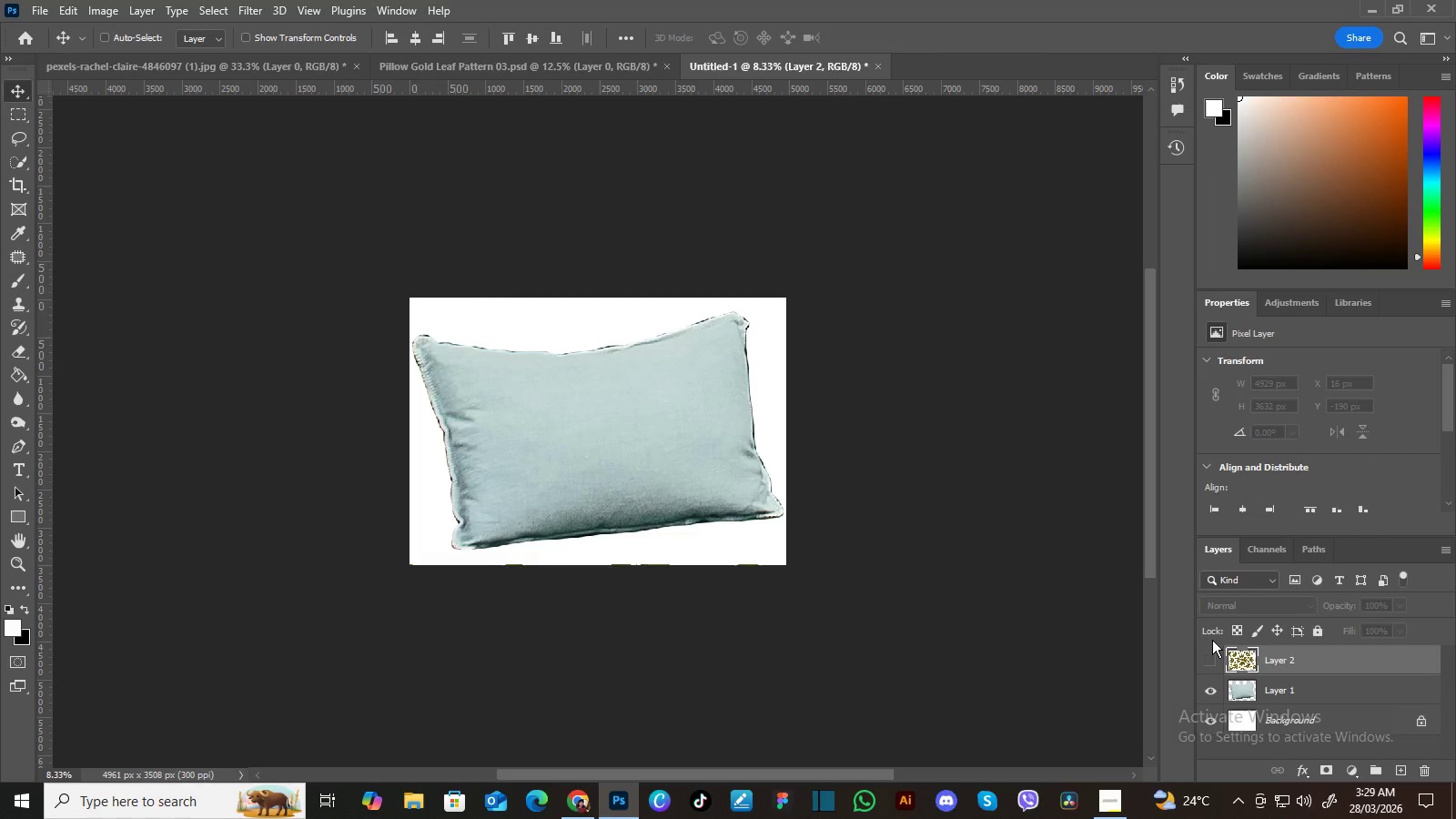 
left_click([1211, 658])
 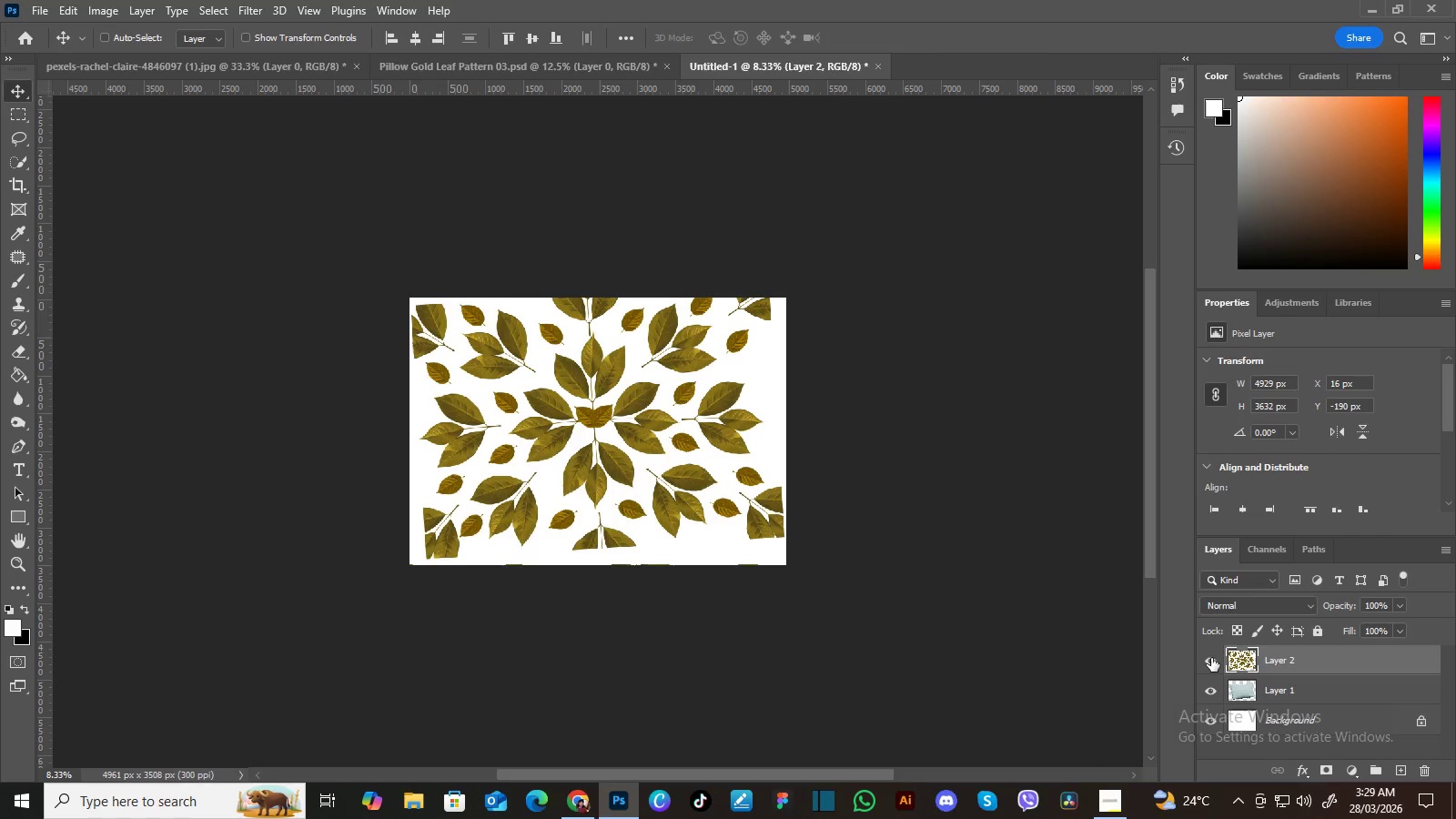 
left_click([1211, 658])
 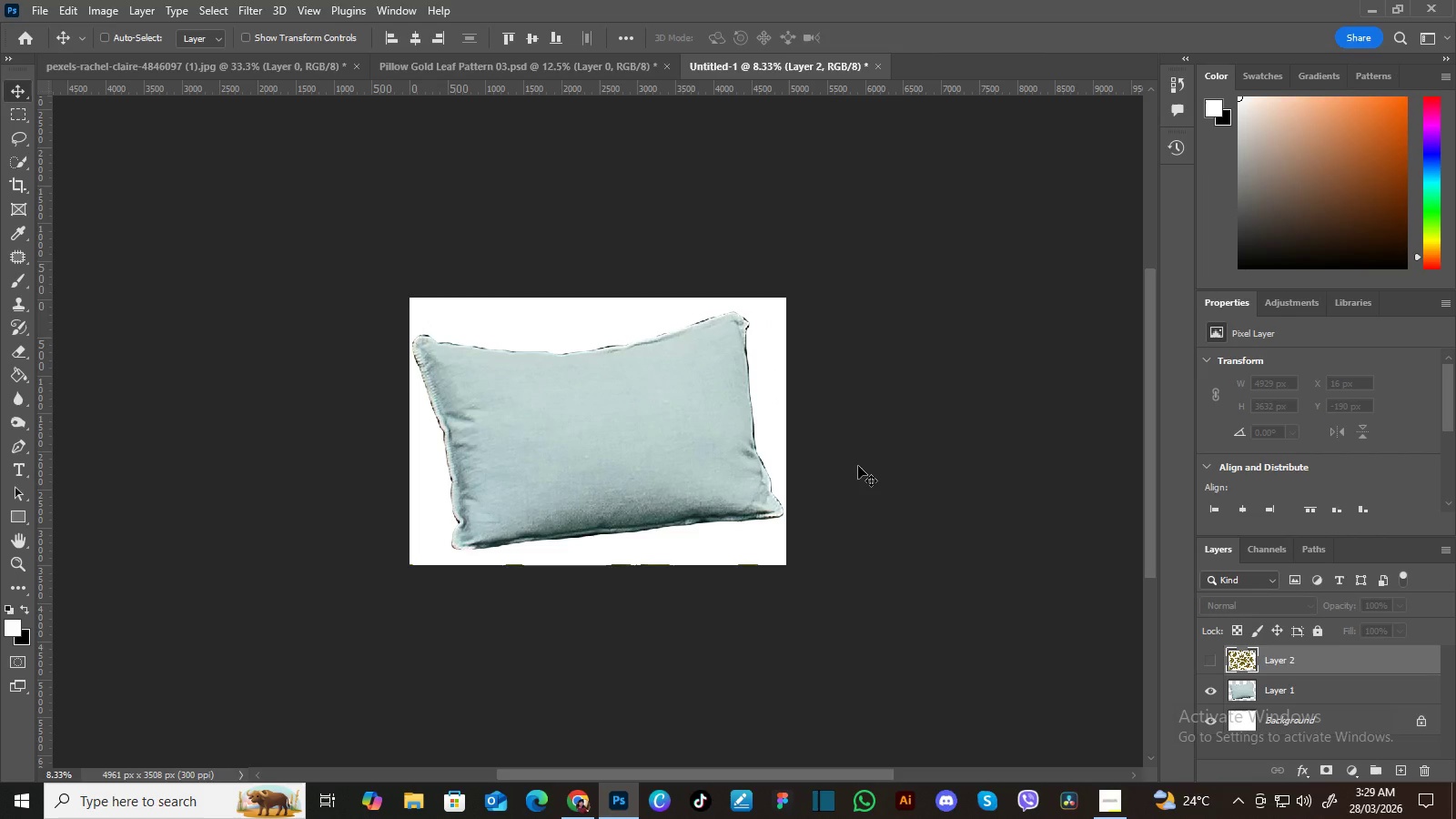 
hold_key(key=ControlLeft, duration=0.31)
 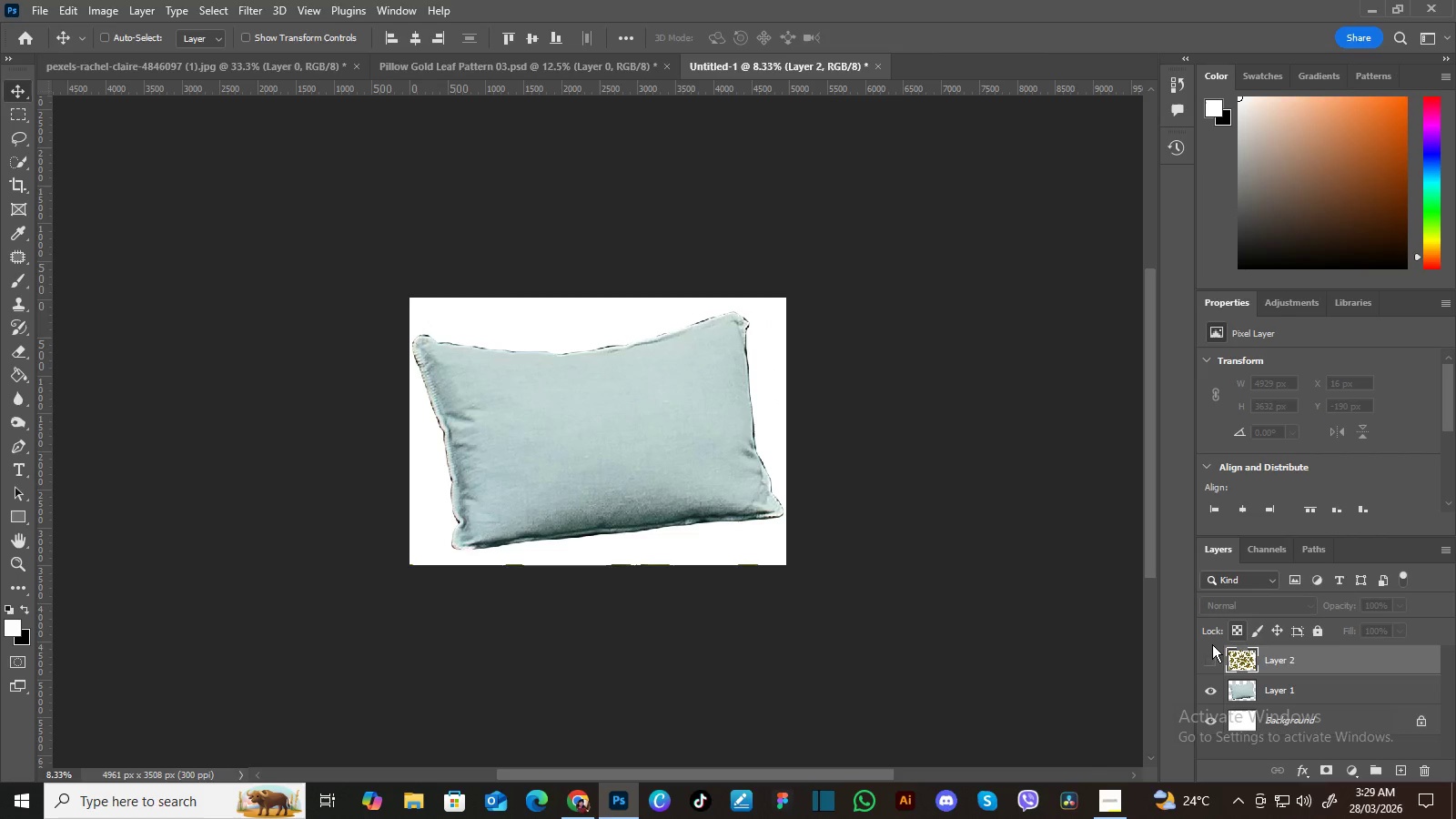 
left_click([1208, 662])
 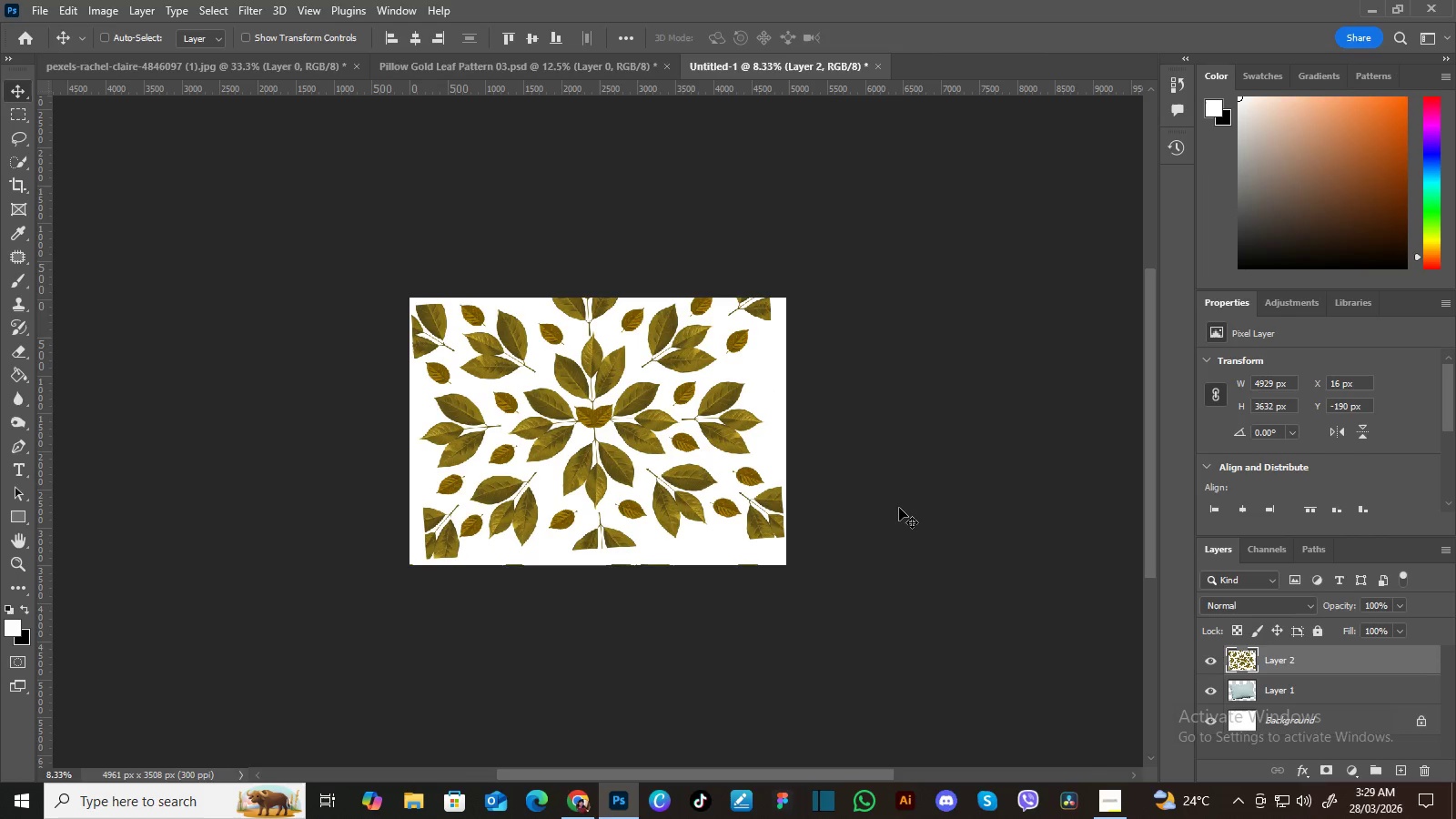 
key(Control+T)
 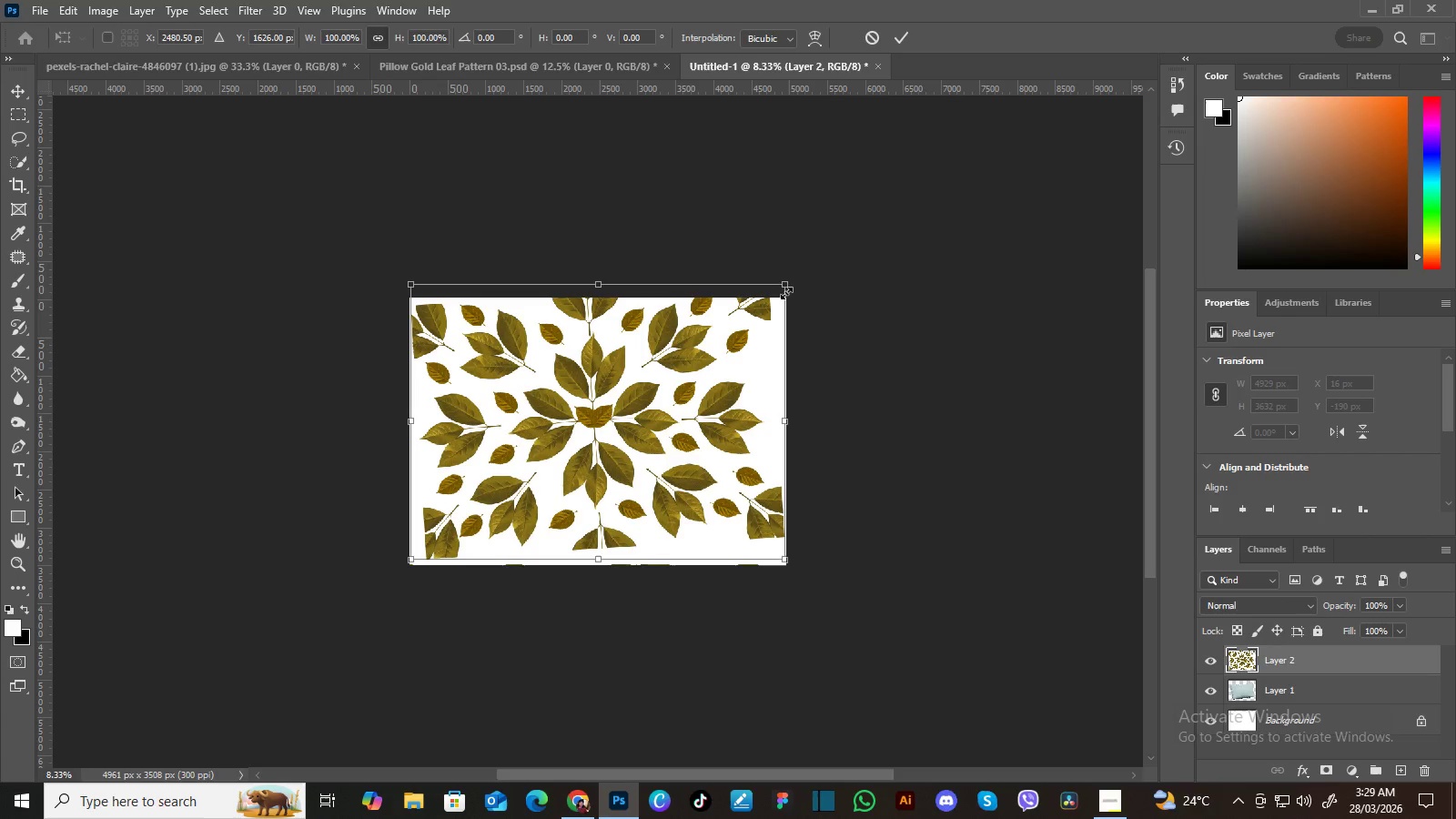 
left_click_drag(start_coordinate=[785, 286], to_coordinate=[762, 311])
 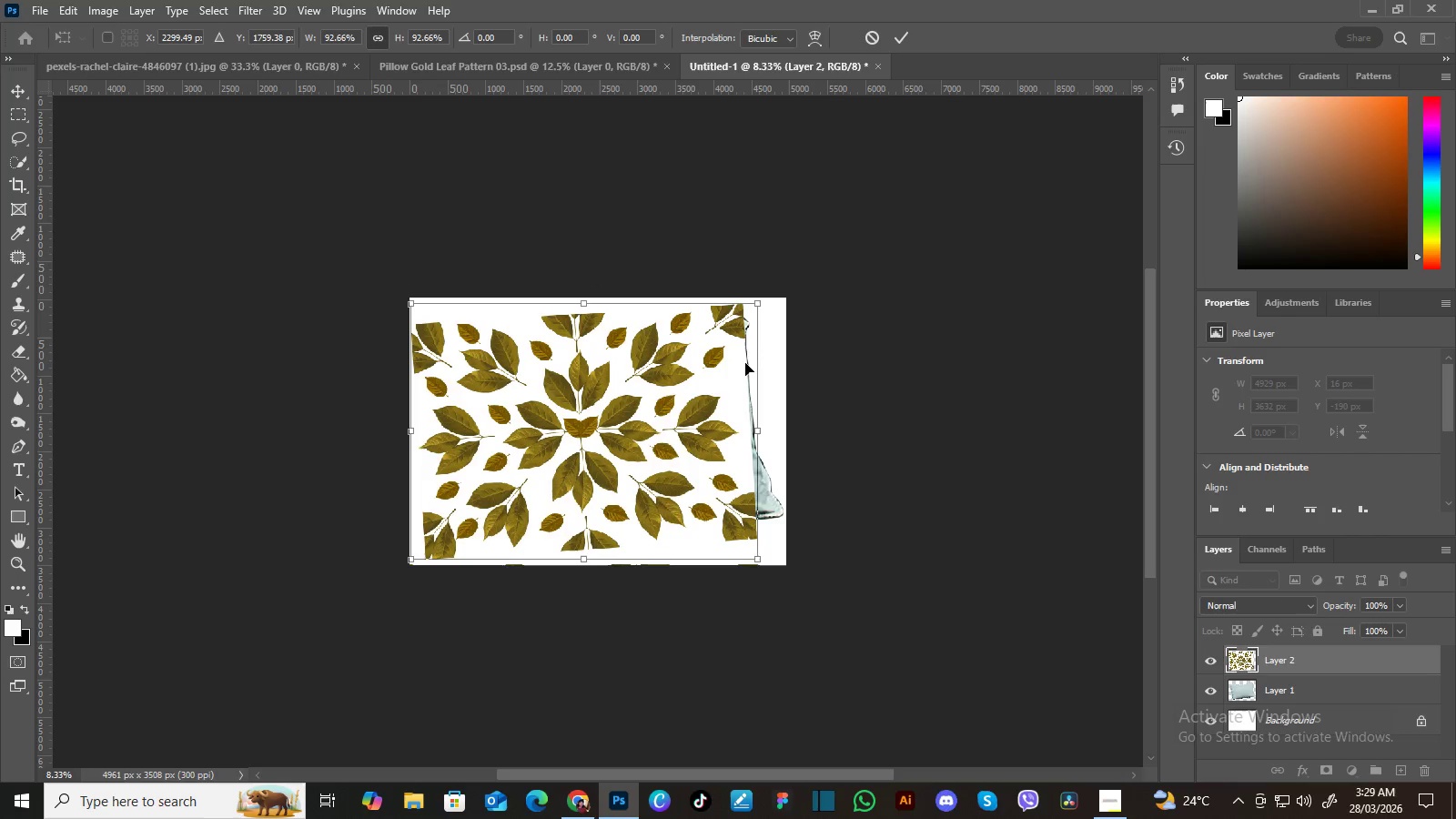 
left_click_drag(start_coordinate=[745, 363], to_coordinate=[756, 359])
 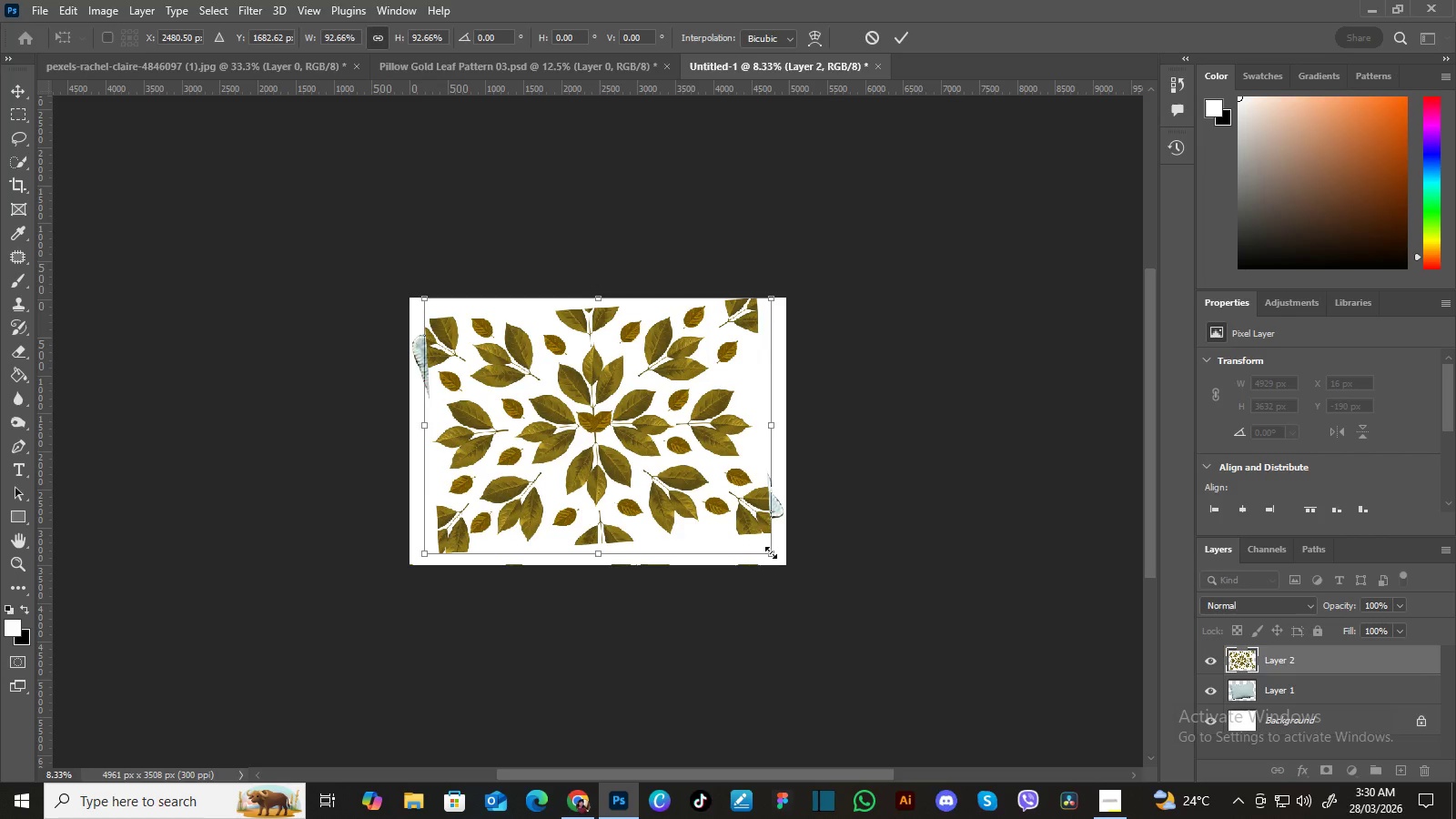 
left_click_drag(start_coordinate=[771, 552], to_coordinate=[784, 558])
 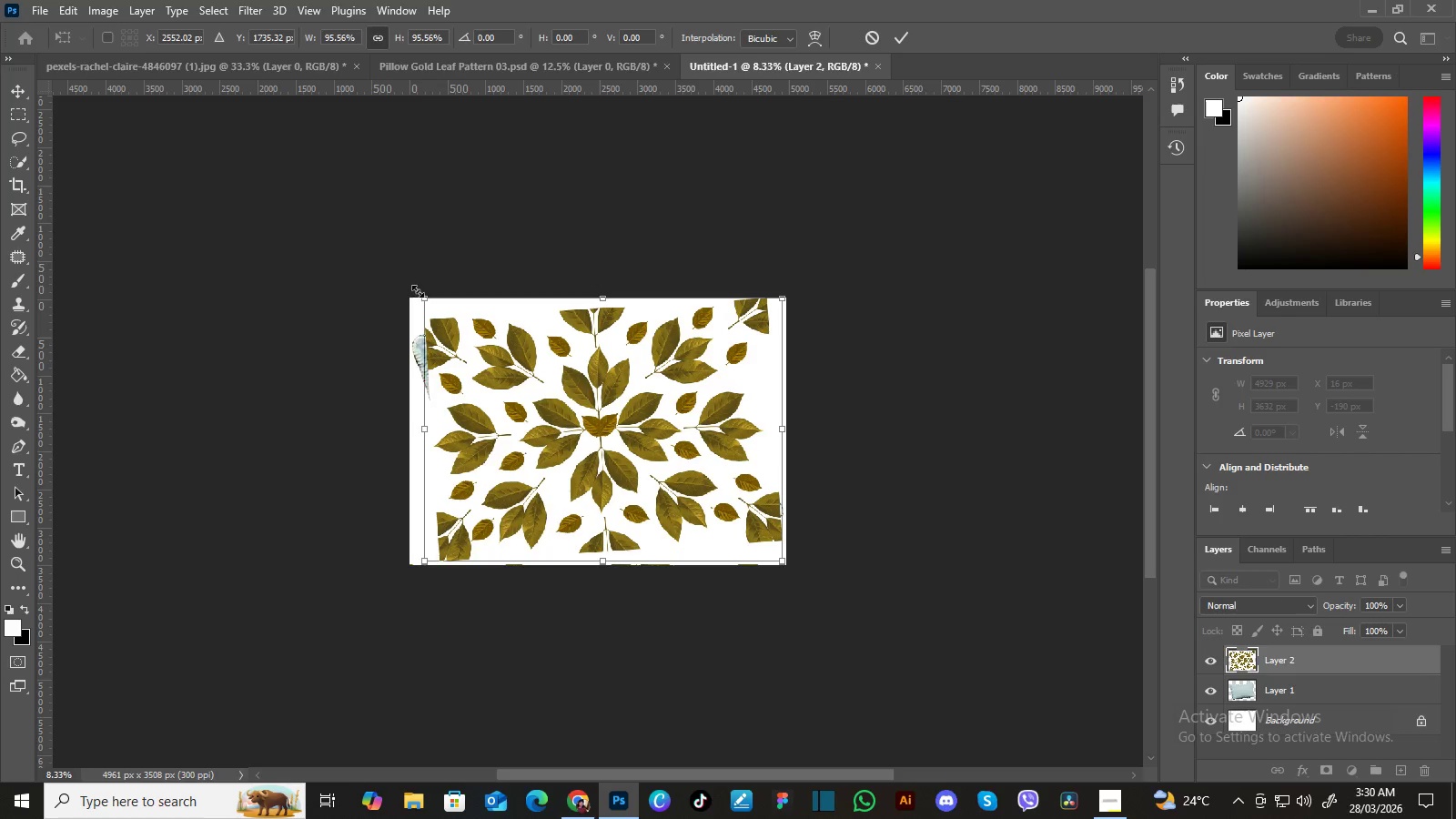 
left_click_drag(start_coordinate=[420, 291], to_coordinate=[414, 282])
 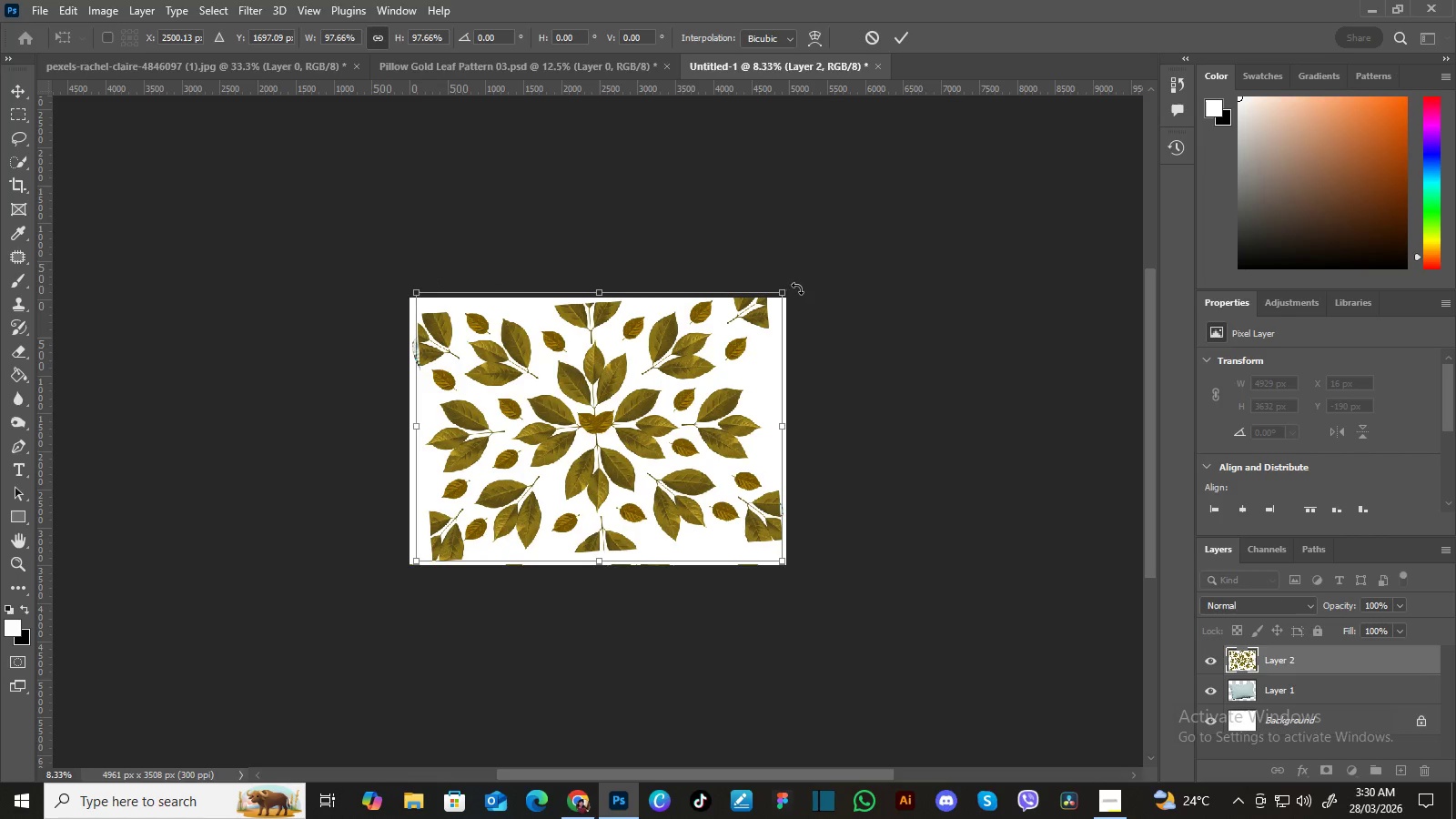 
left_click_drag(start_coordinate=[801, 287], to_coordinate=[795, 273])
 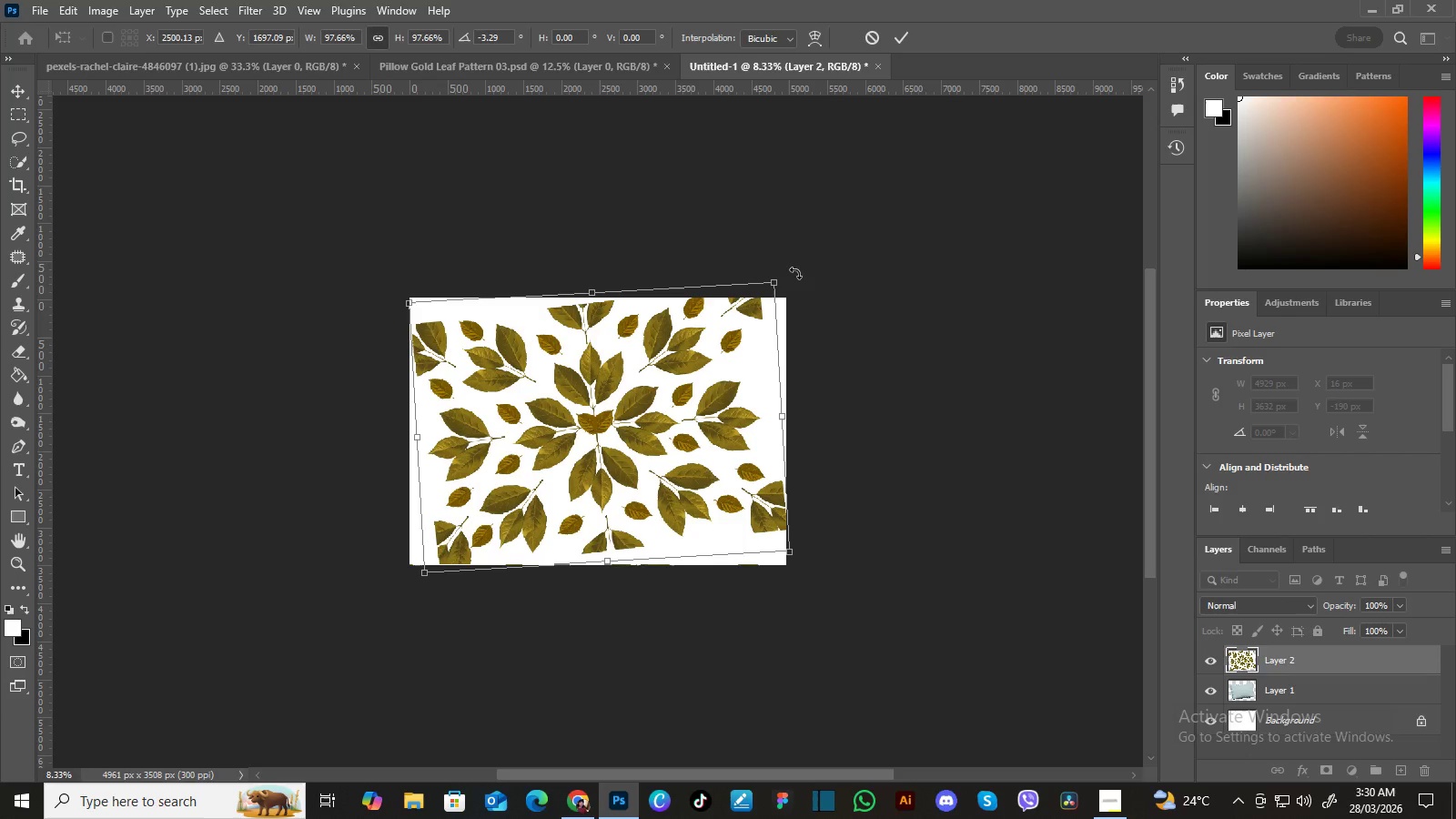 
key(Enter)
 